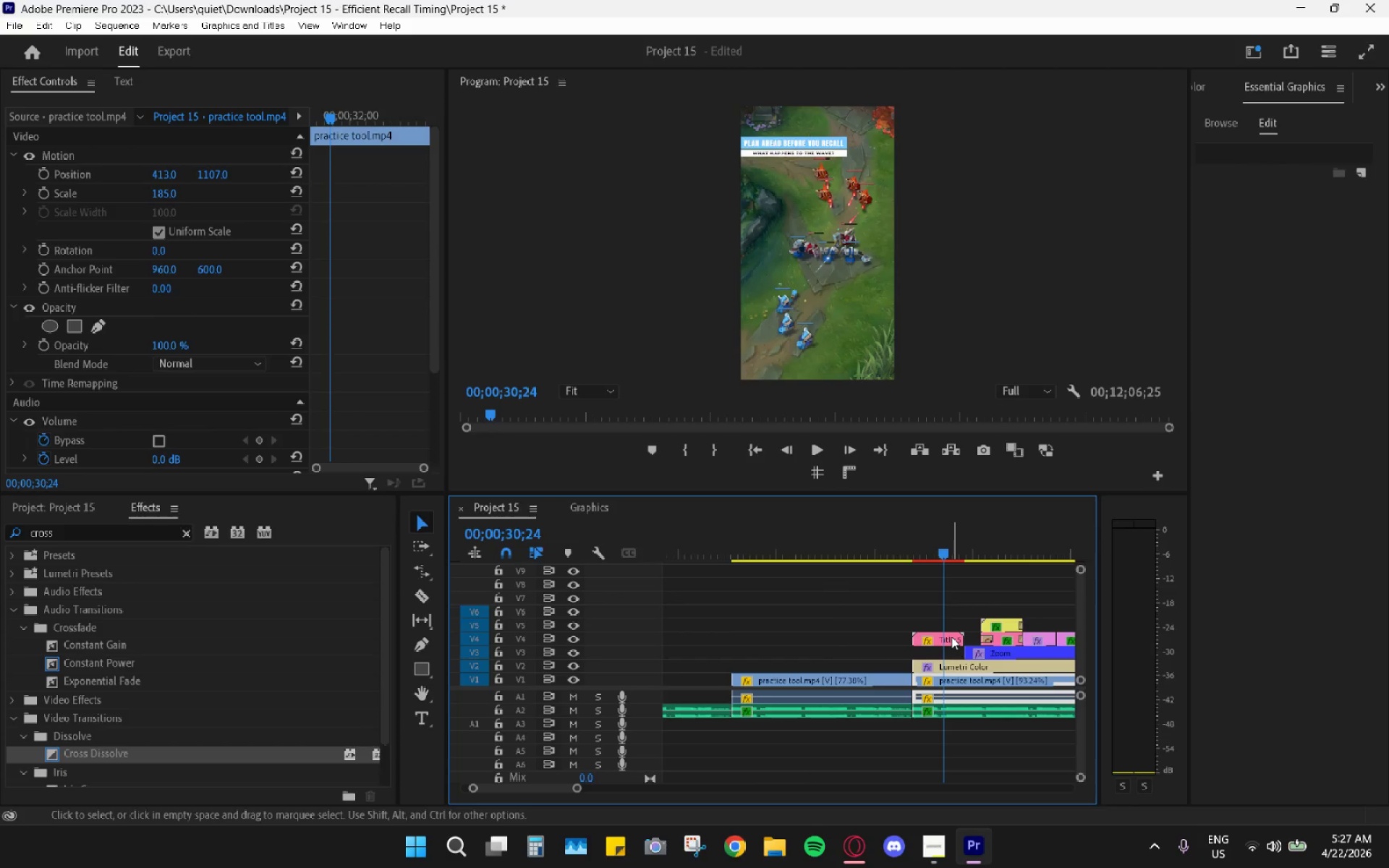 
key(Space)
 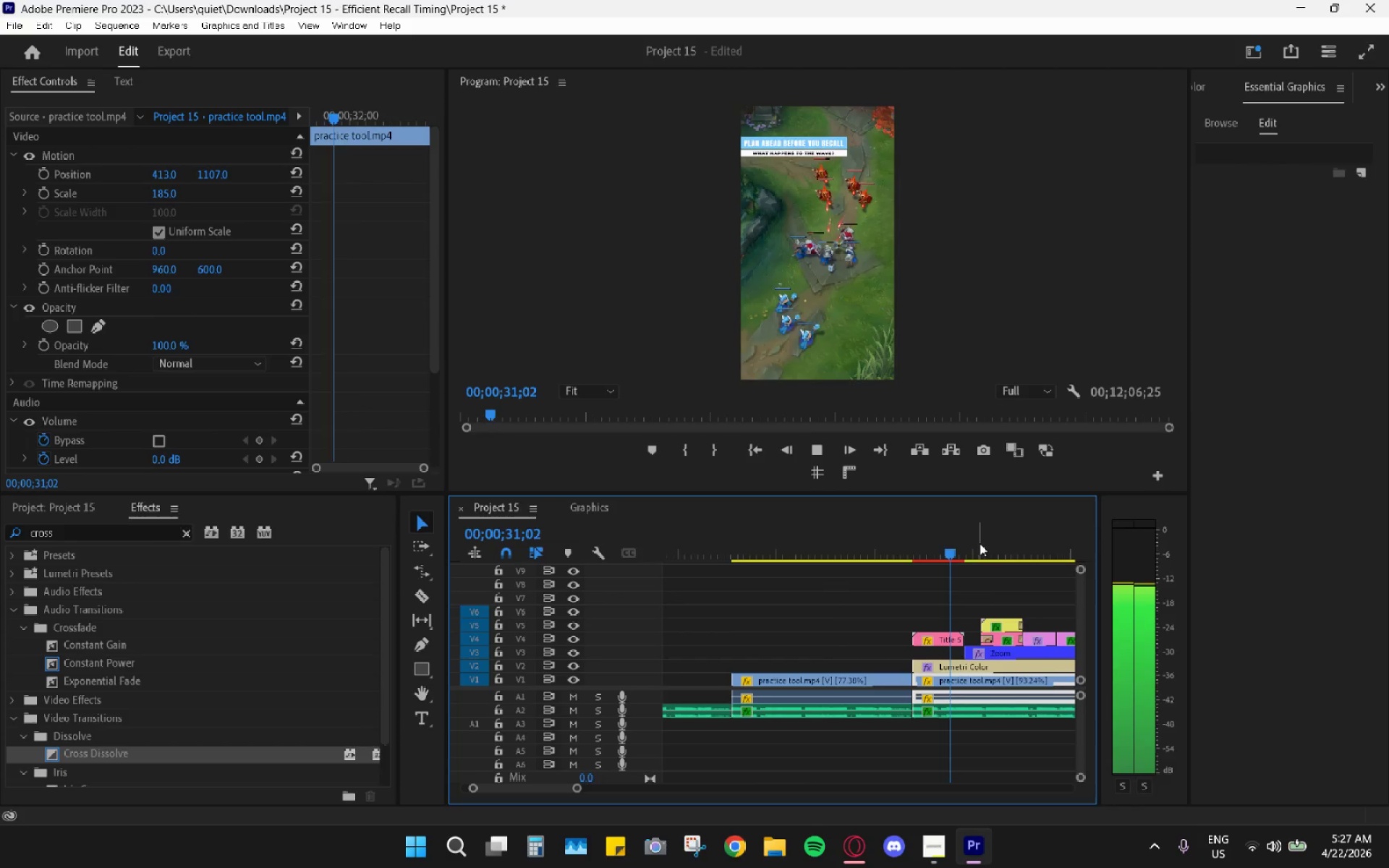 
left_click_drag(start_coordinate=[980, 542], to_coordinate=[998, 552])
 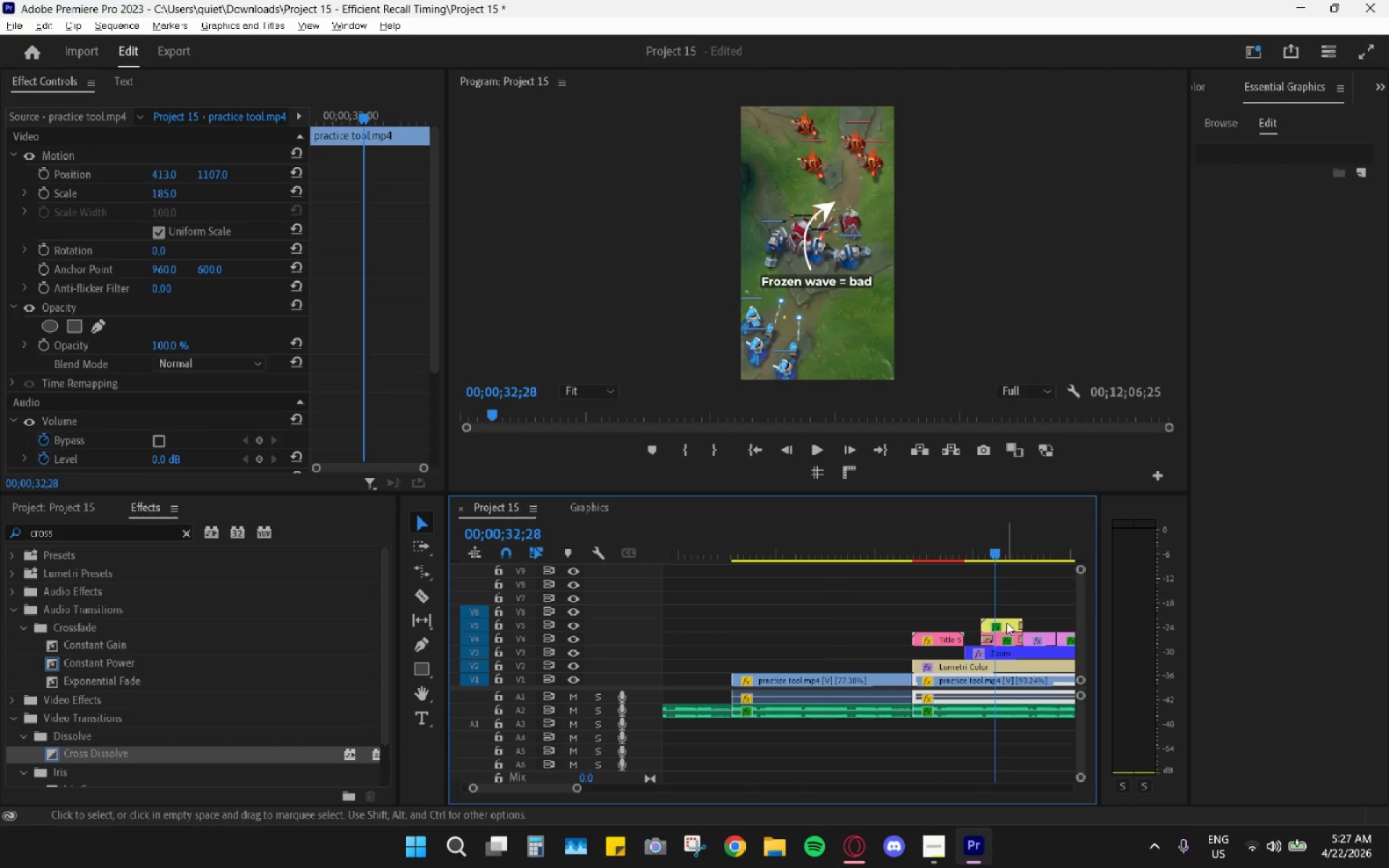 
hold_key(key=AltLeft, duration=0.88)
scroll: coordinate [1006, 622], scroll_direction: up, amount: 10.0
 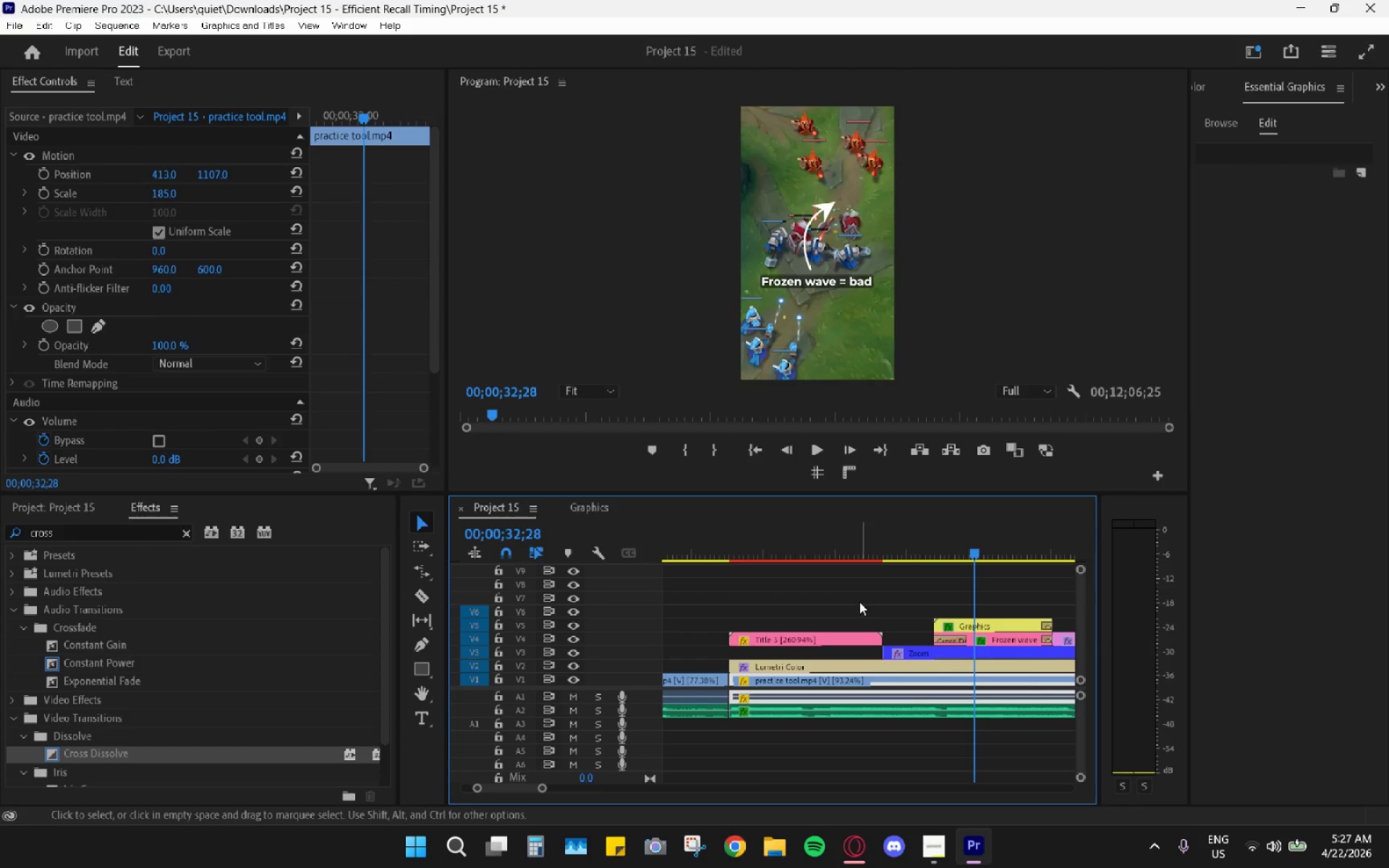 
hold_key(key=AltLeft, duration=0.36)
scroll: coordinate [857, 613], scroll_direction: down, amount: 5.0
 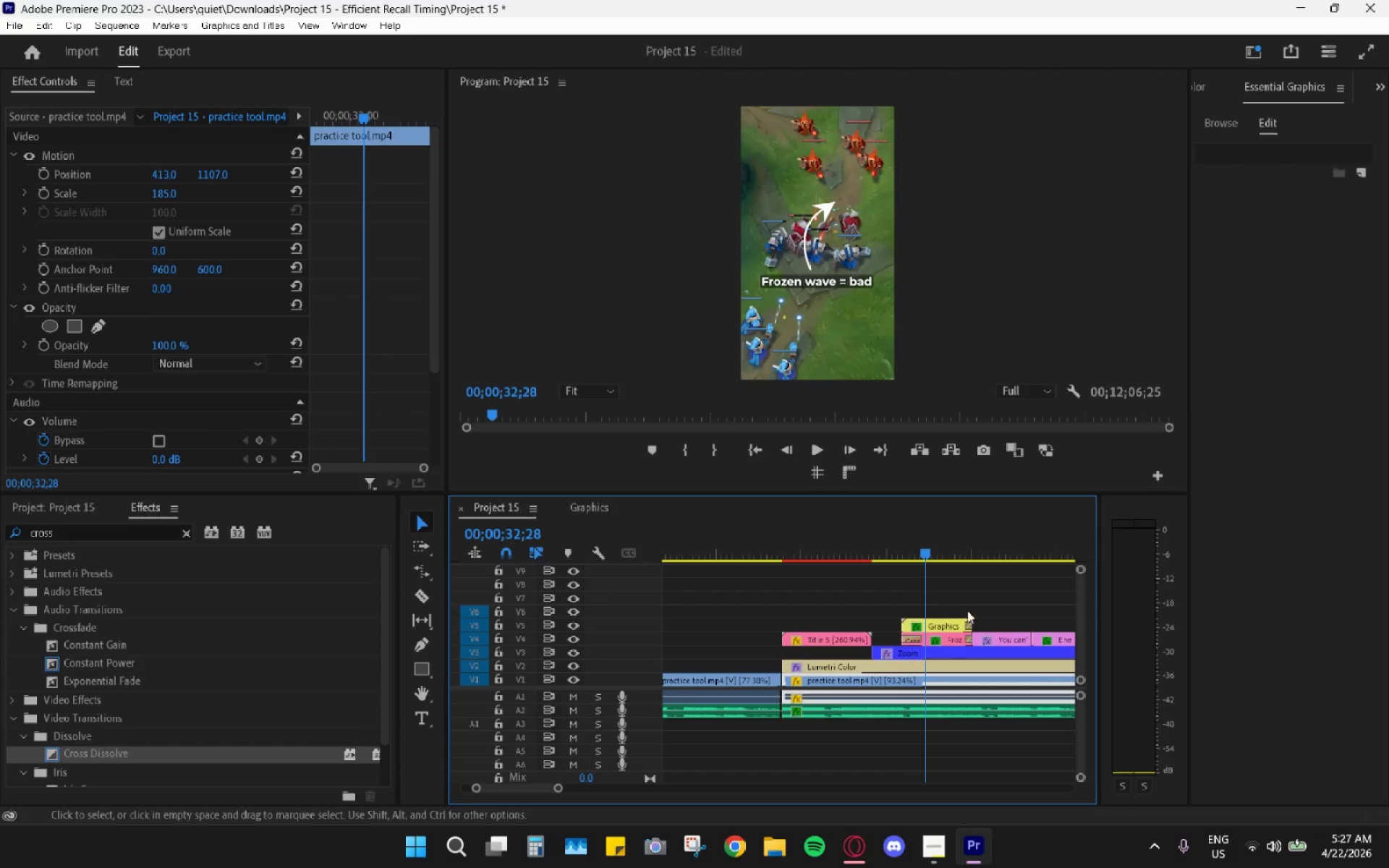 
hold_key(key=AltLeft, duration=0.5)
scroll: coordinate [952, 625], scroll_direction: up, amount: 1.0
 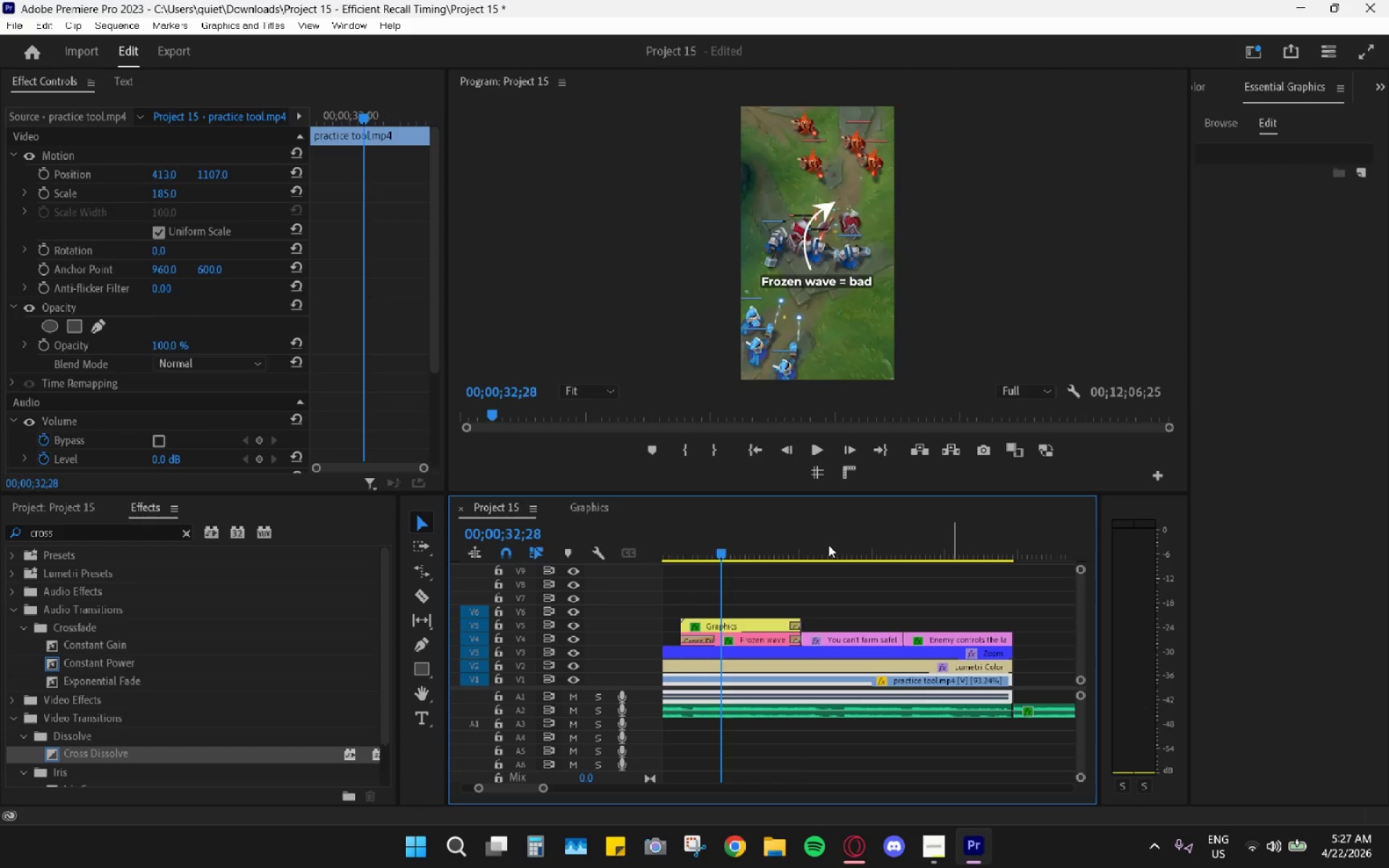 
left_click_drag(start_coordinate=[802, 547], to_coordinate=[753, 542])
 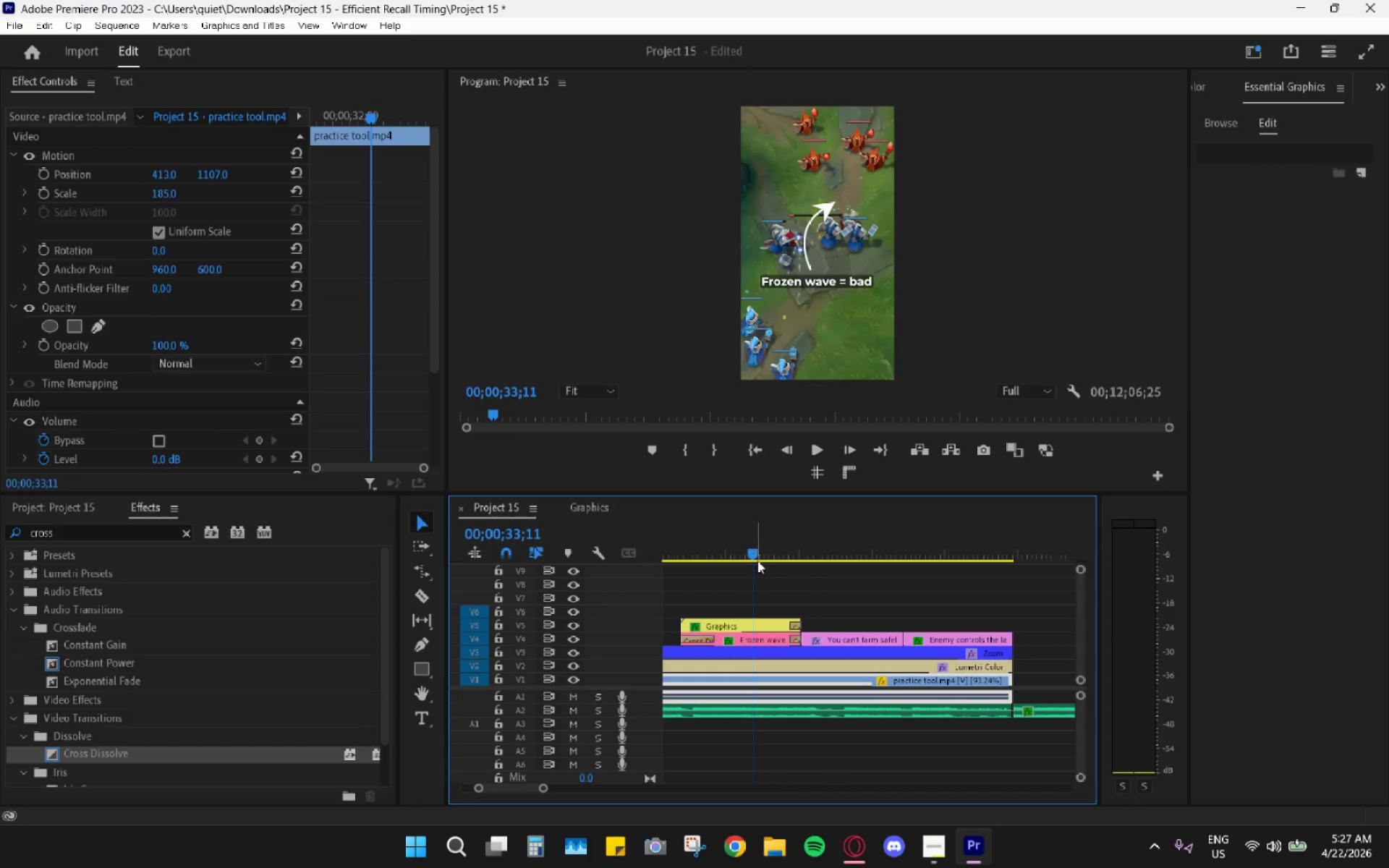 
hold_key(key=AltLeft, duration=0.95)
scroll: coordinate [789, 614], scroll_direction: down, amount: 6.0
 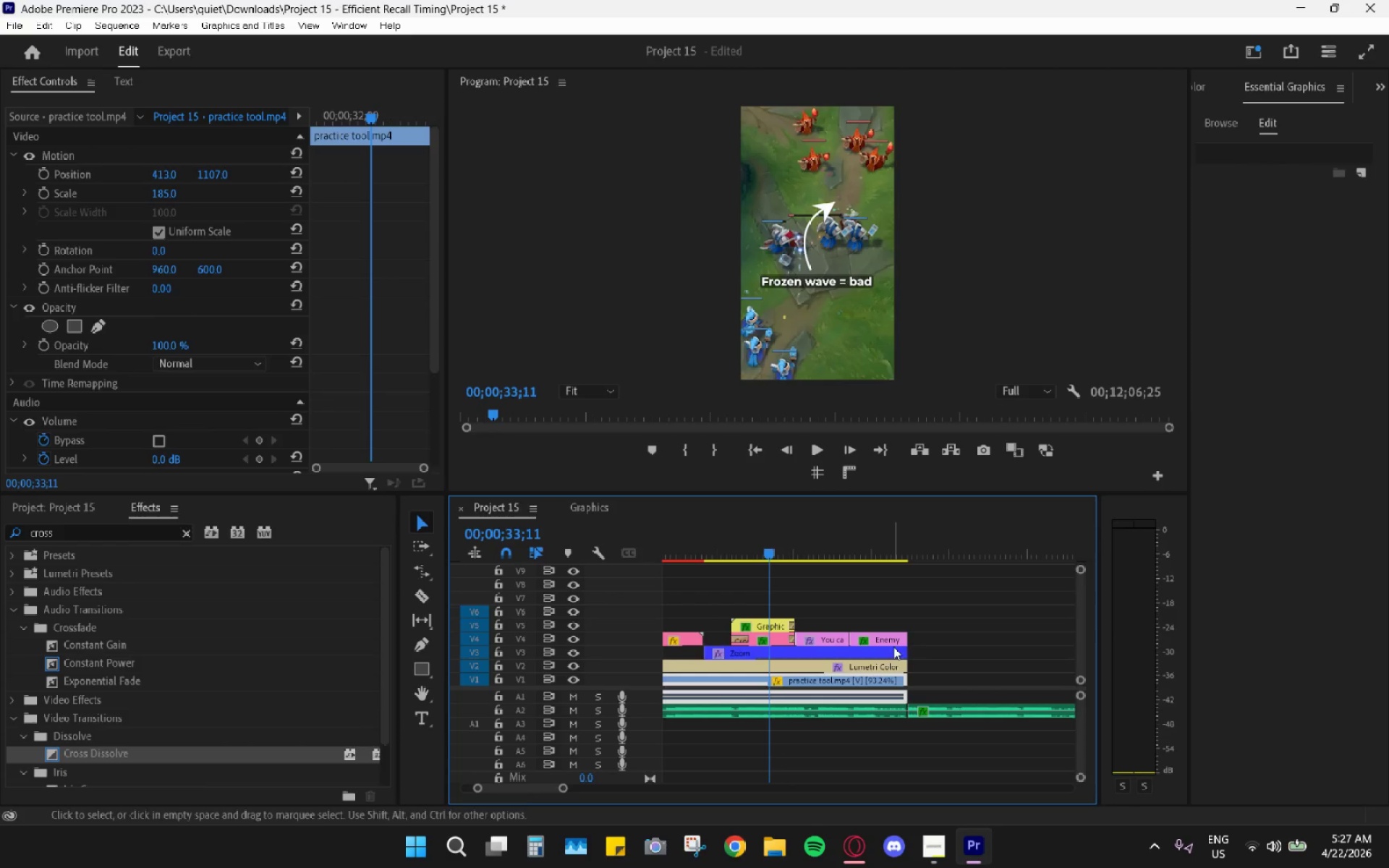 
left_click_drag(start_coordinate=[883, 602], to_coordinate=[827, 640])
 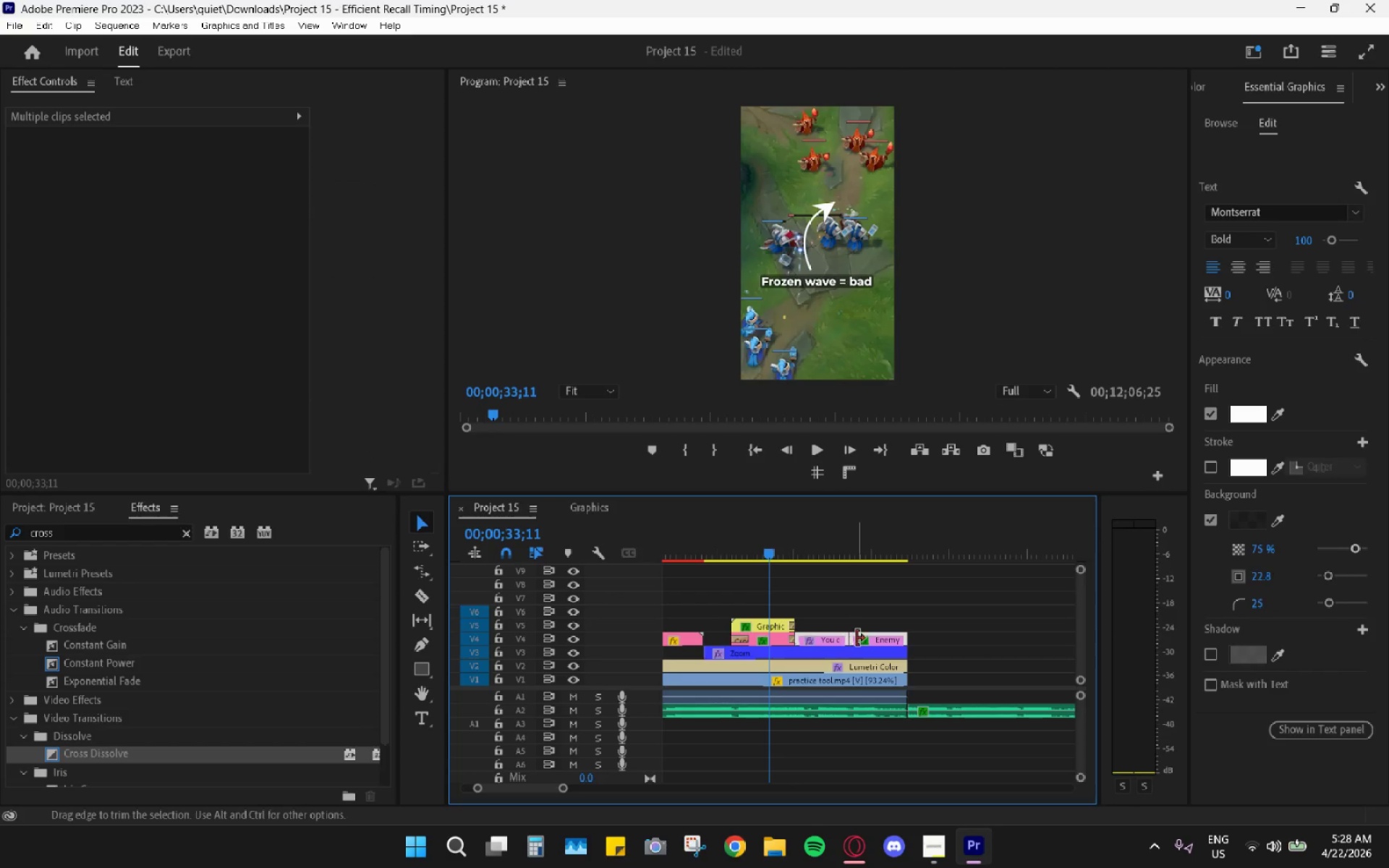 
right_click([857, 638])
 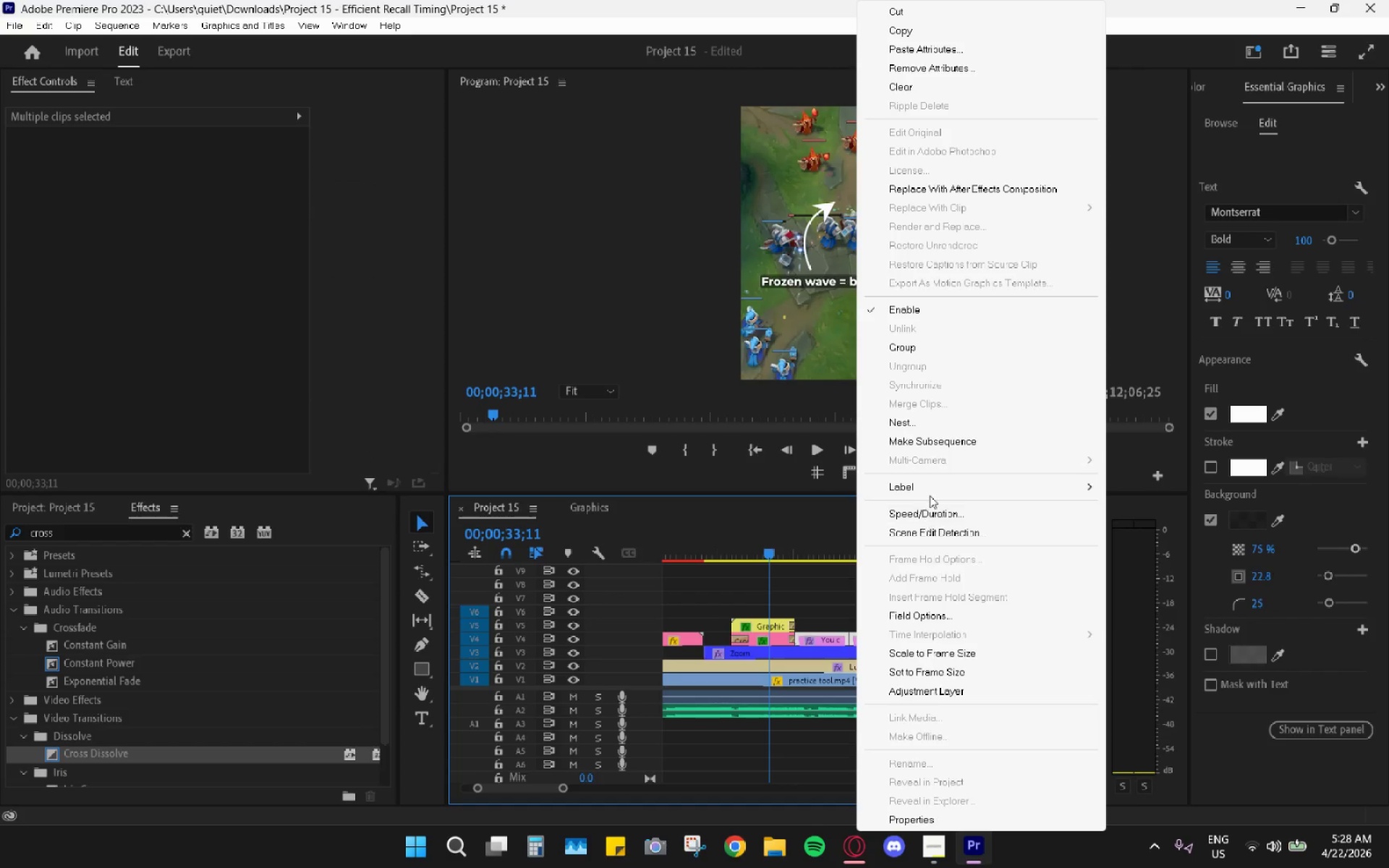 
left_click([933, 485])
 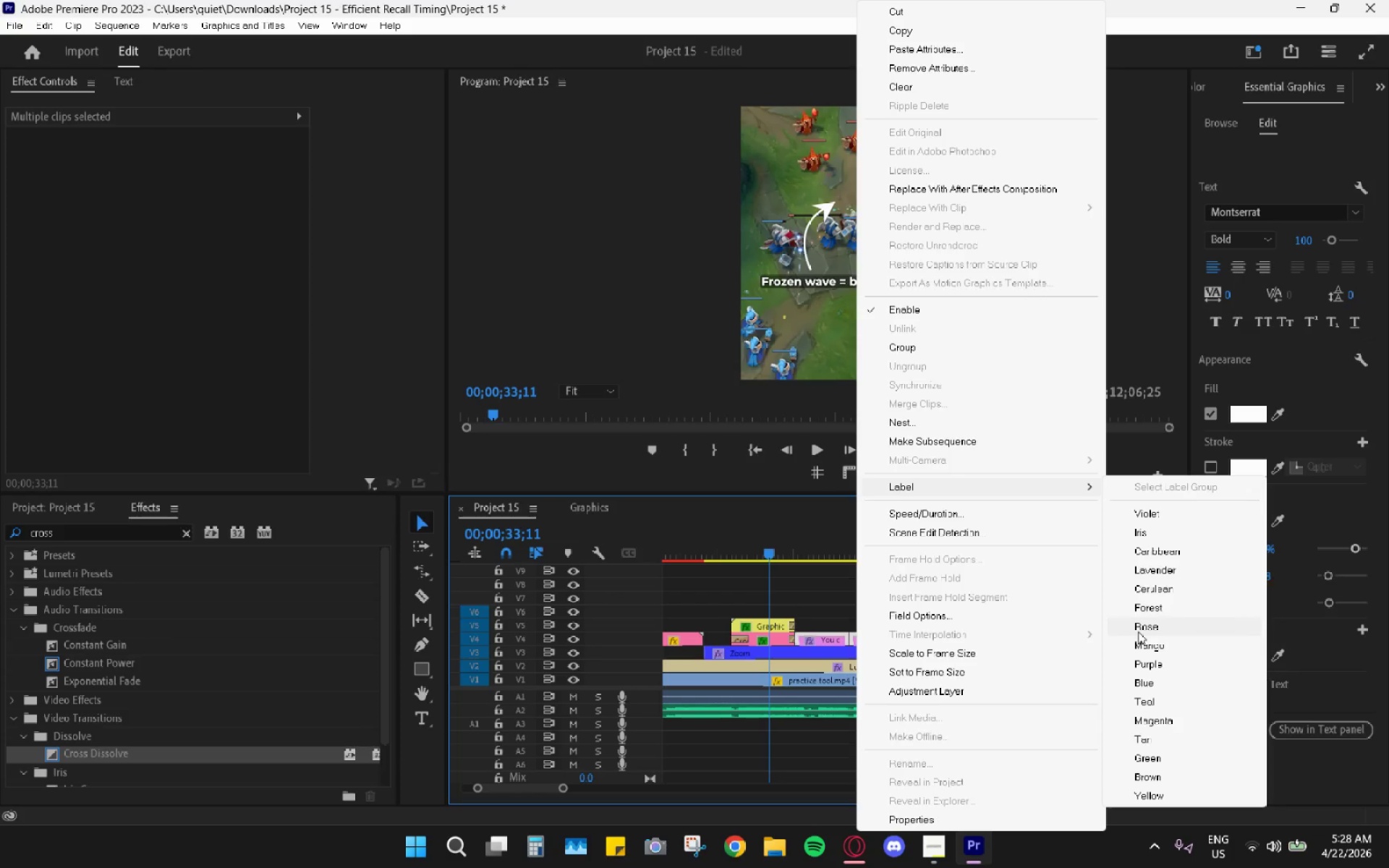 
left_click([1138, 631])
 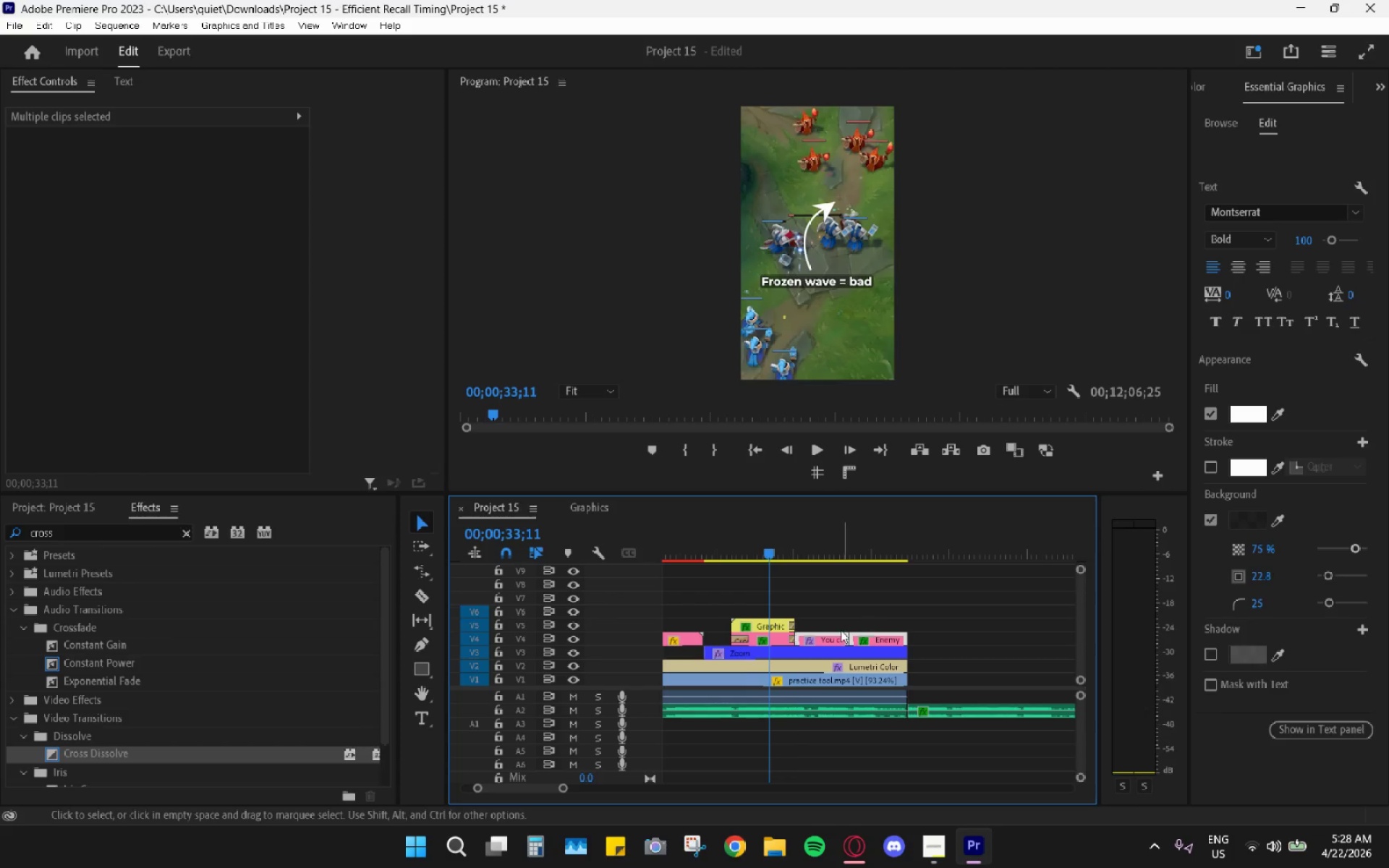 
hold_key(key=AltLeft, duration=0.59)
 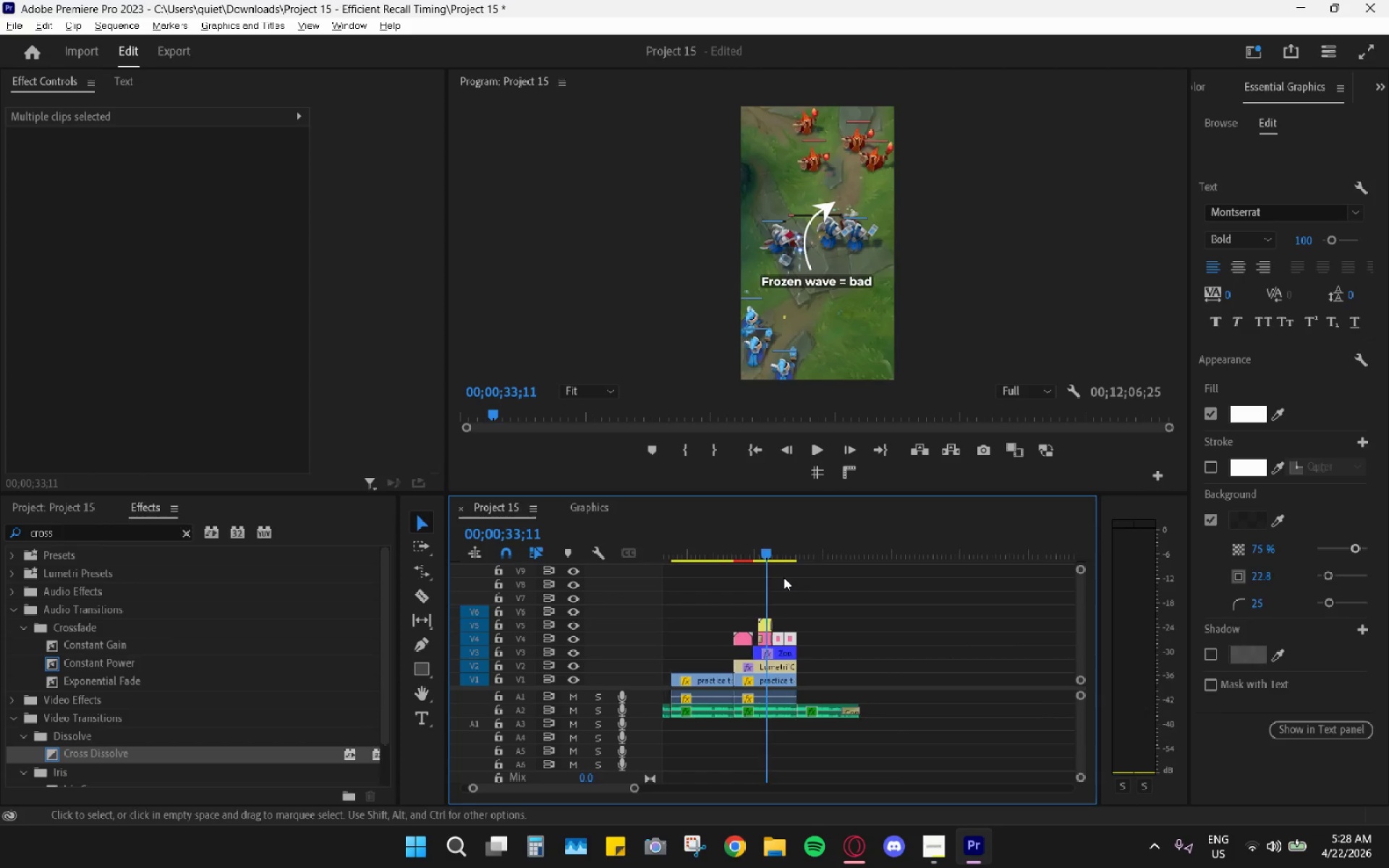 
scroll: coordinate [839, 631], scroll_direction: up, amount: 5.0
 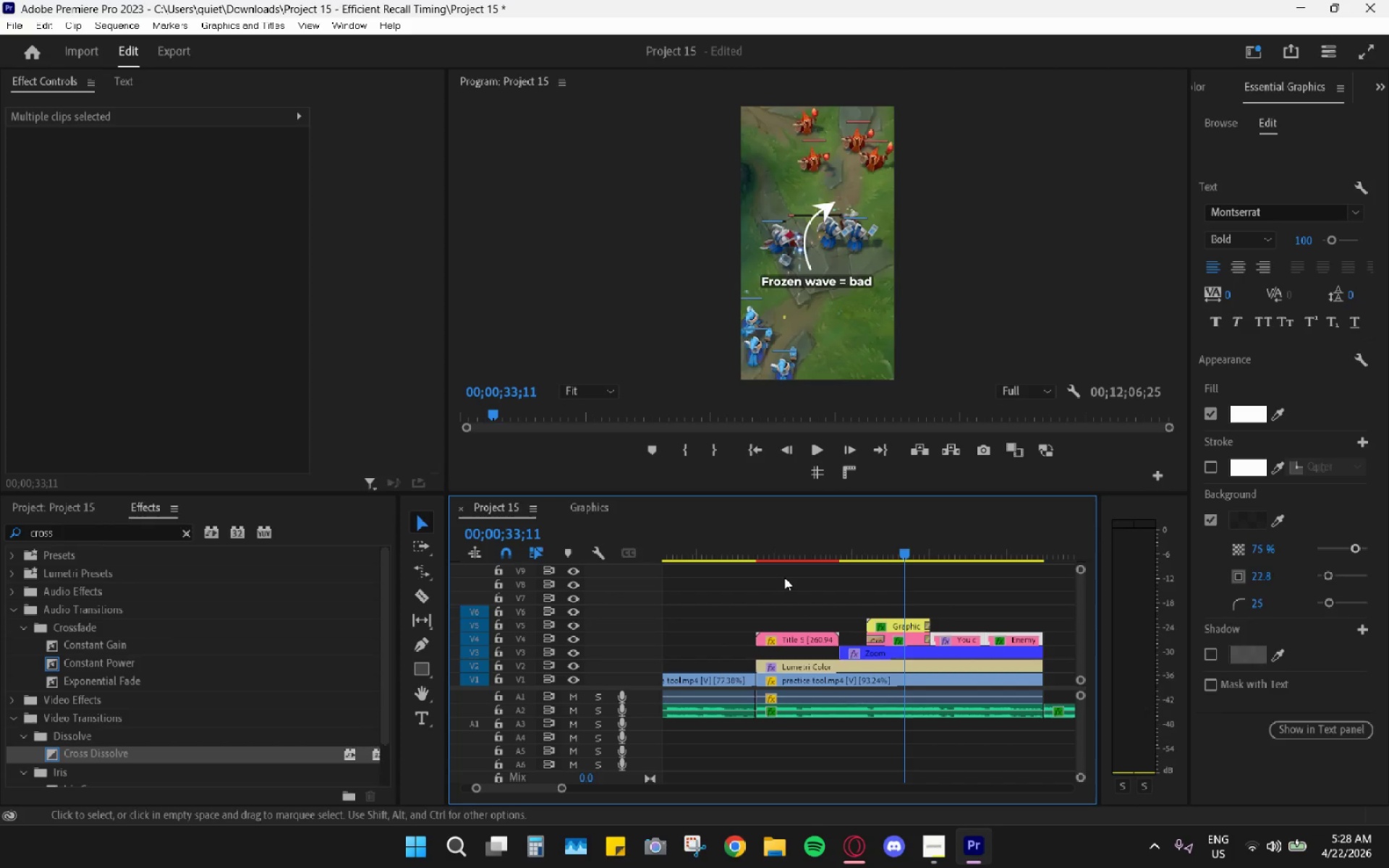 
key(Alt+AltLeft)
 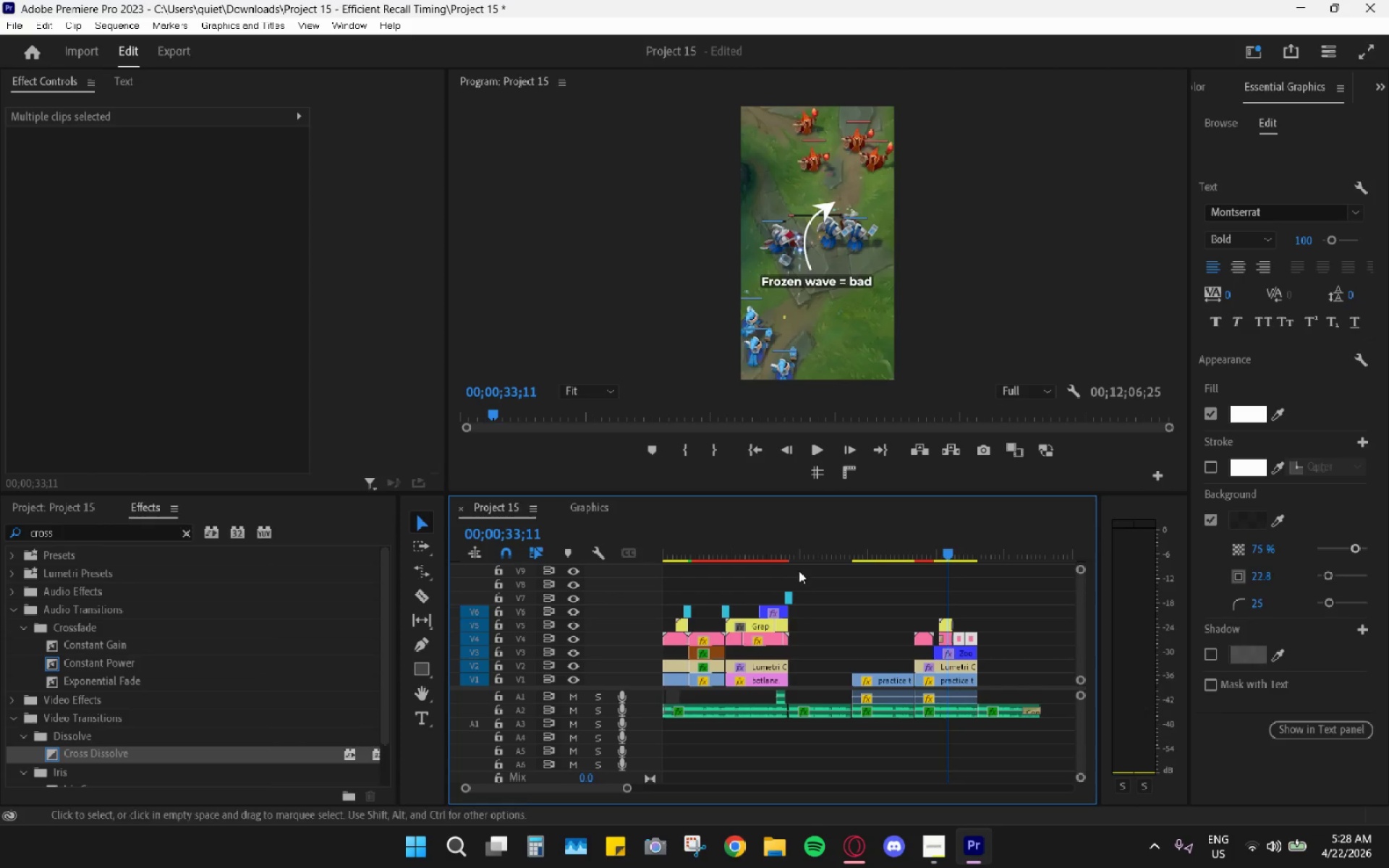 
scroll: coordinate [783, 577], scroll_direction: down, amount: 7.0
 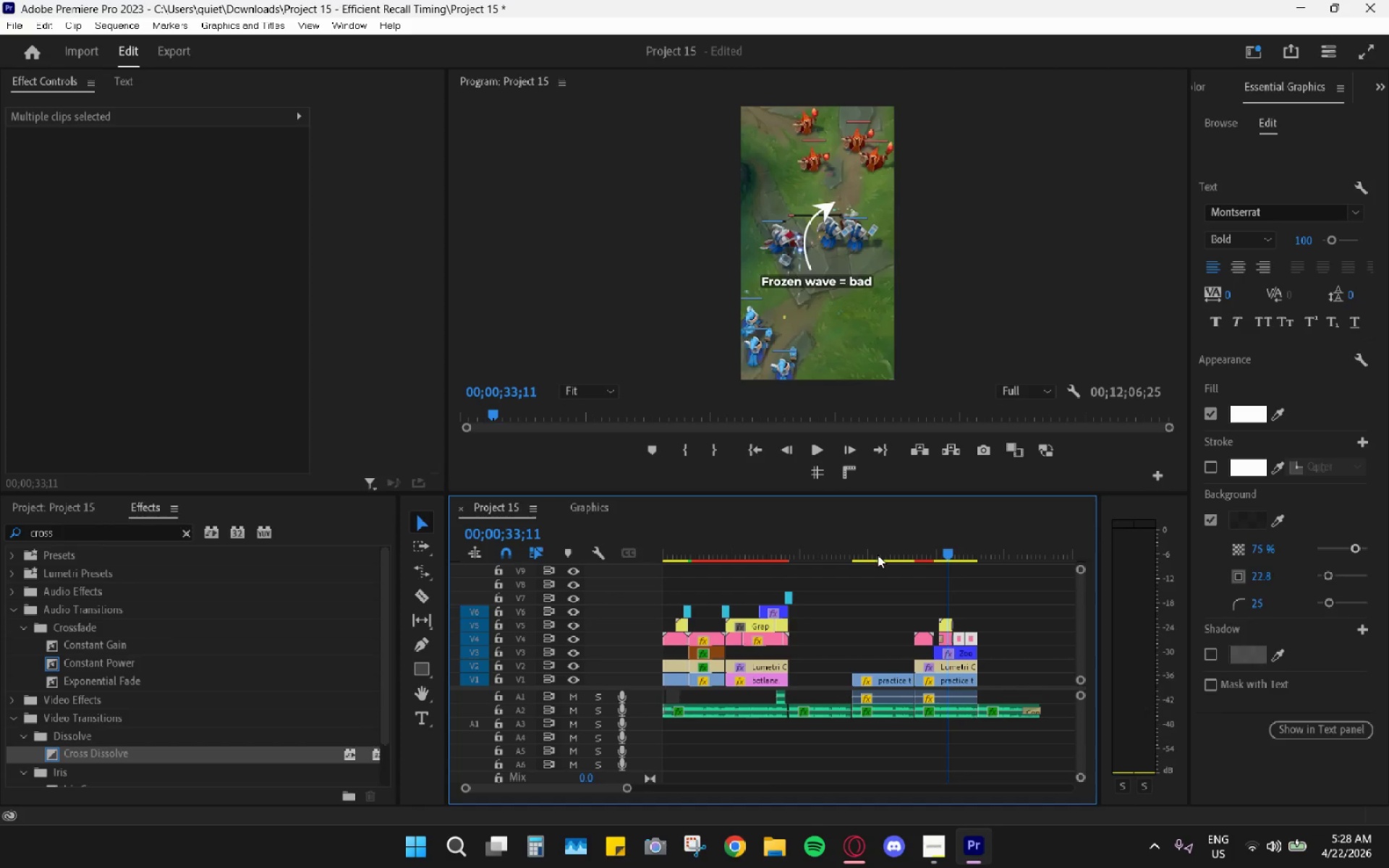 
hold_key(key=AltLeft, duration=0.59)
scroll: coordinate [871, 572], scroll_direction: up, amount: 10.0
 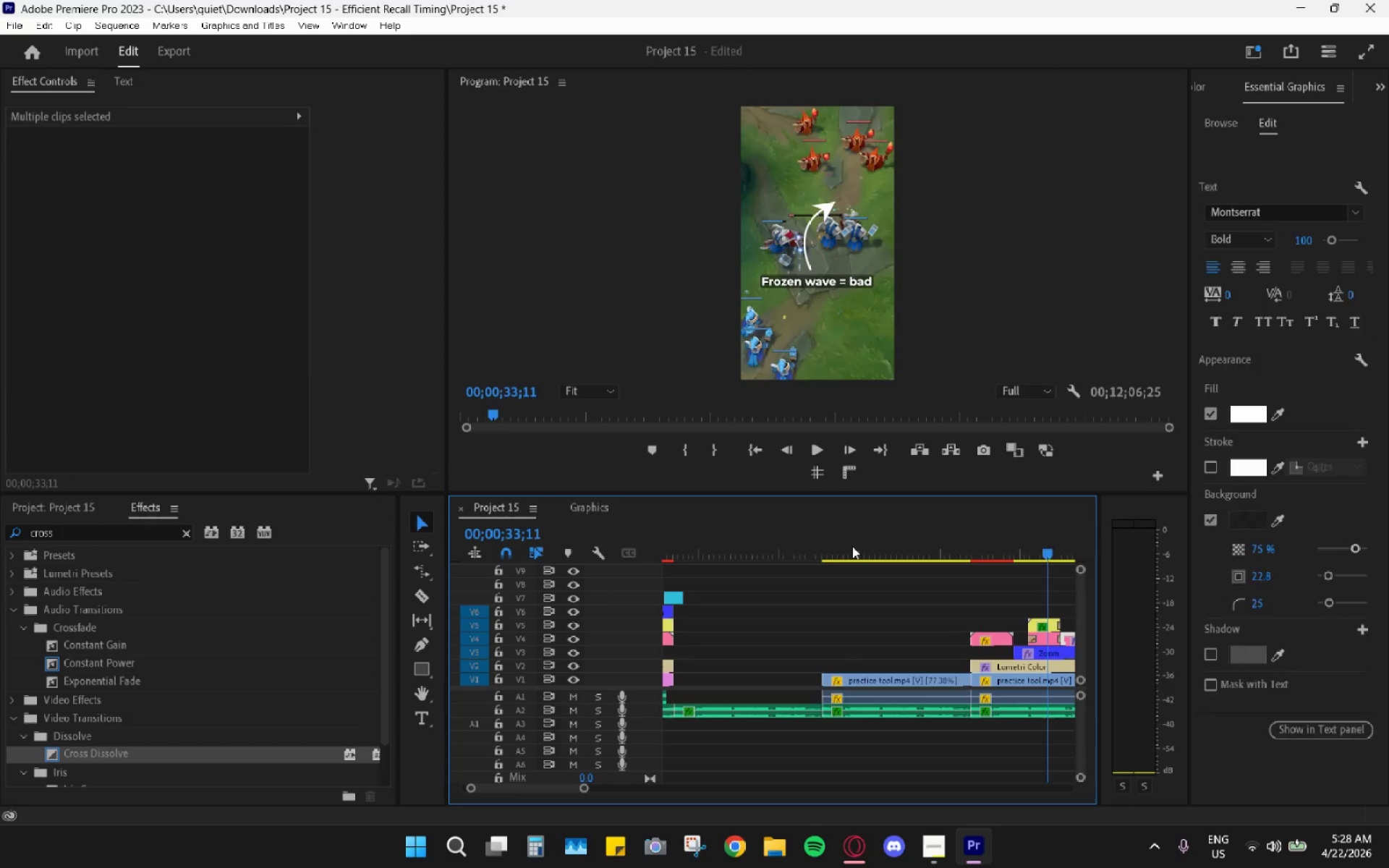 
left_click_drag(start_coordinate=[852, 546], to_coordinate=[840, 548])
 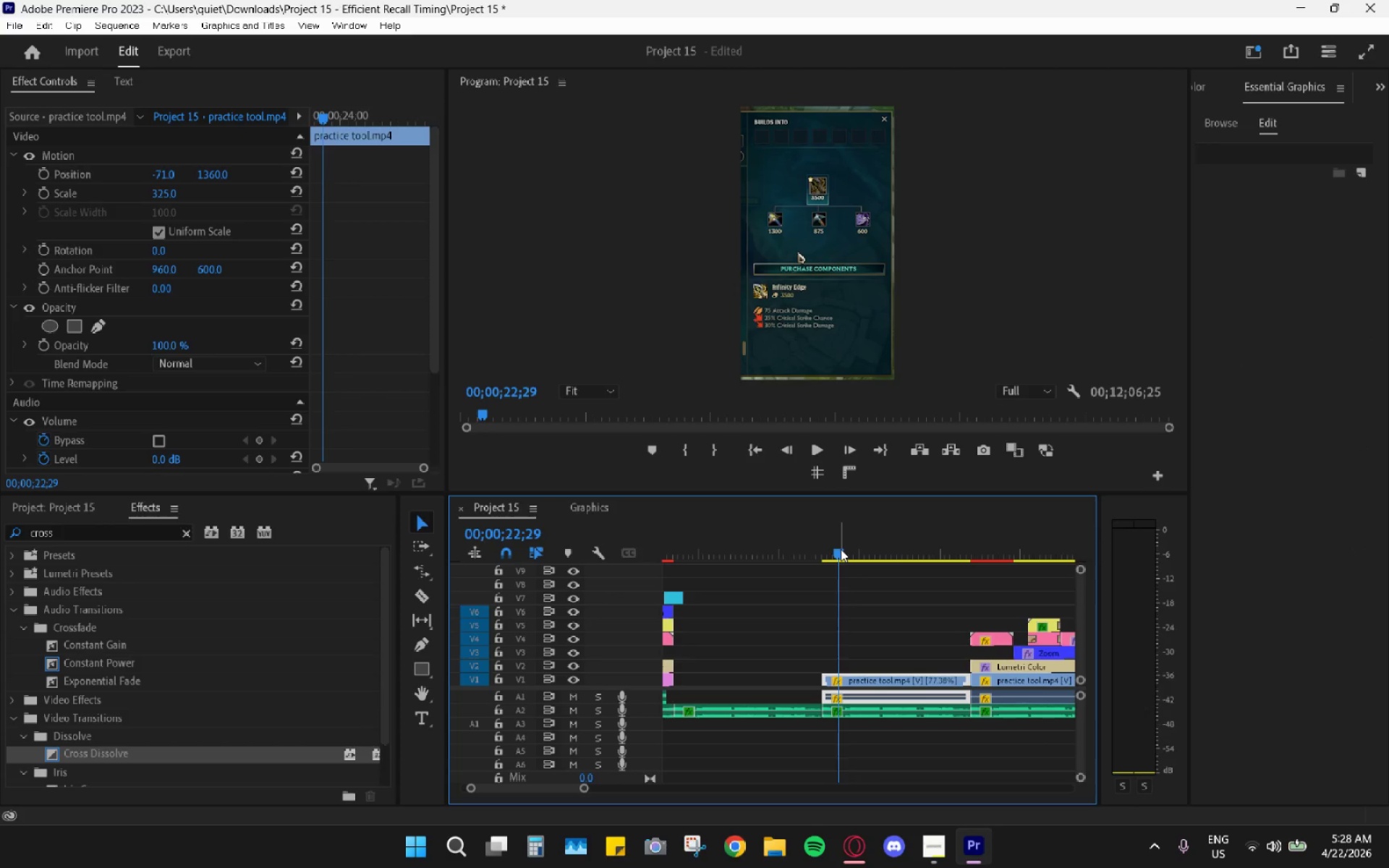 
wait(9.28)
 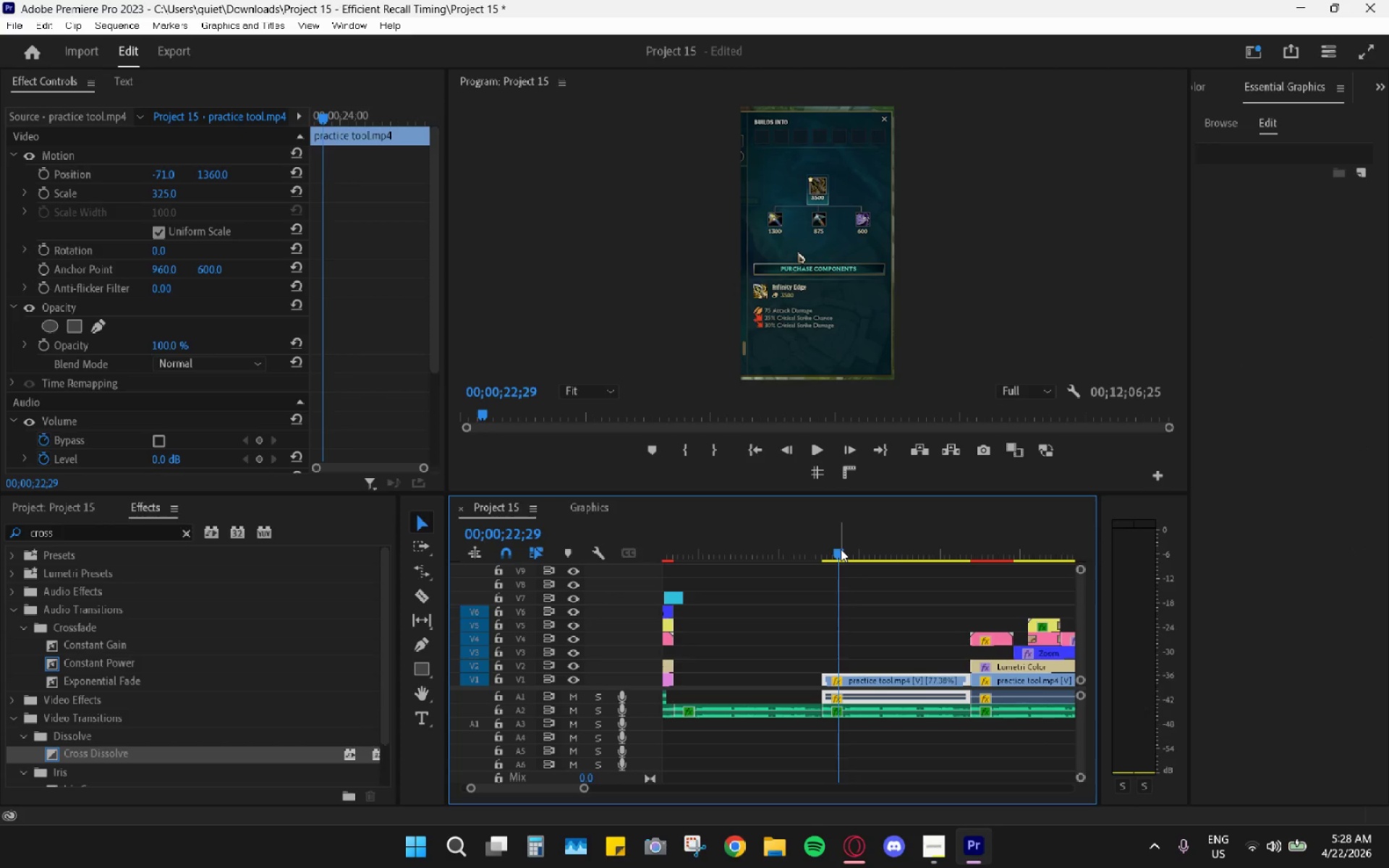 
left_click([987, 642])
 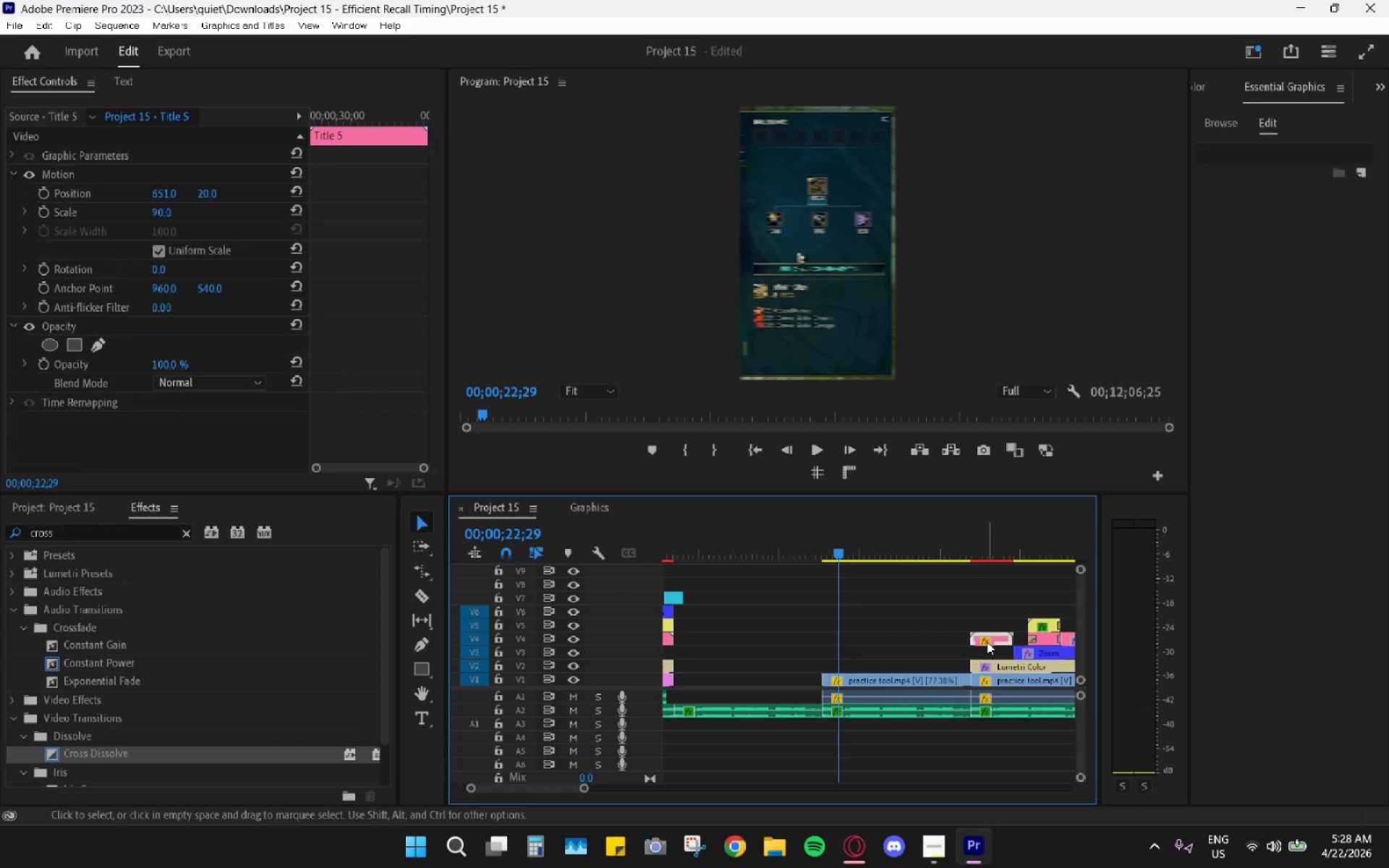 
key(Control+C)
 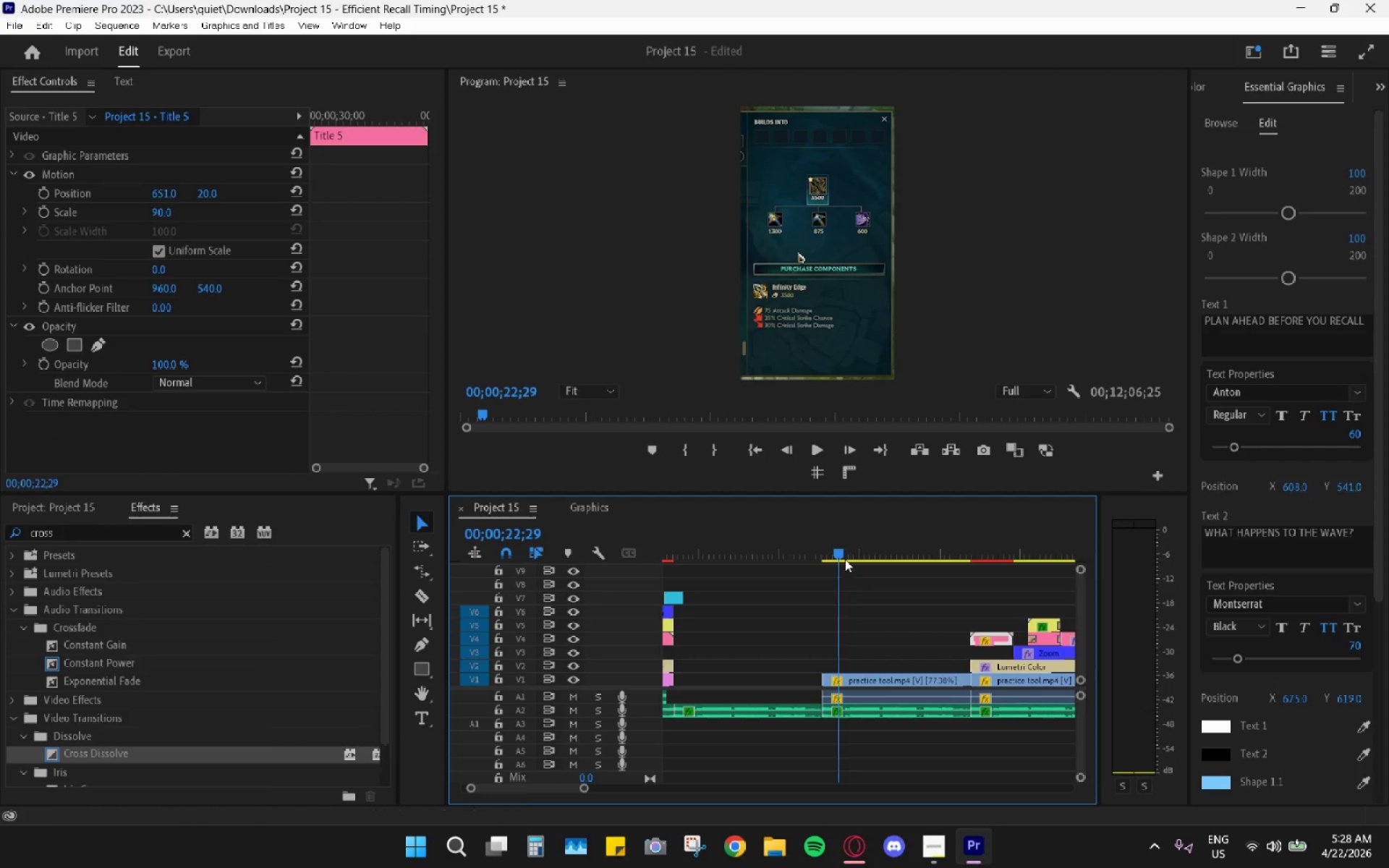 
key(Control+ControlLeft)
 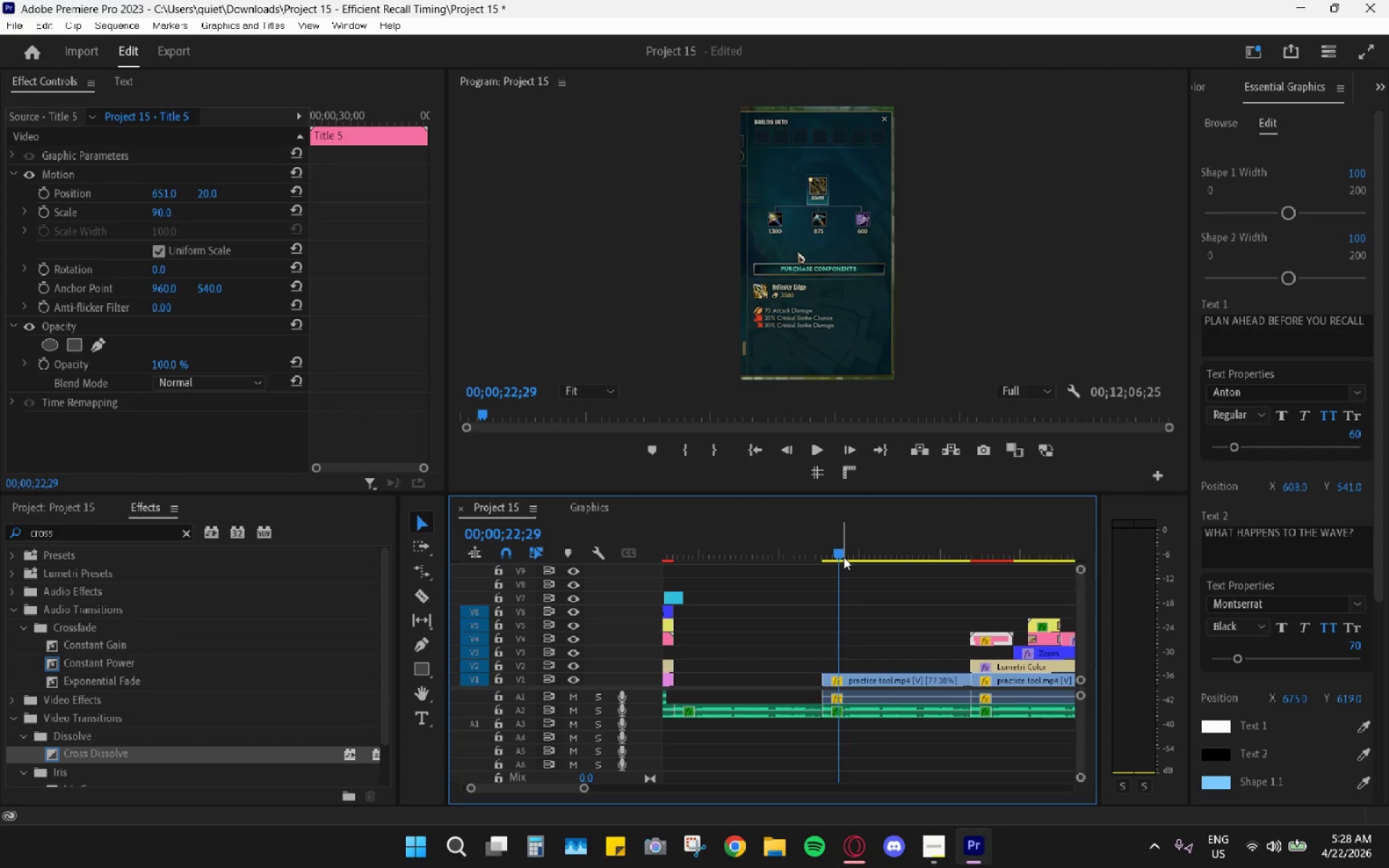 
key(Control+V)
 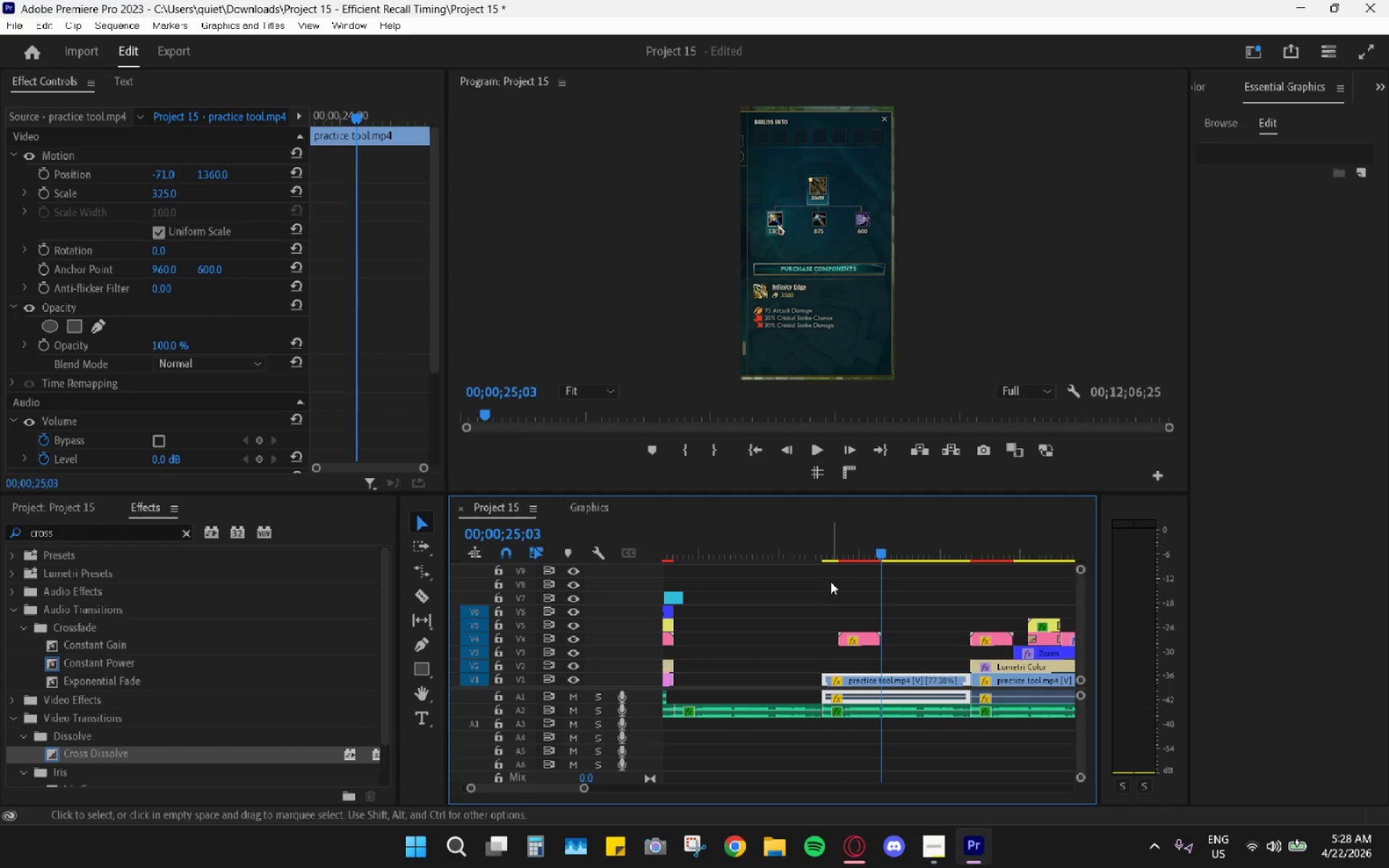 
hold_key(key=AltLeft, duration=0.47)
scroll: coordinate [829, 619], scroll_direction: up, amount: 5.0
 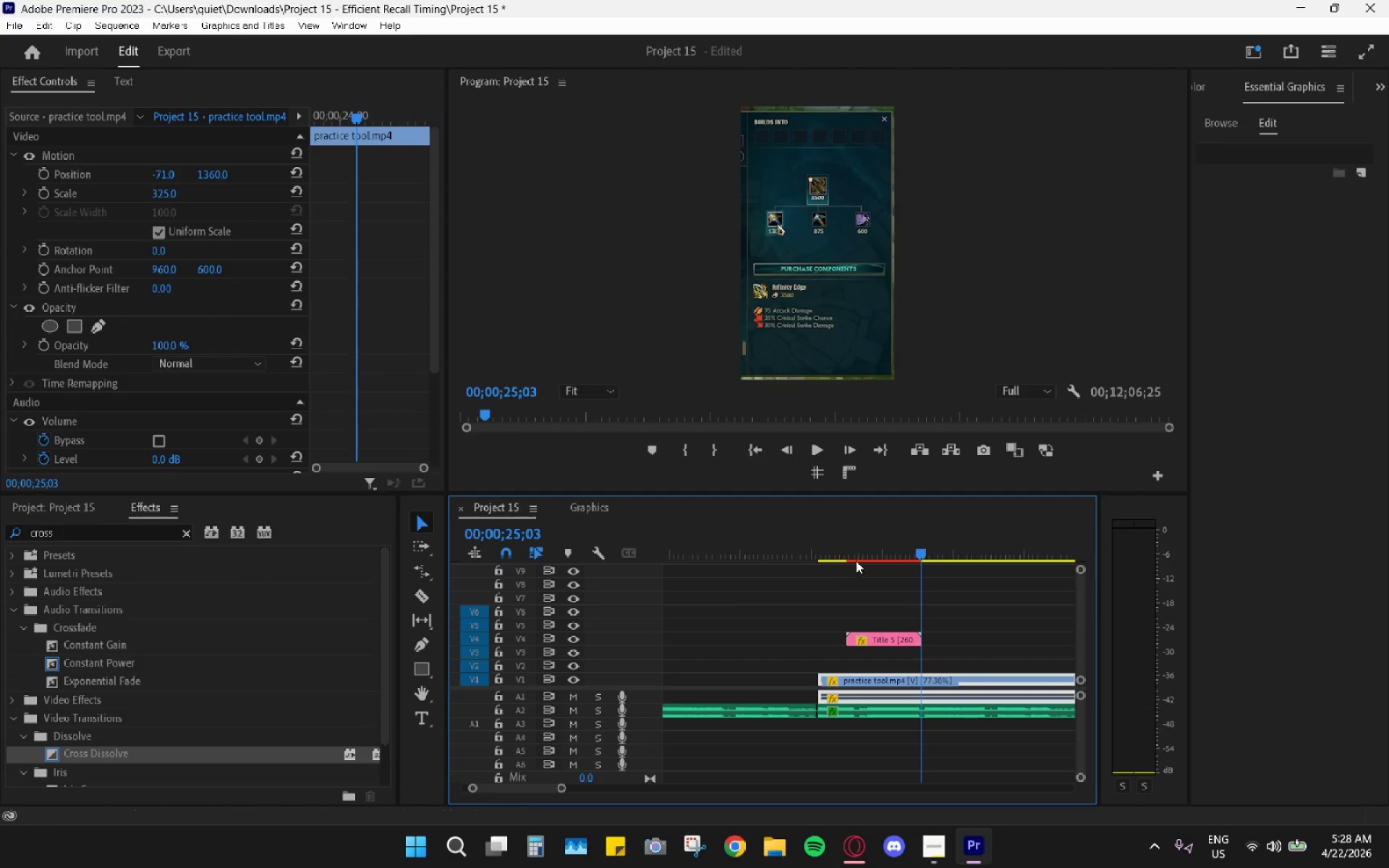 
left_click_drag(start_coordinate=[844, 555], to_coordinate=[817, 549])
 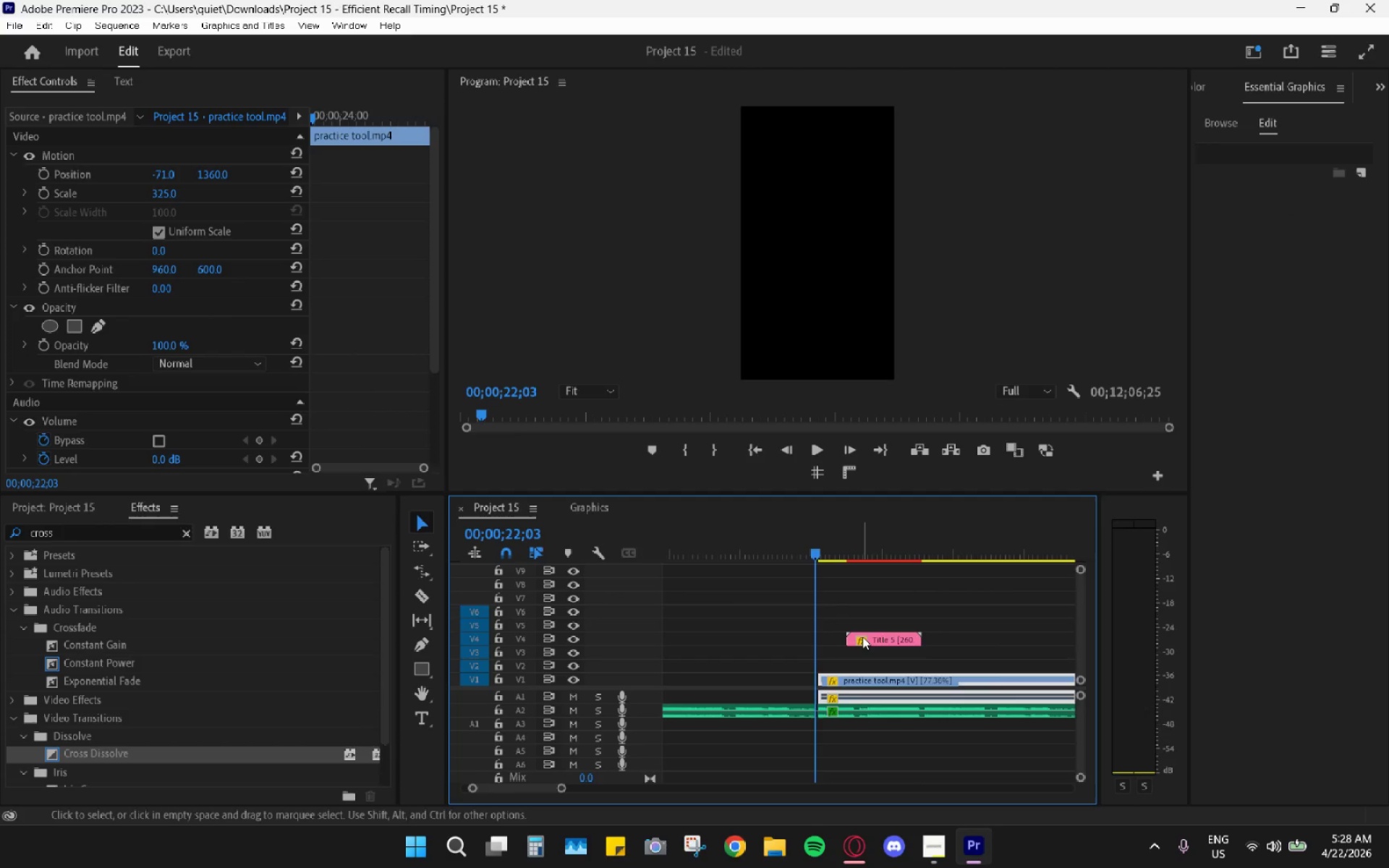 
left_click_drag(start_coordinate=[862, 637], to_coordinate=[837, 634])
 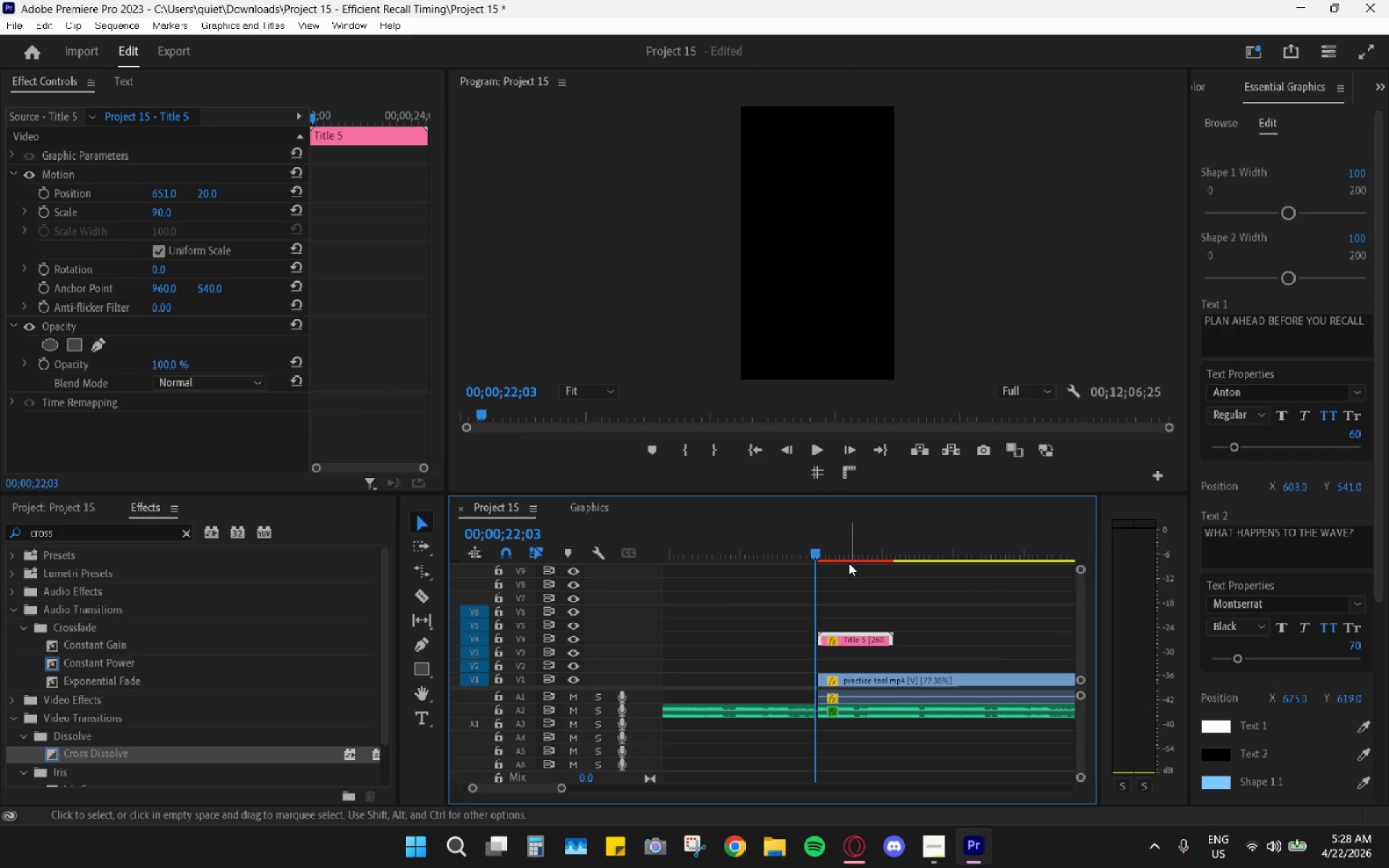 
key(Space)
 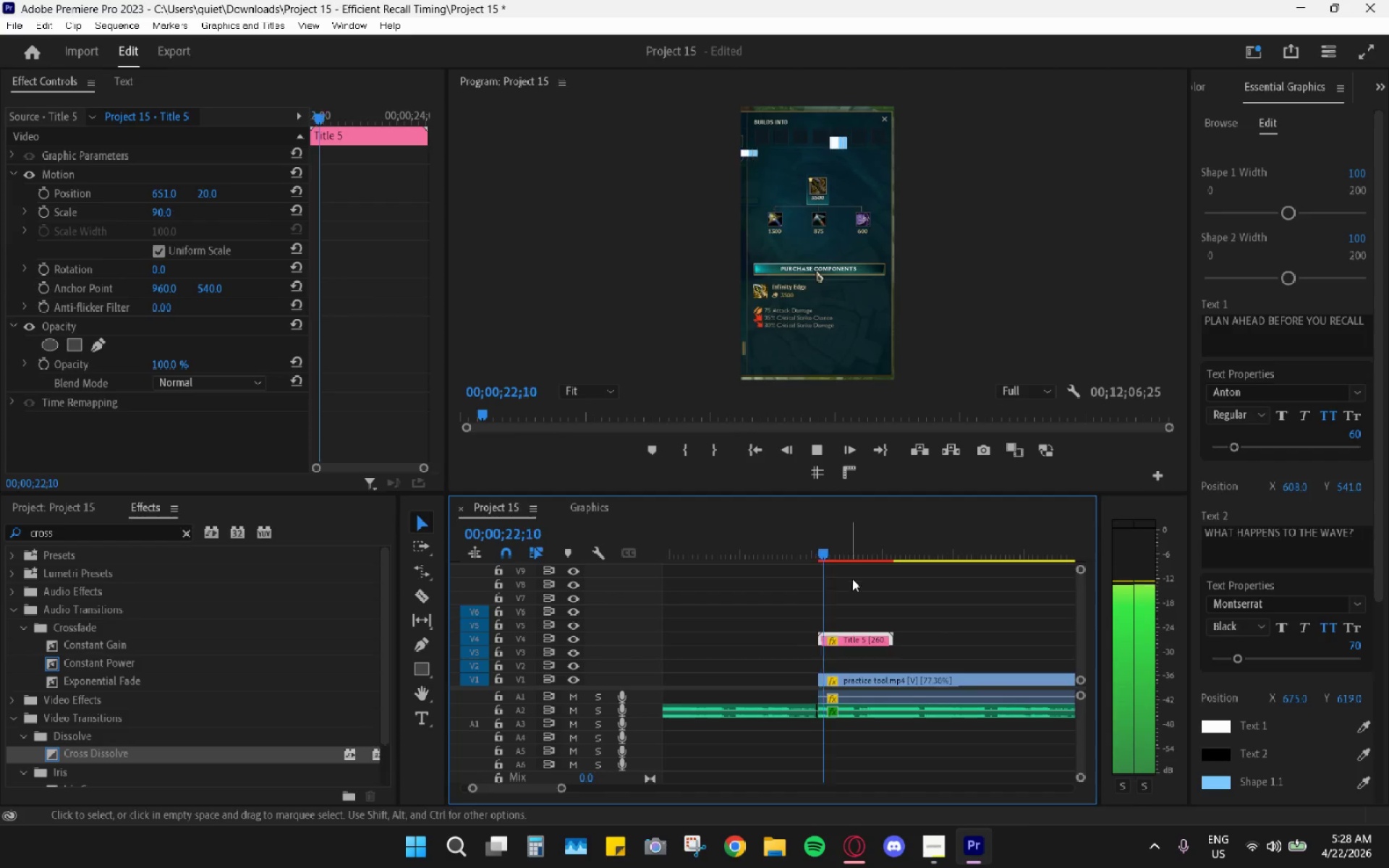 
key(Space)
 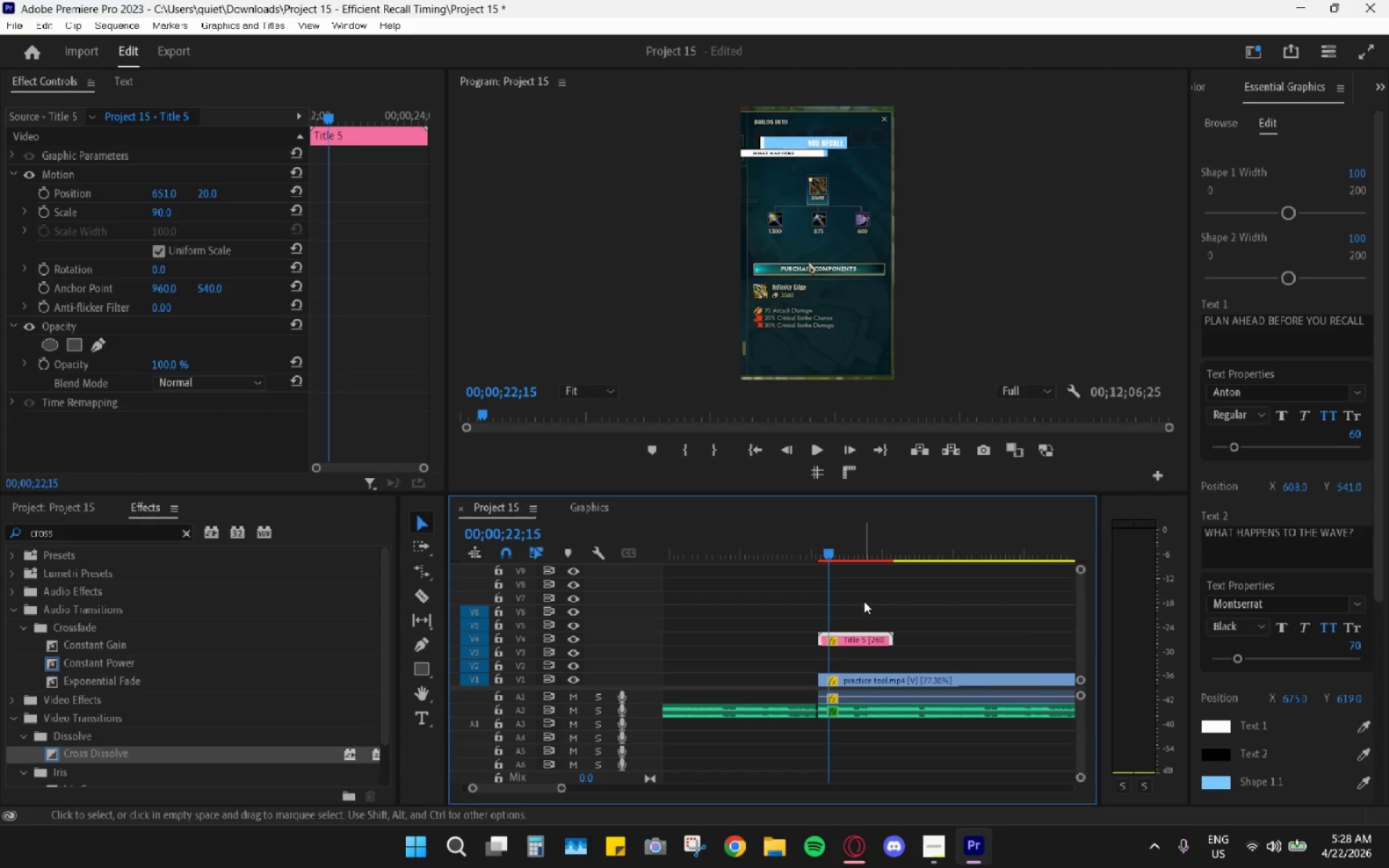 
hold_key(key=AltLeft, duration=0.56)
scroll: coordinate [865, 603], scroll_direction: down, amount: 10.0
 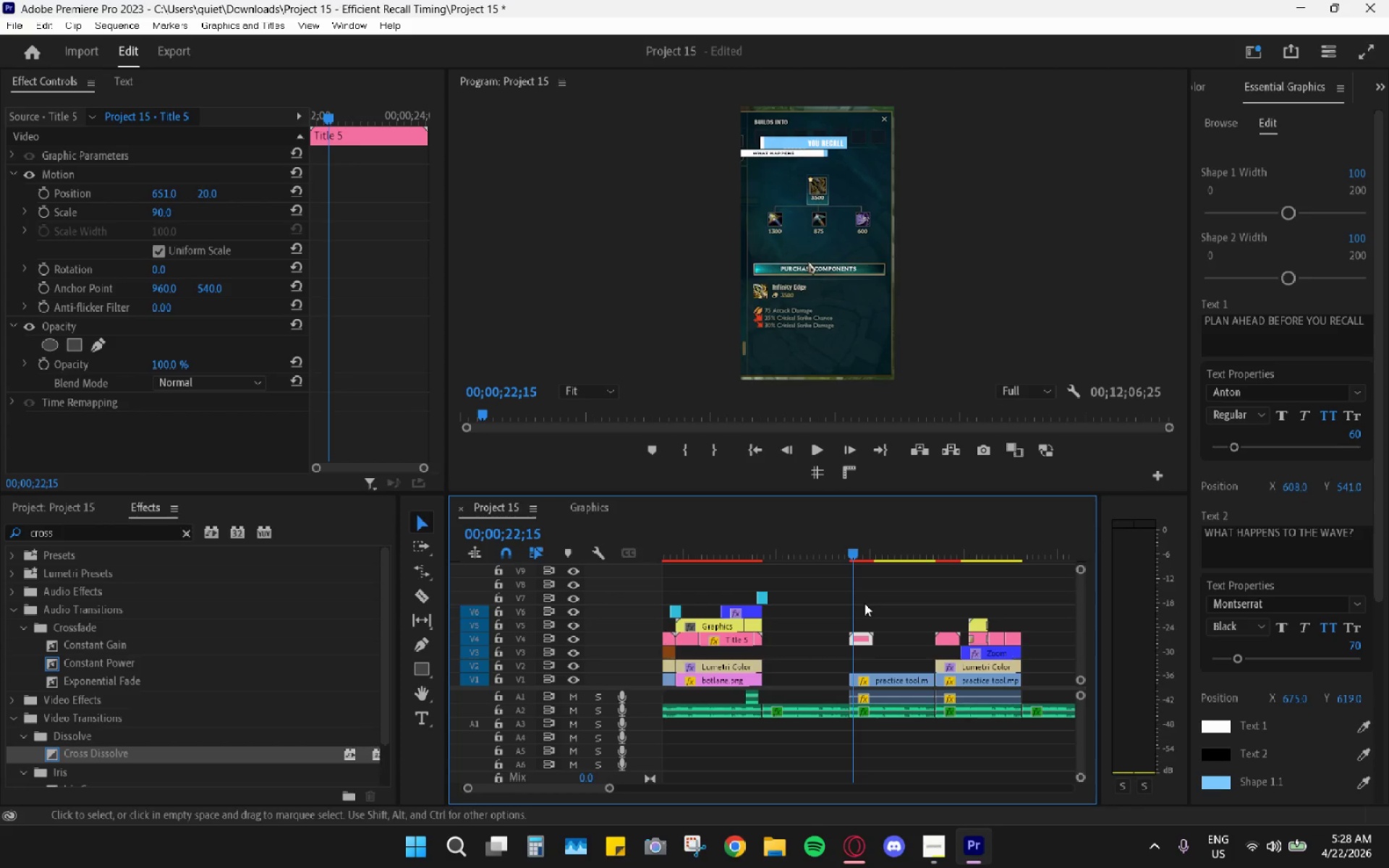 
hold_key(key=AltLeft, duration=1.72)
 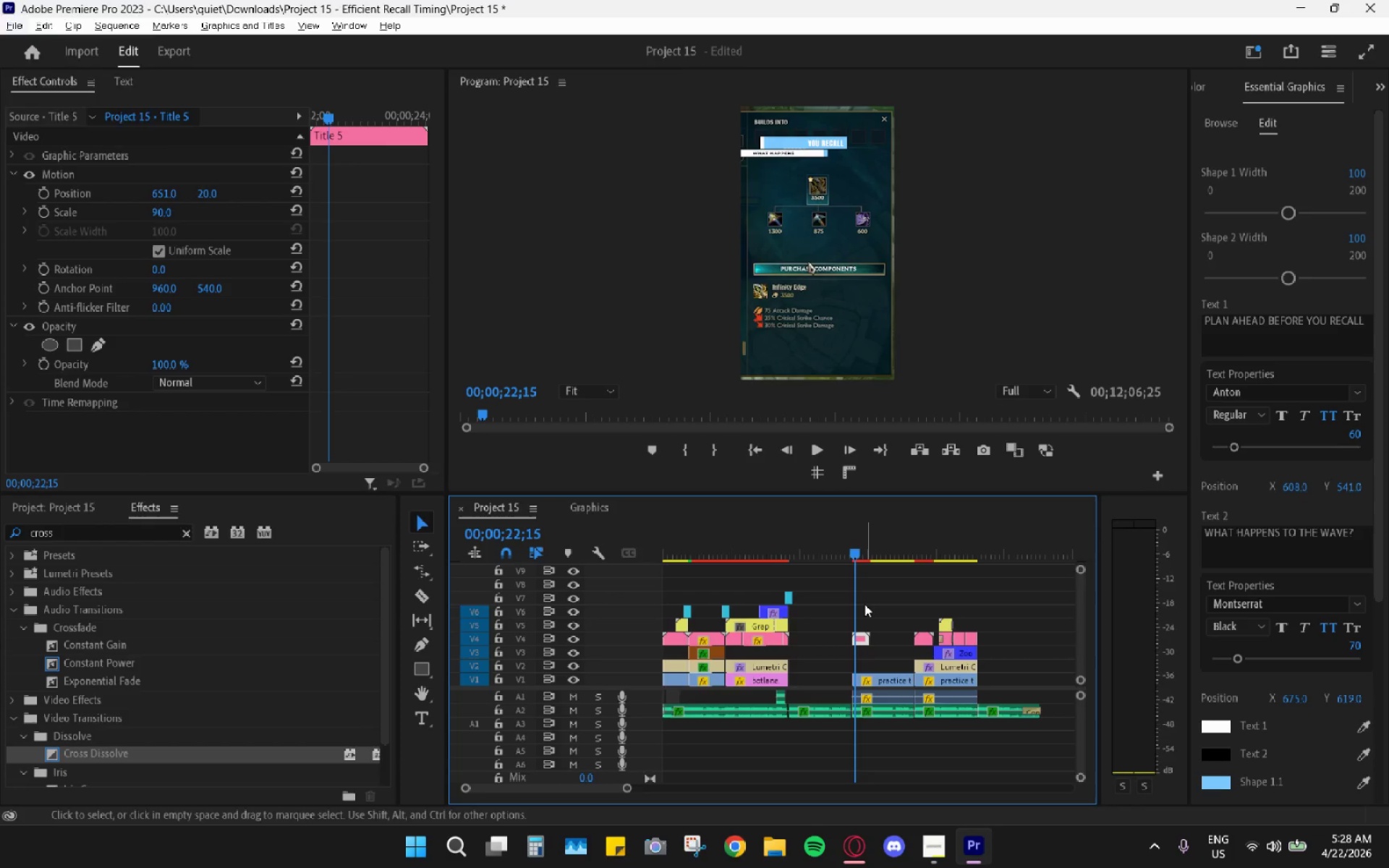 
key(Space)
 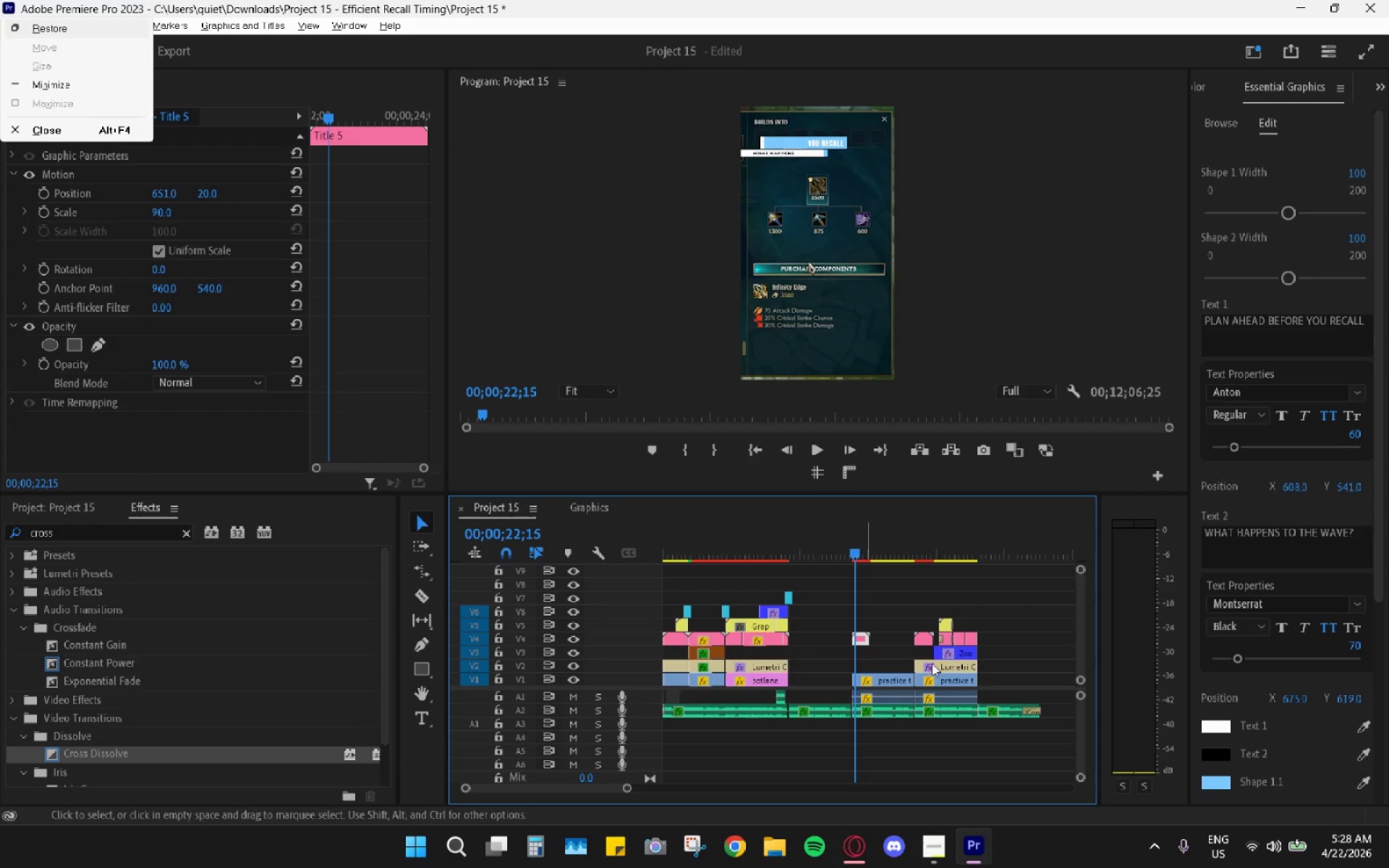 
left_click([935, 662])
 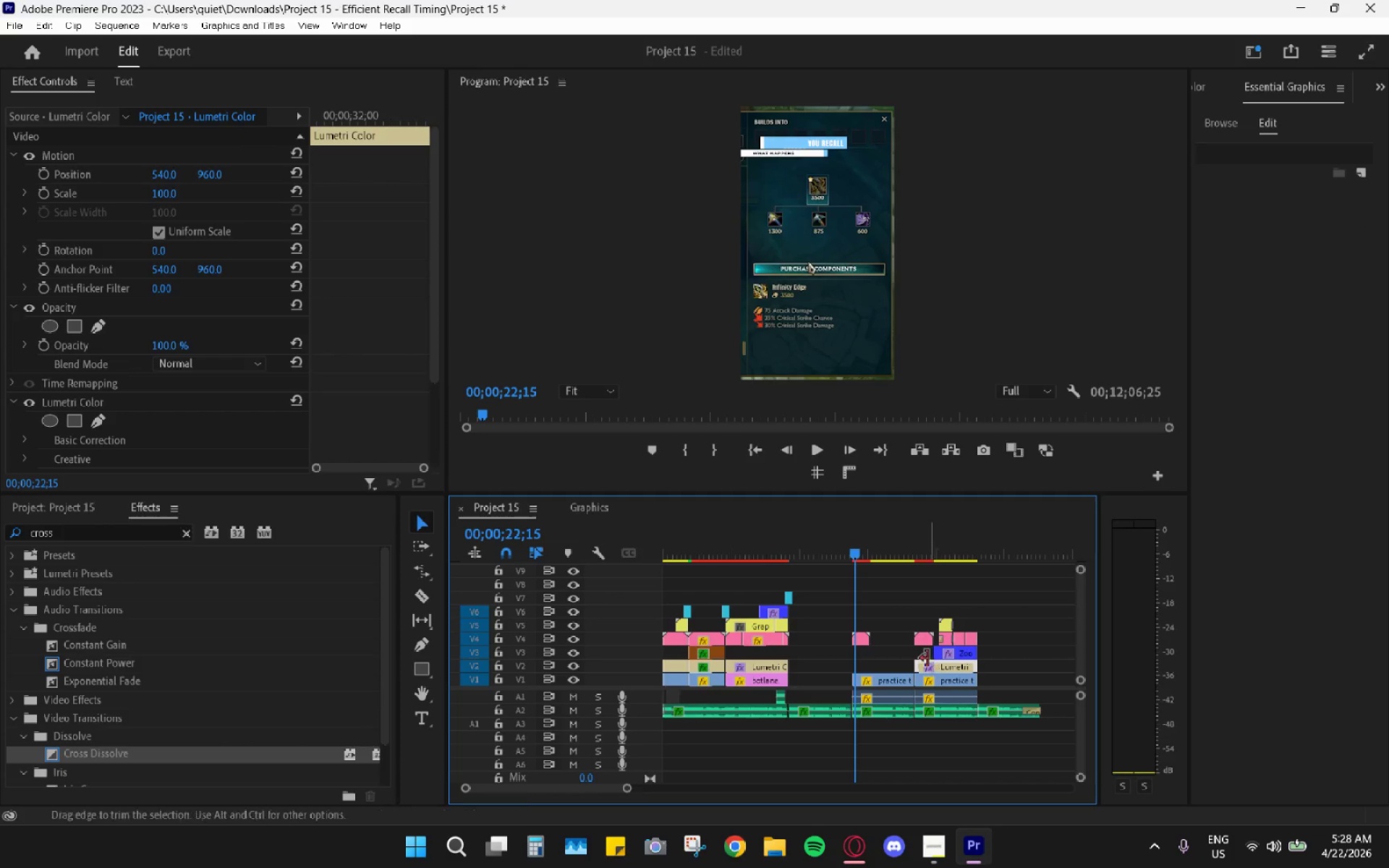 
key(Control+C)
 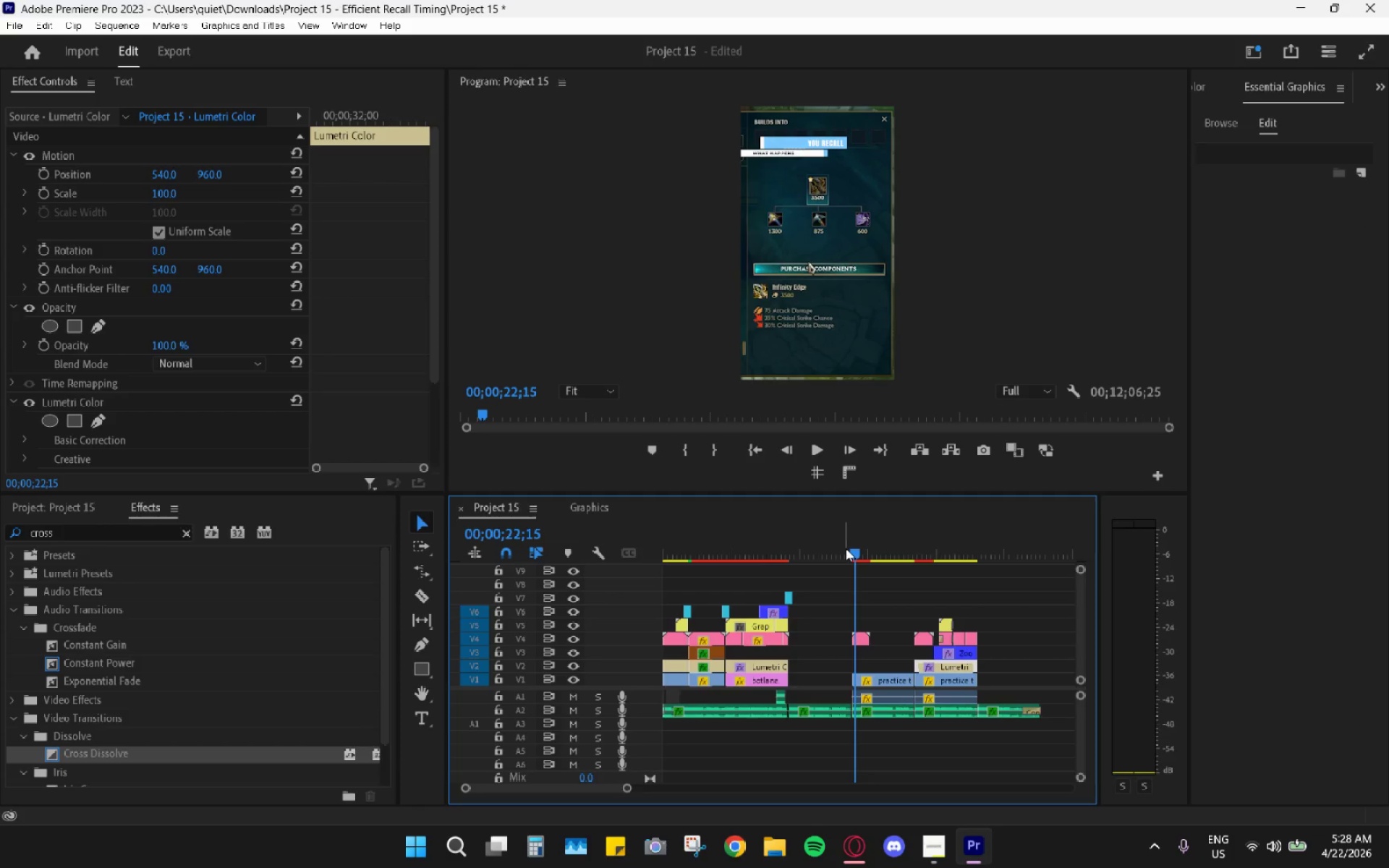 
key(Control+V)
 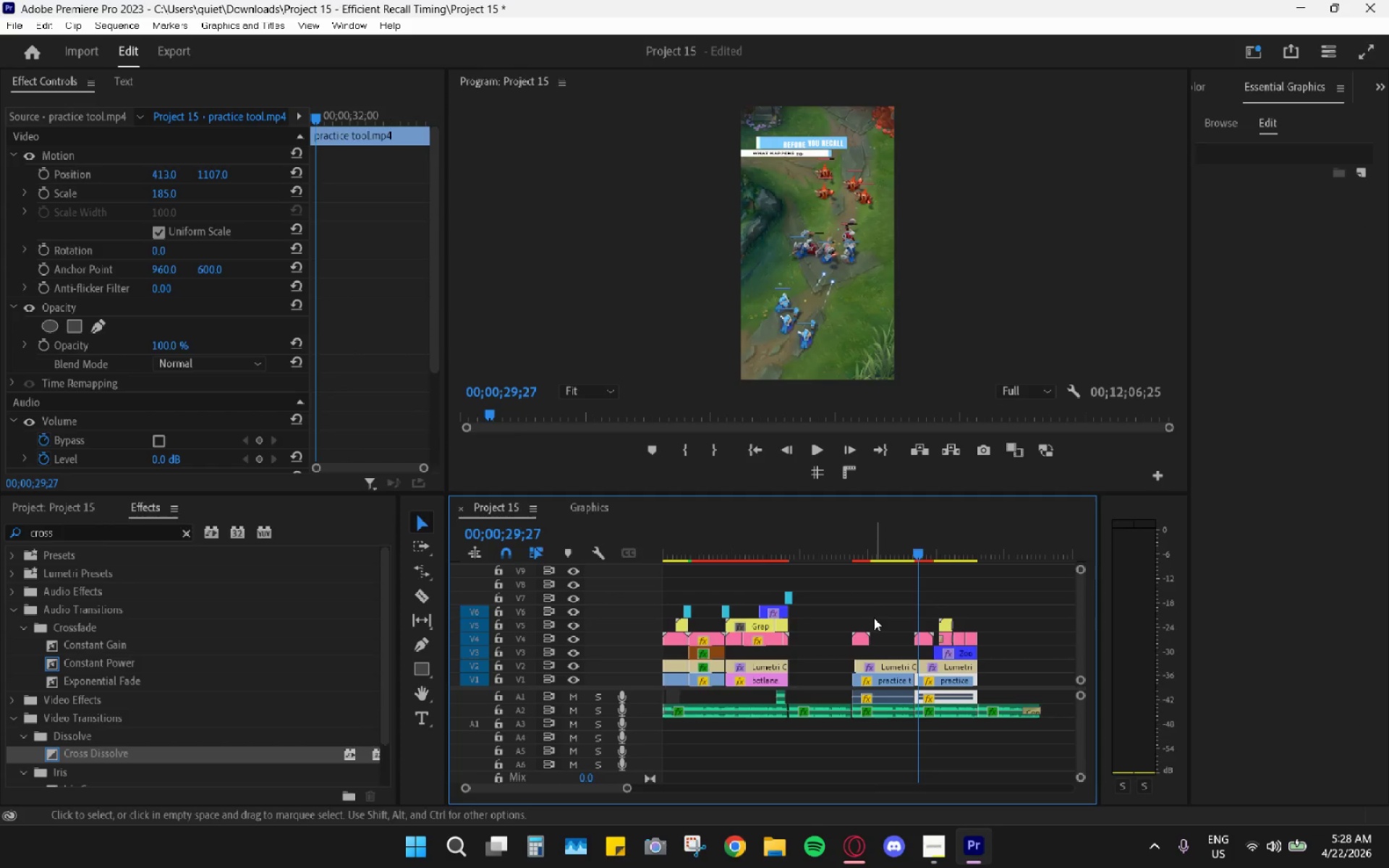 
hold_key(key=AltLeft, duration=0.39)
scroll: coordinate [869, 634], scroll_direction: up, amount: 4.0
 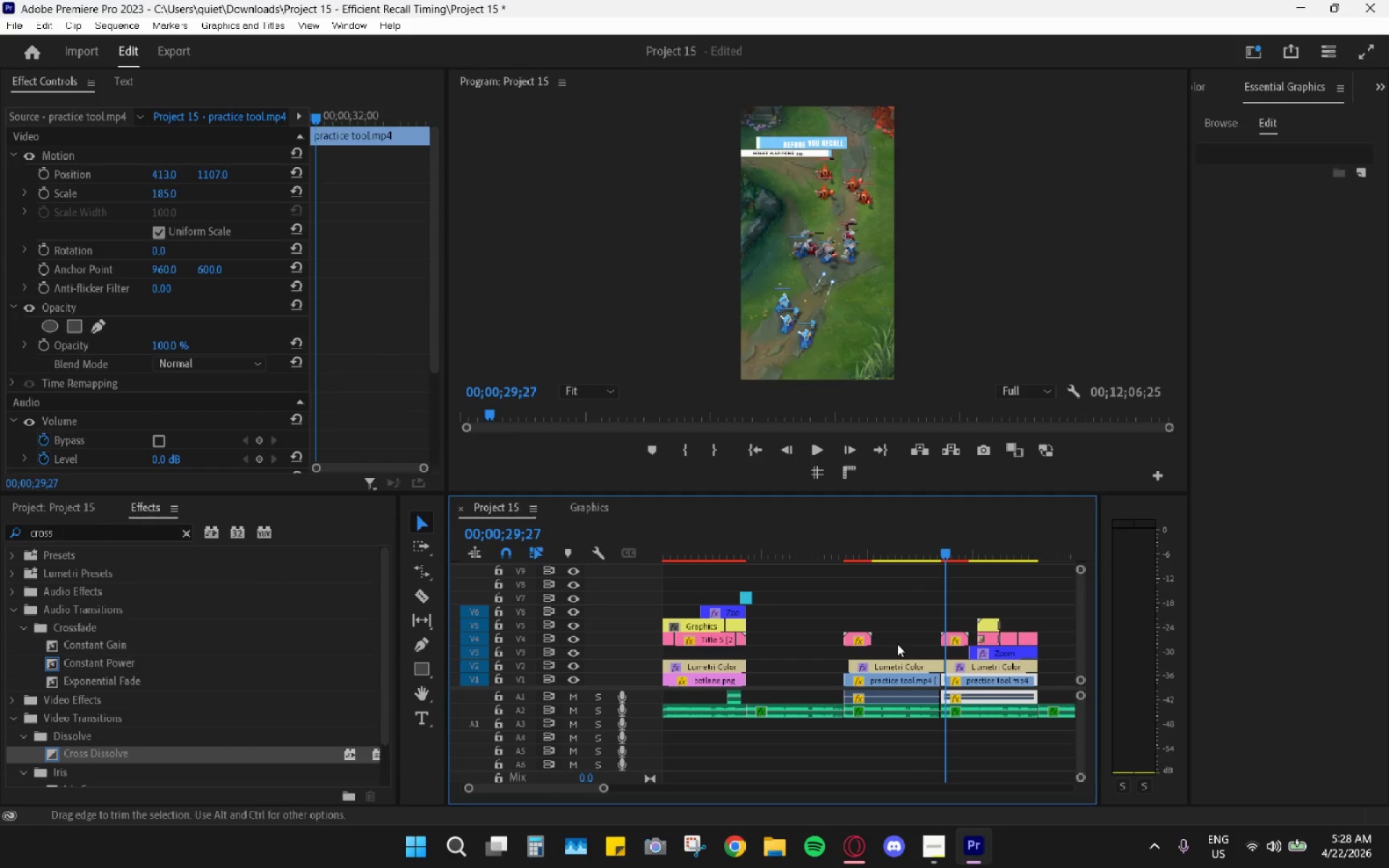 
key(Control+Z)
 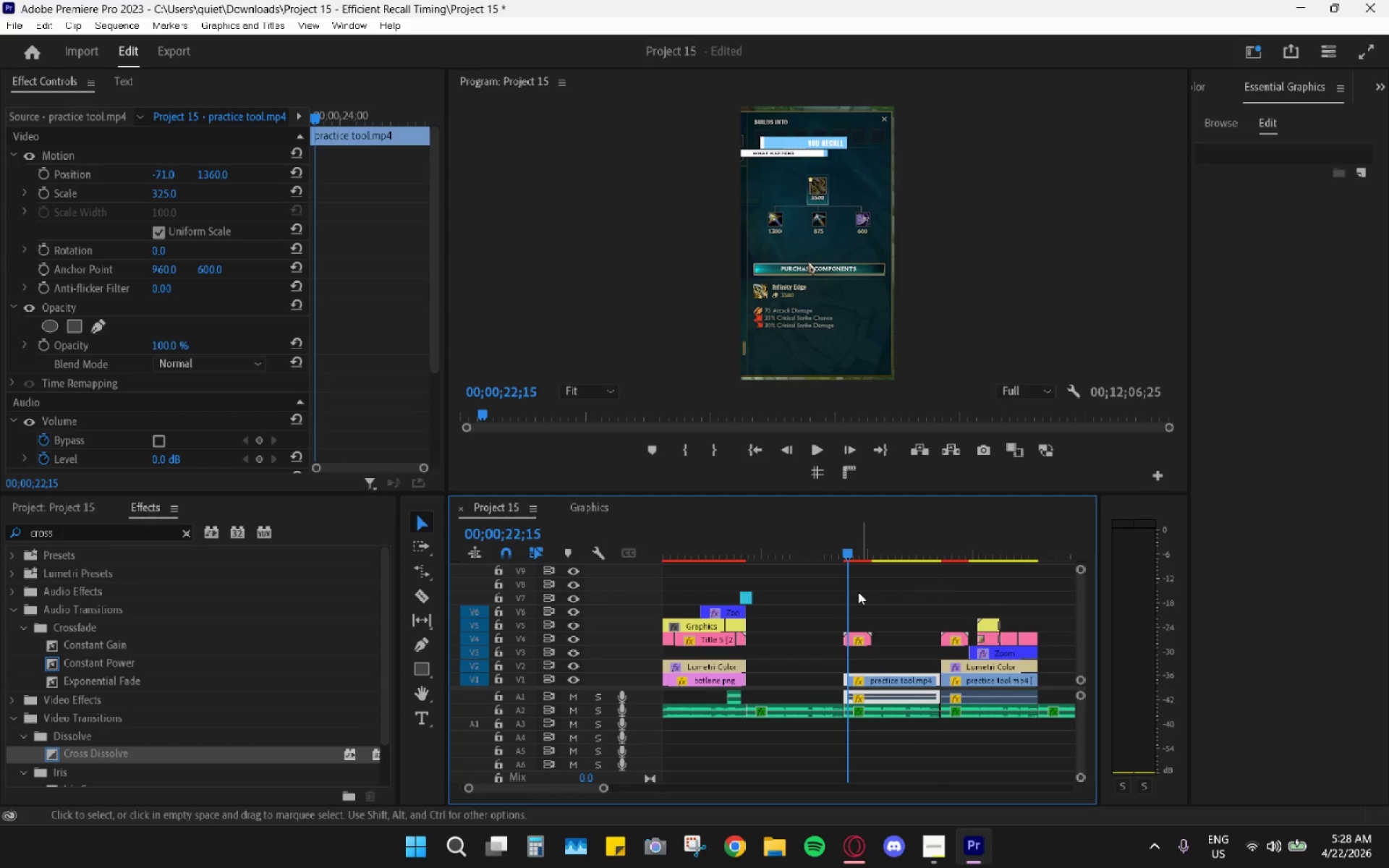 
left_click_drag(start_coordinate=[822, 556], to_coordinate=[815, 553])
 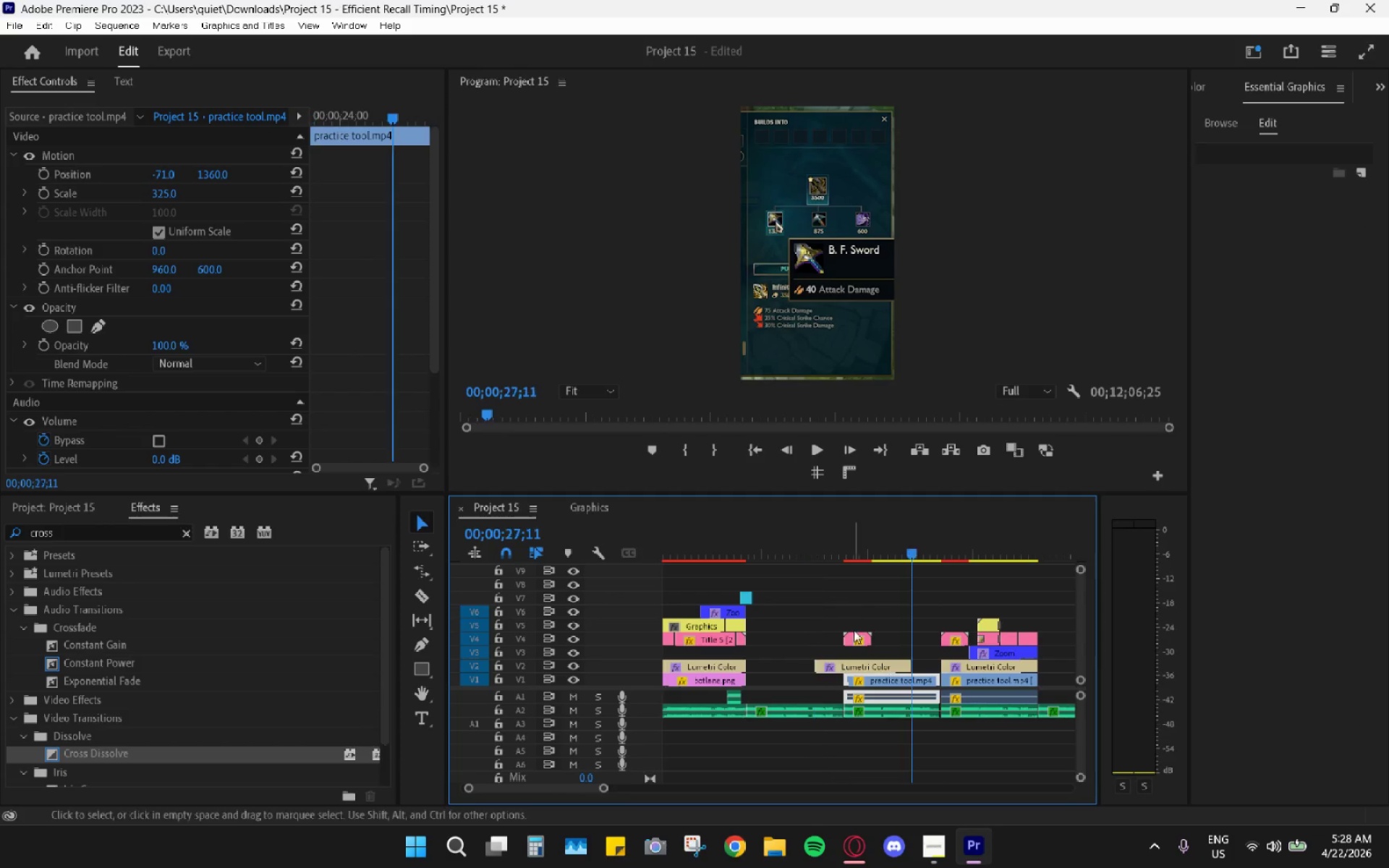 
key(Control+ControlLeft)
 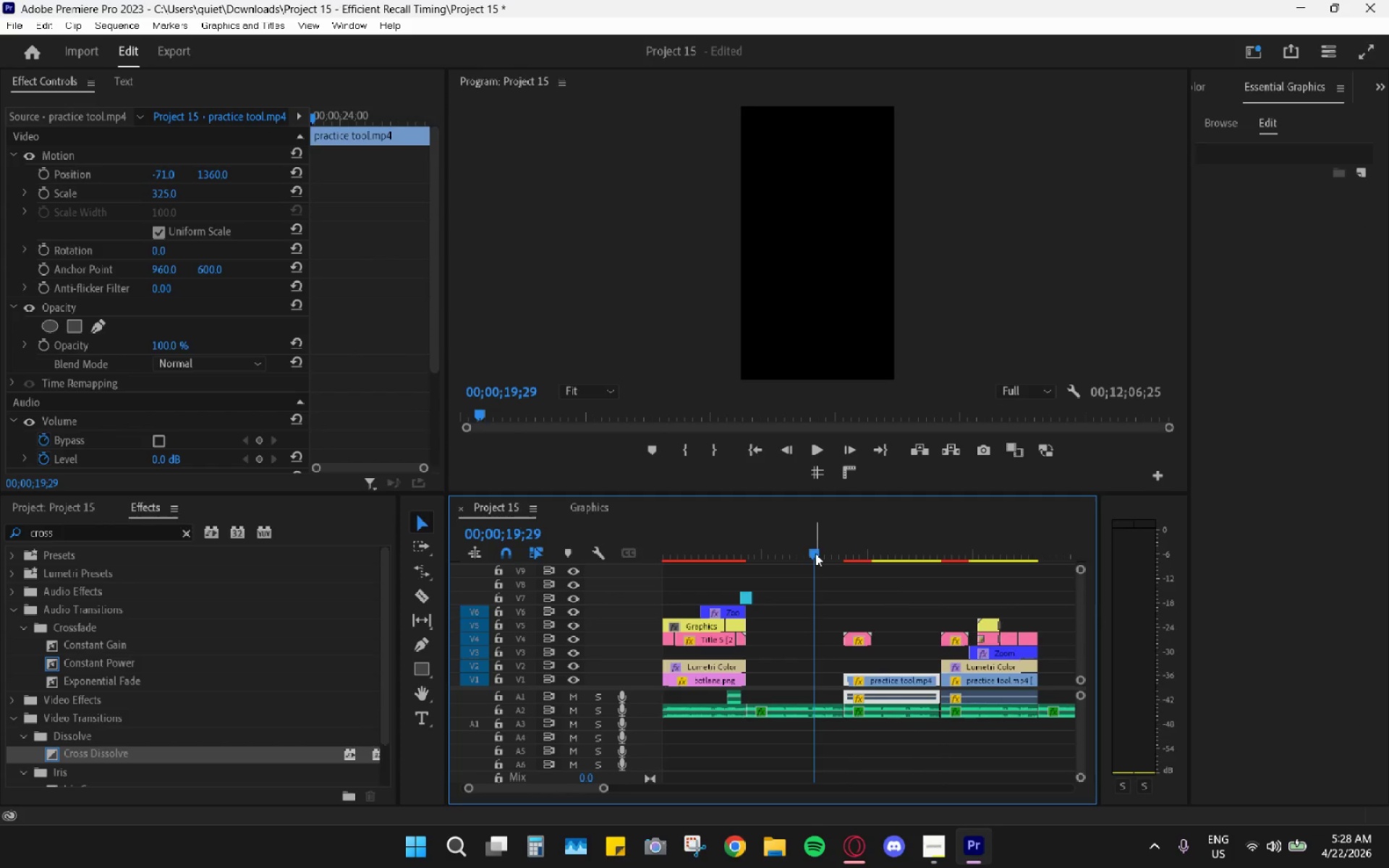 
key(Control+V)
 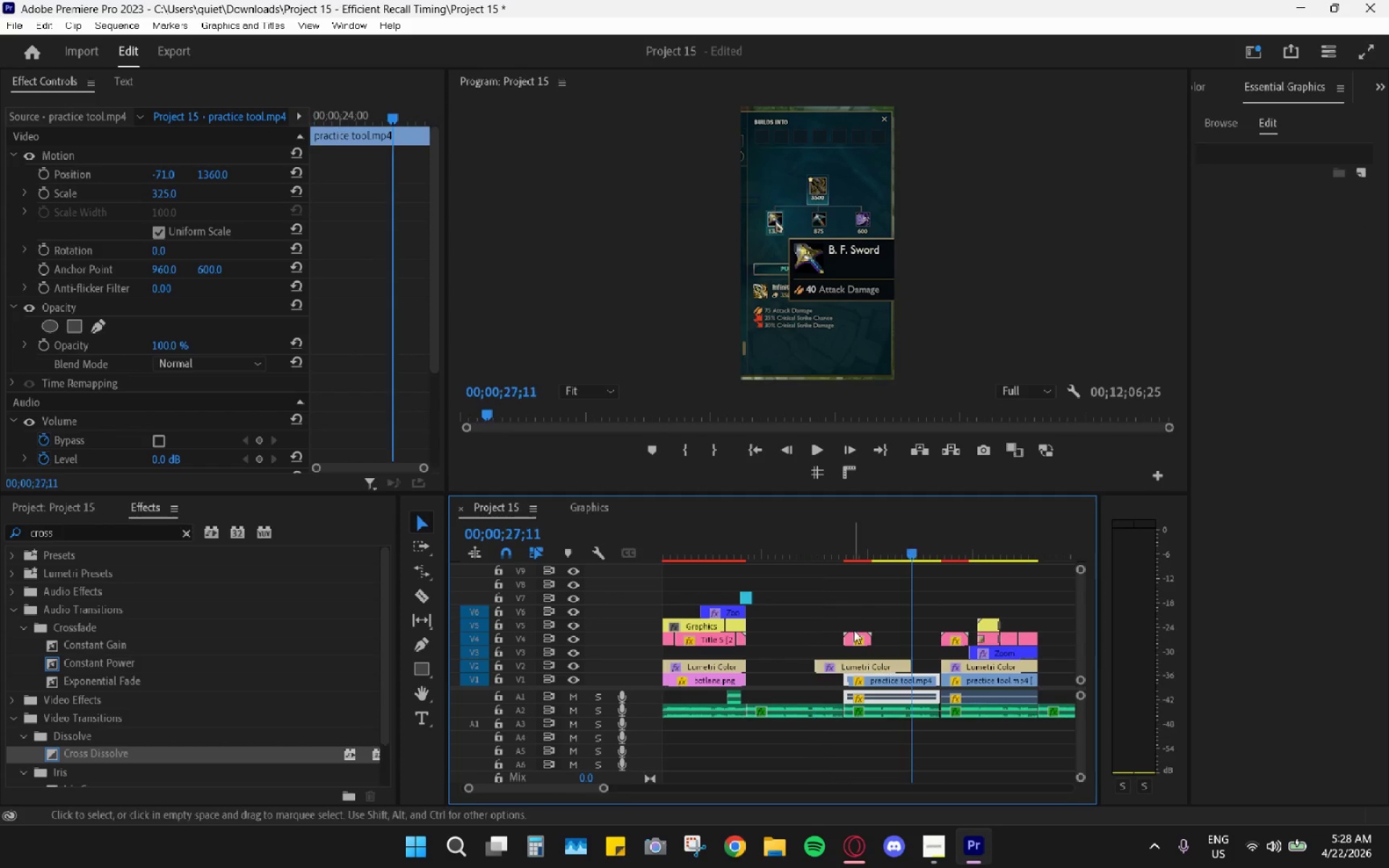 
hold_key(key=AltLeft, duration=0.36)
scroll: coordinate [857, 647], scroll_direction: up, amount: 4.0
 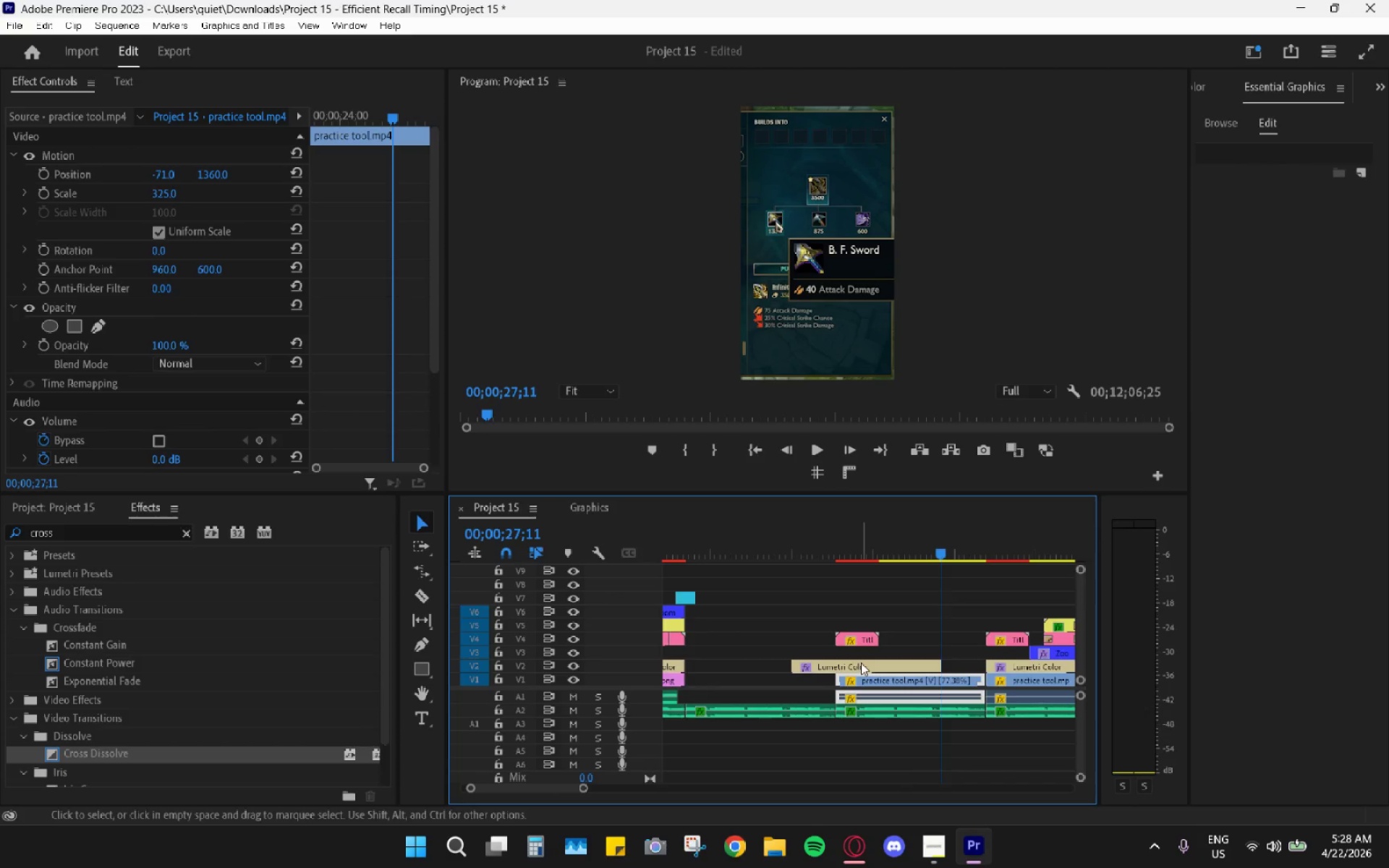 
left_click_drag(start_coordinate=[861, 663], to_coordinate=[901, 668])
 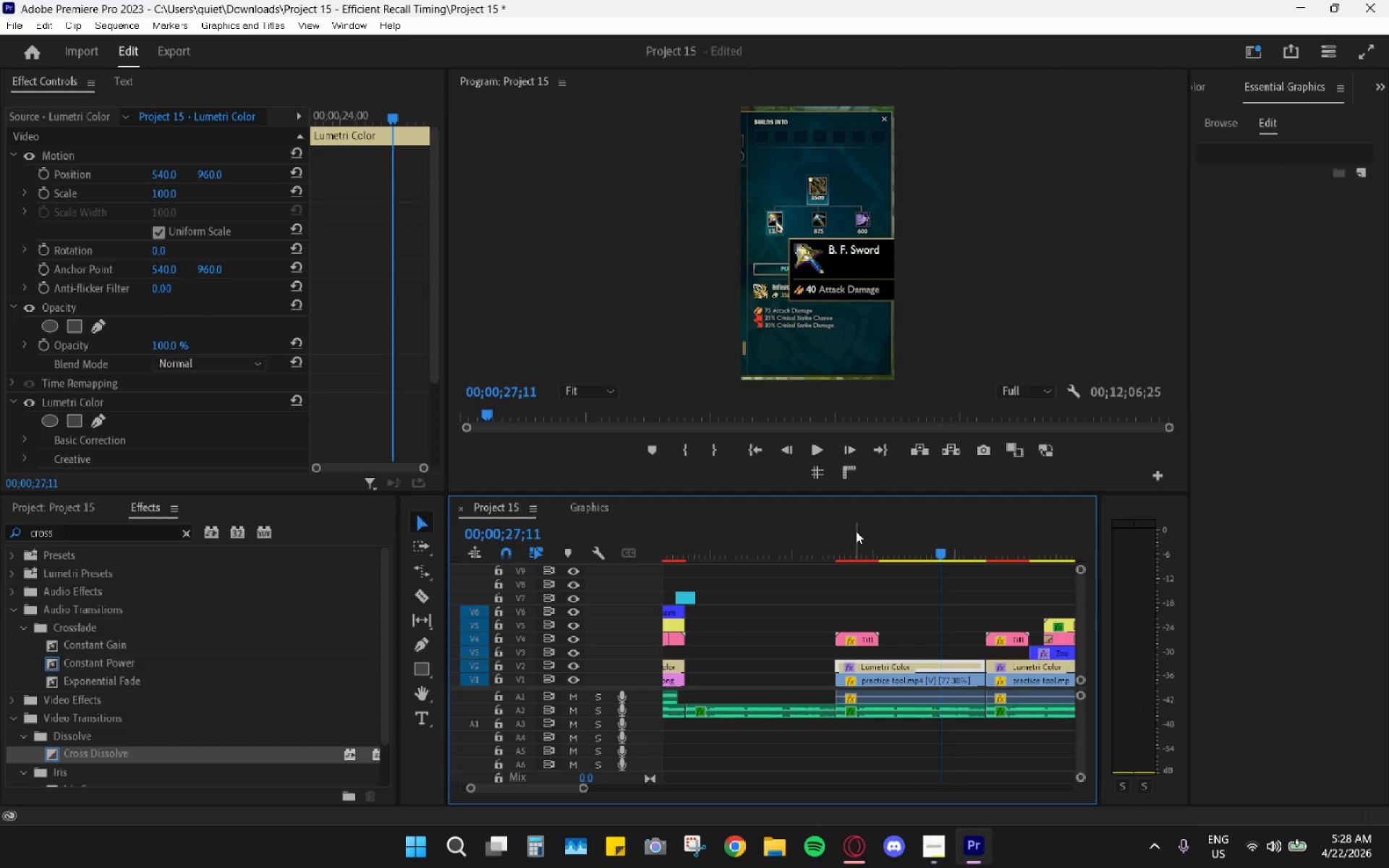 
left_click_drag(start_coordinate=[853, 526], to_coordinate=[845, 522])
 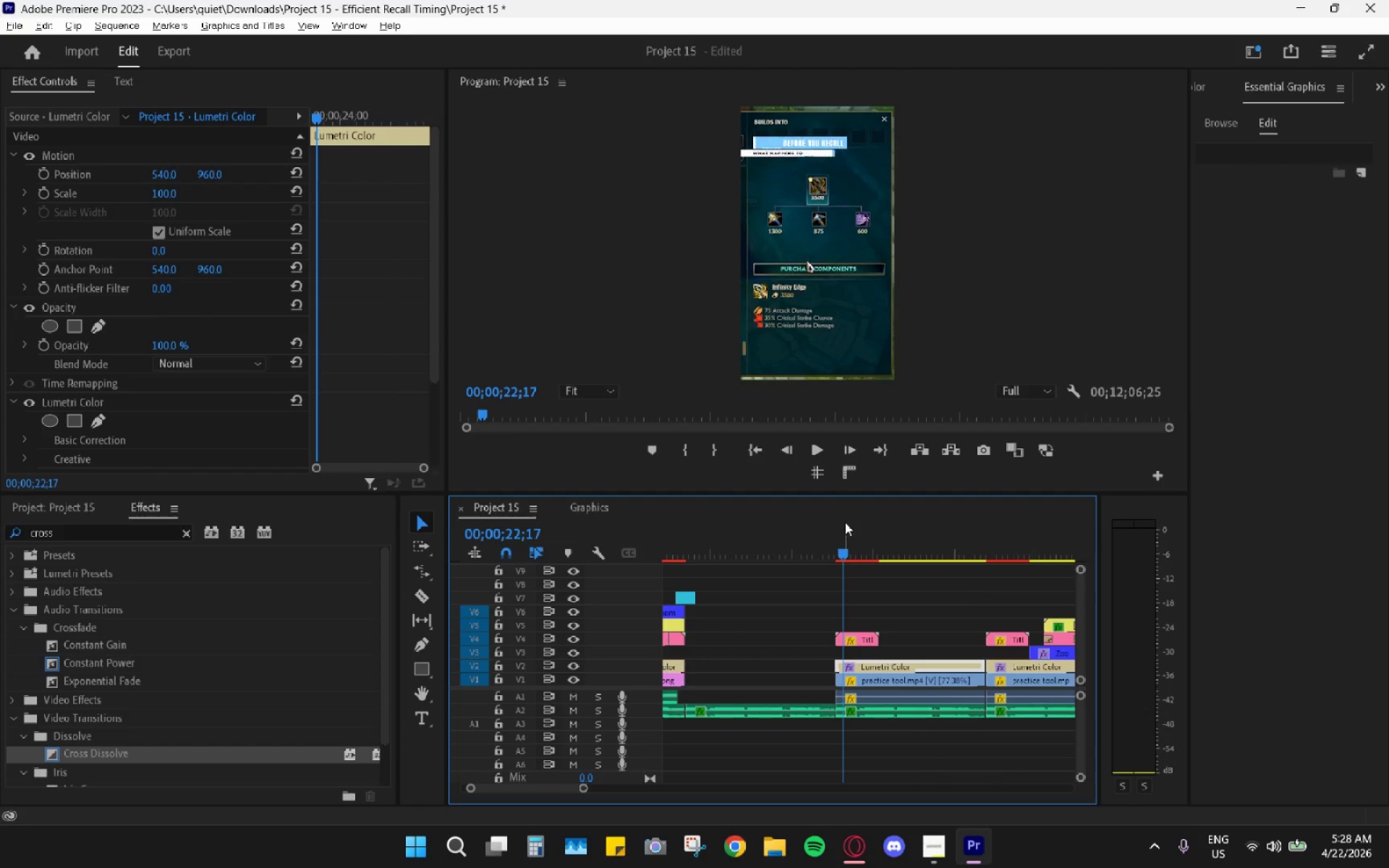 
hold_key(key=AltLeft, duration=0.94)
scroll: coordinate [842, 580], scroll_direction: up, amount: 10.0
 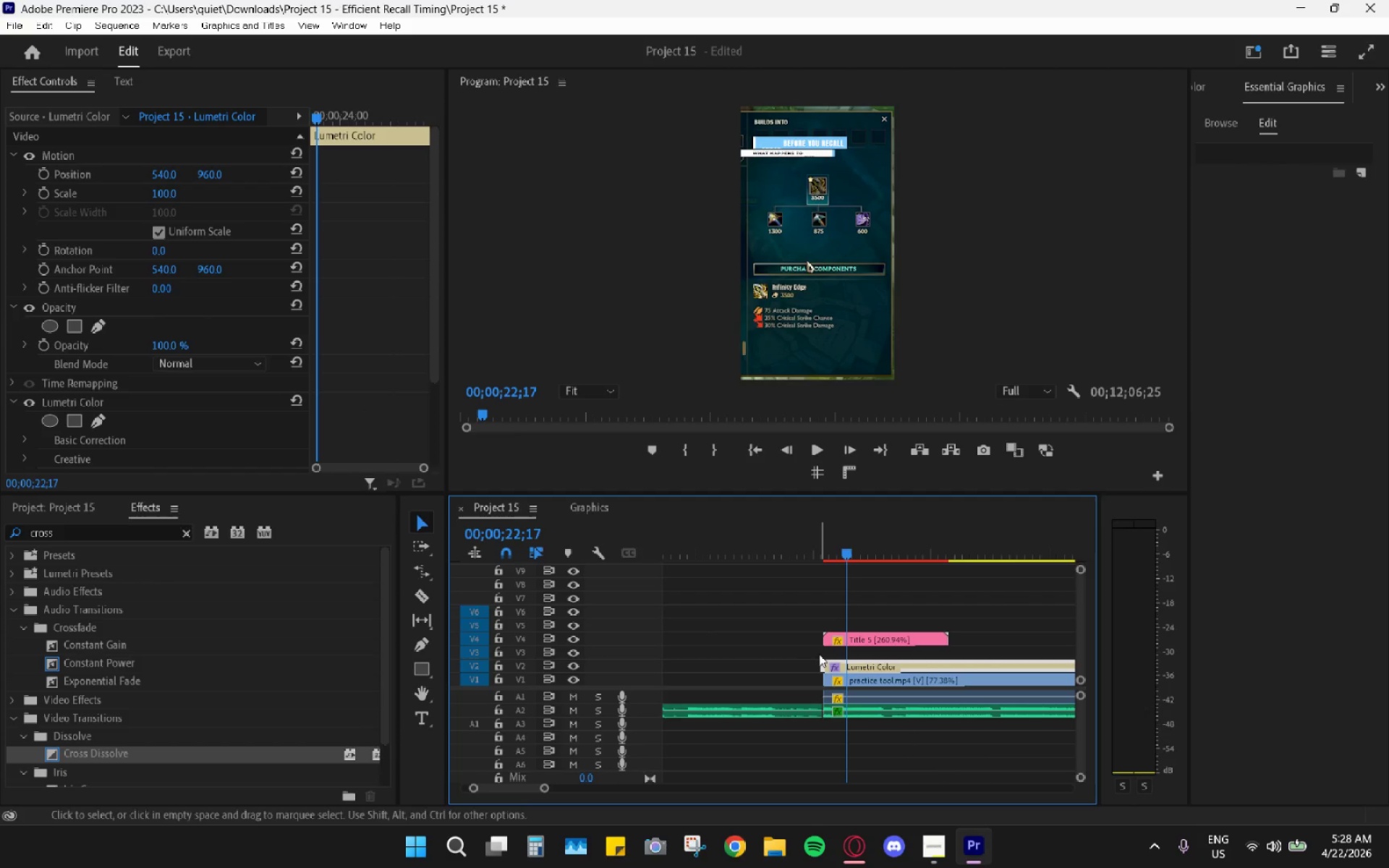 
left_click_drag(start_coordinate=[822, 664], to_coordinate=[828, 667])
 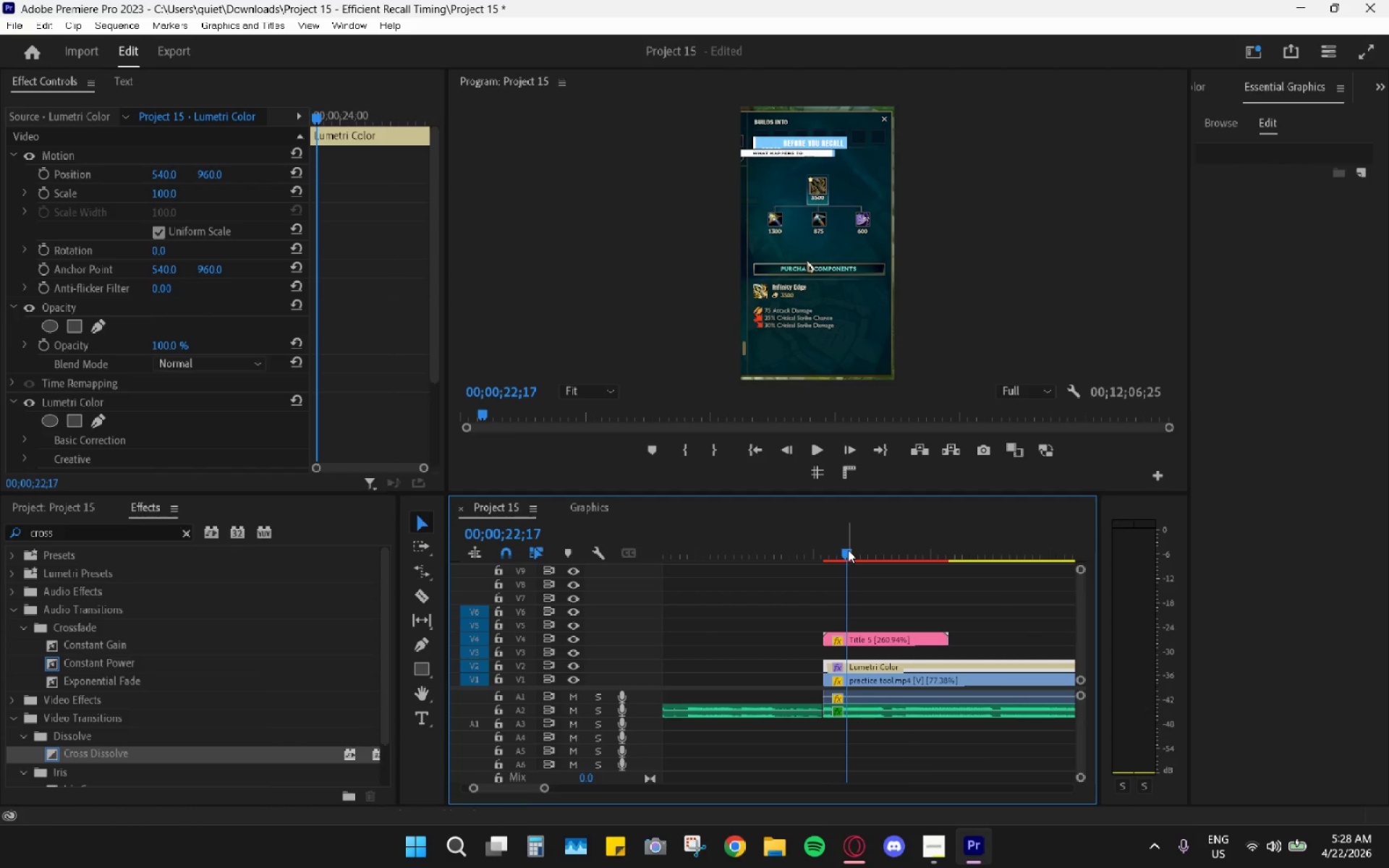 
left_click_drag(start_coordinate=[848, 550], to_coordinate=[826, 545])
 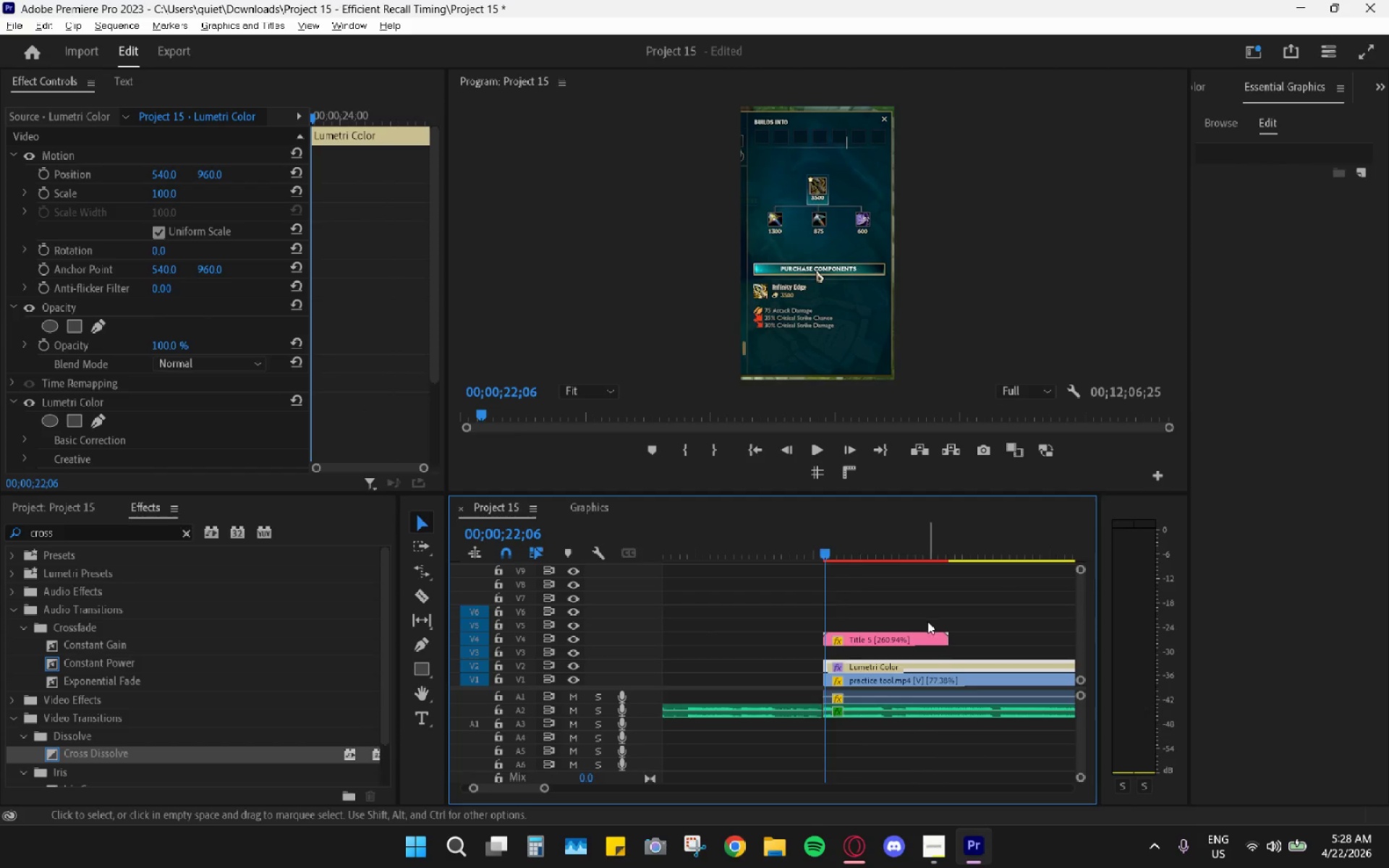 
hold_key(key=AltLeft, duration=0.47)
scroll: coordinate [928, 631], scroll_direction: down, amount: 13.0
 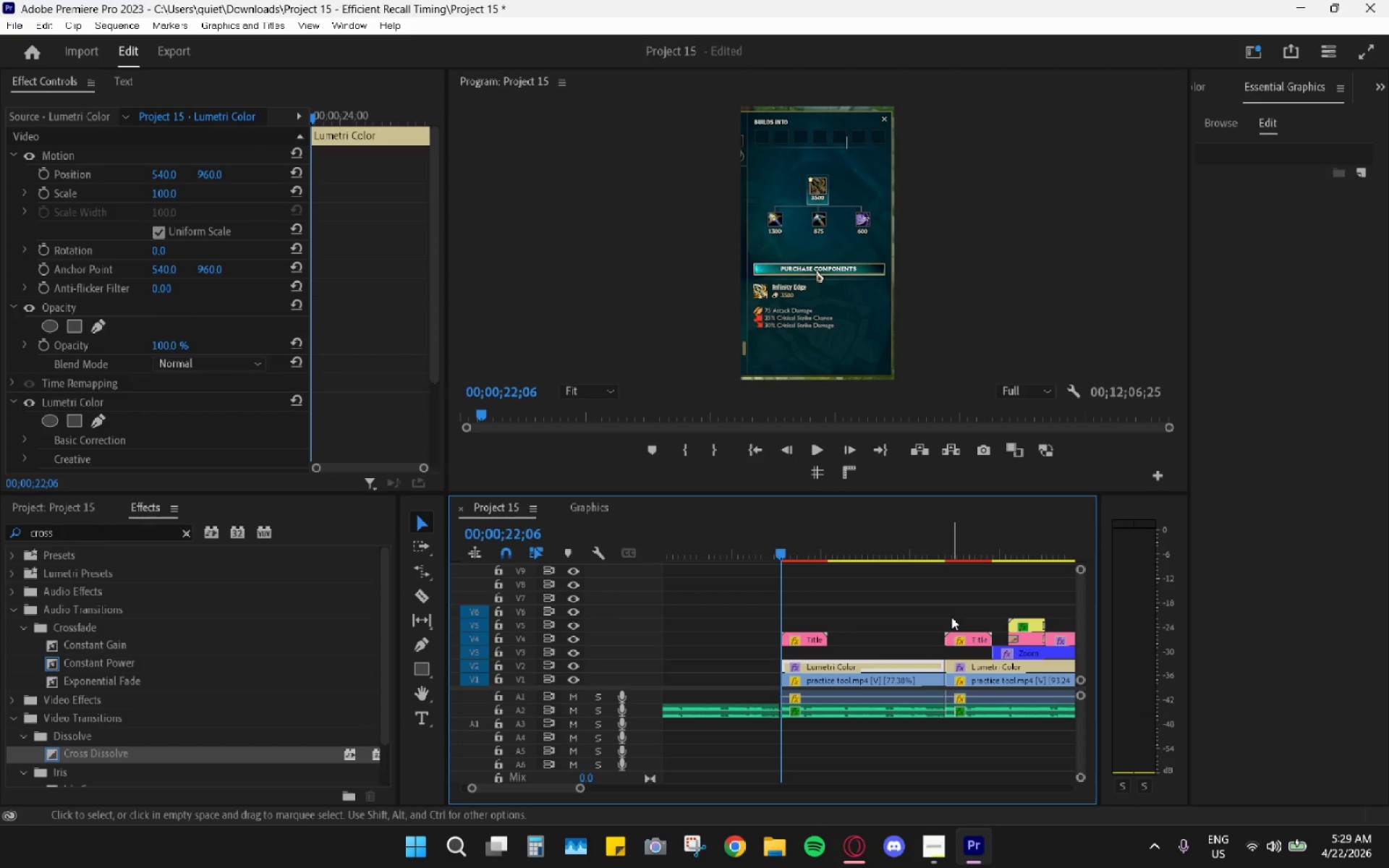 
wait(26.11)
 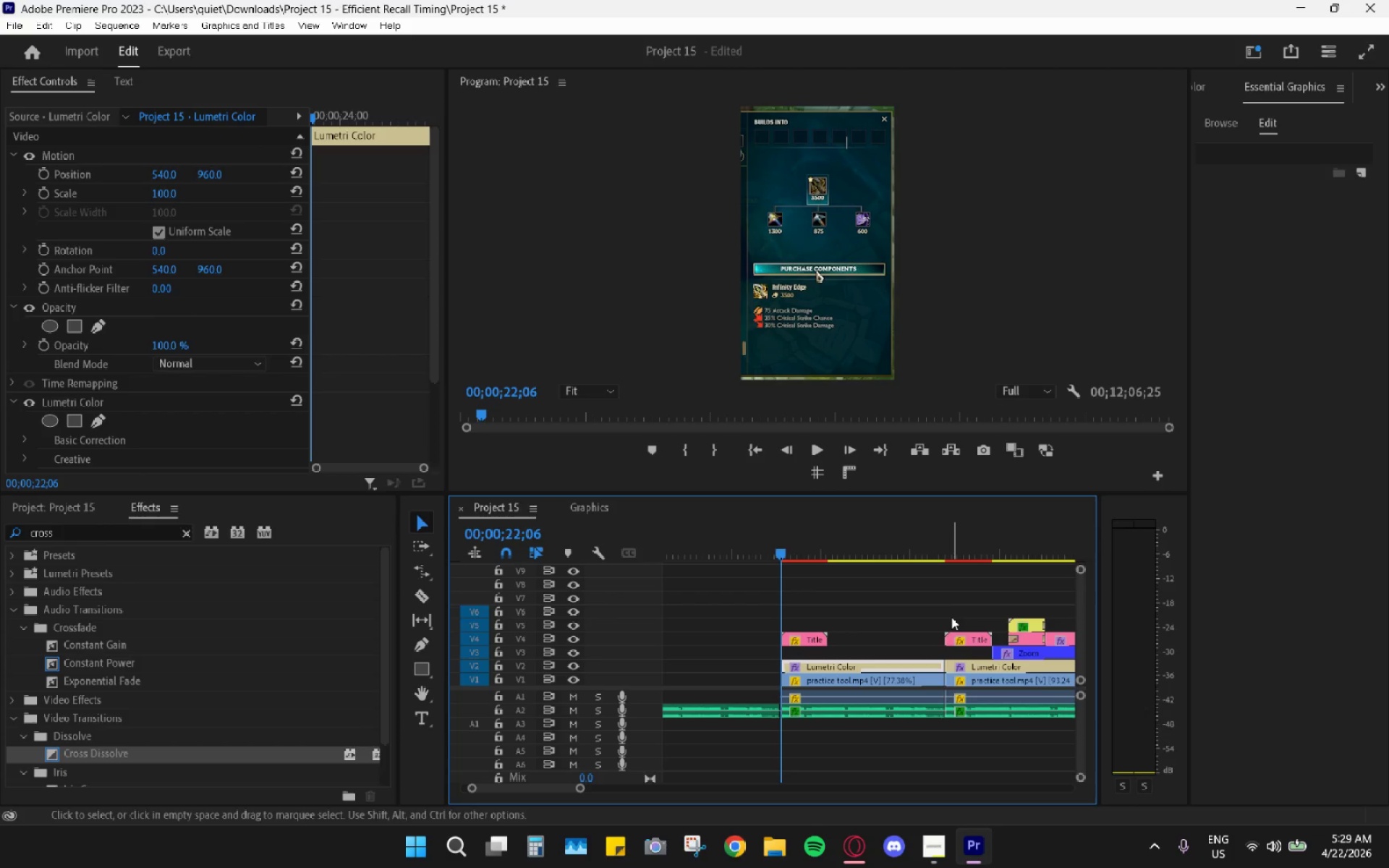 
left_click_drag(start_coordinate=[800, 548], to_coordinate=[778, 542])
 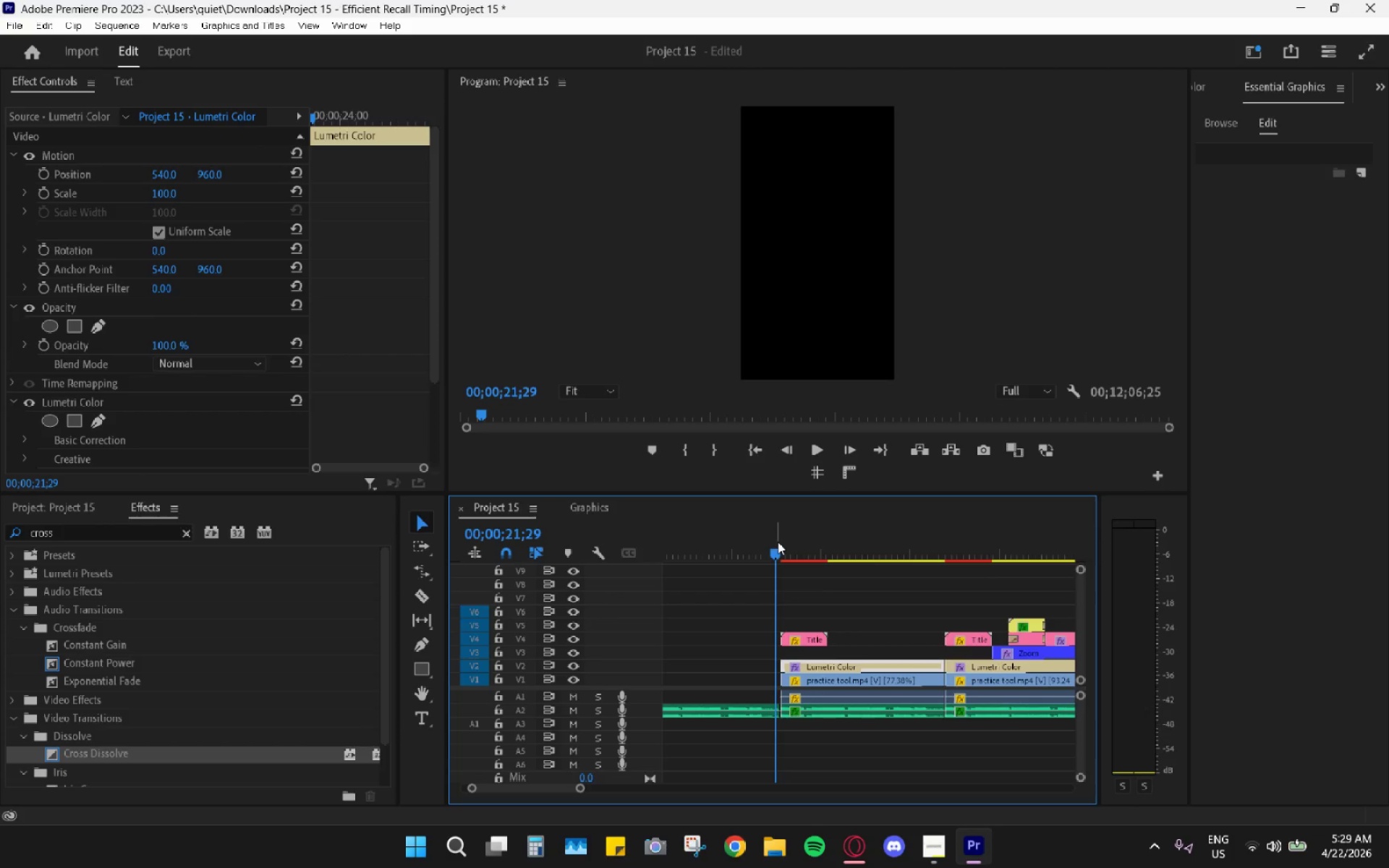 
key(Space)
 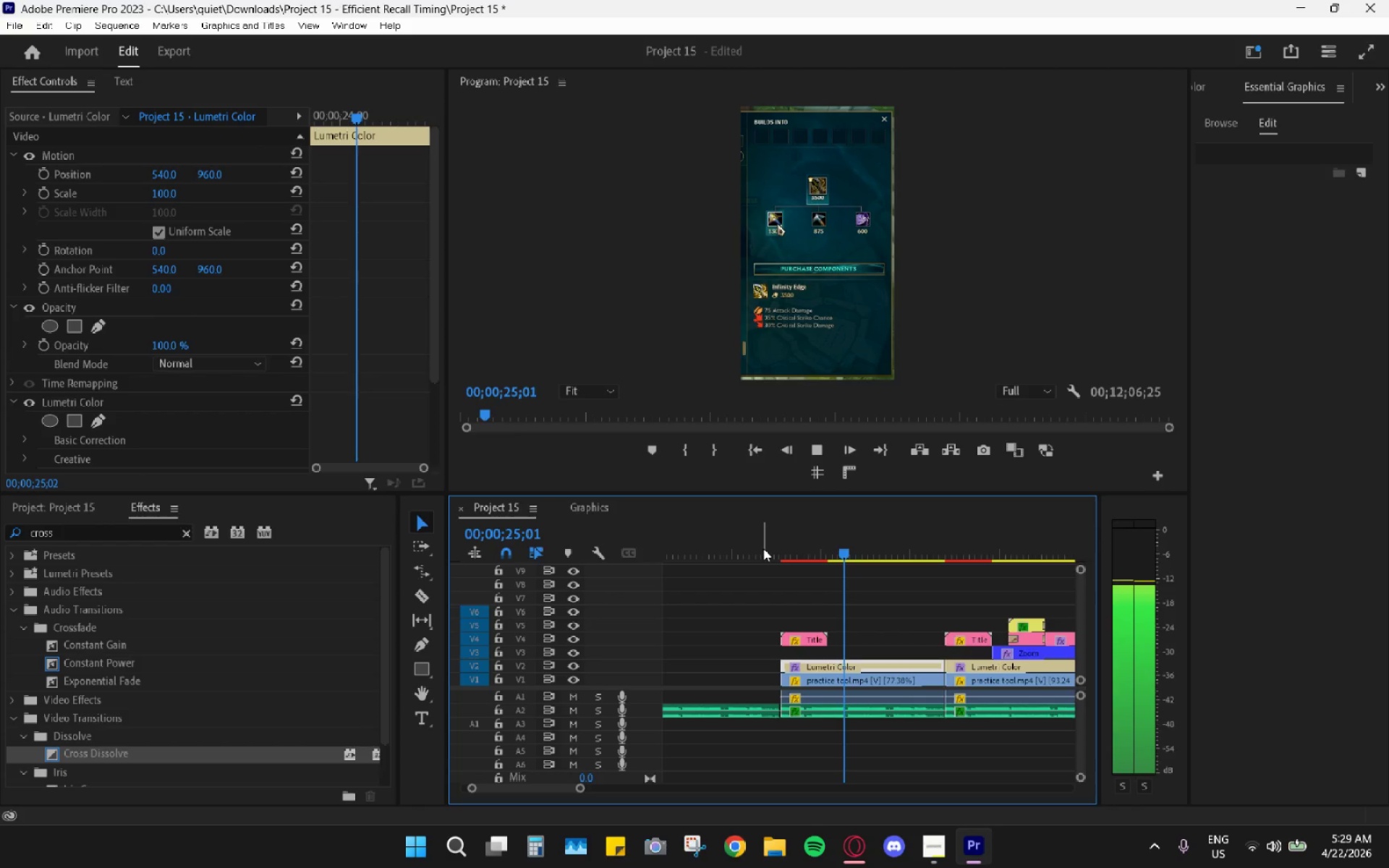 
key(Space)
 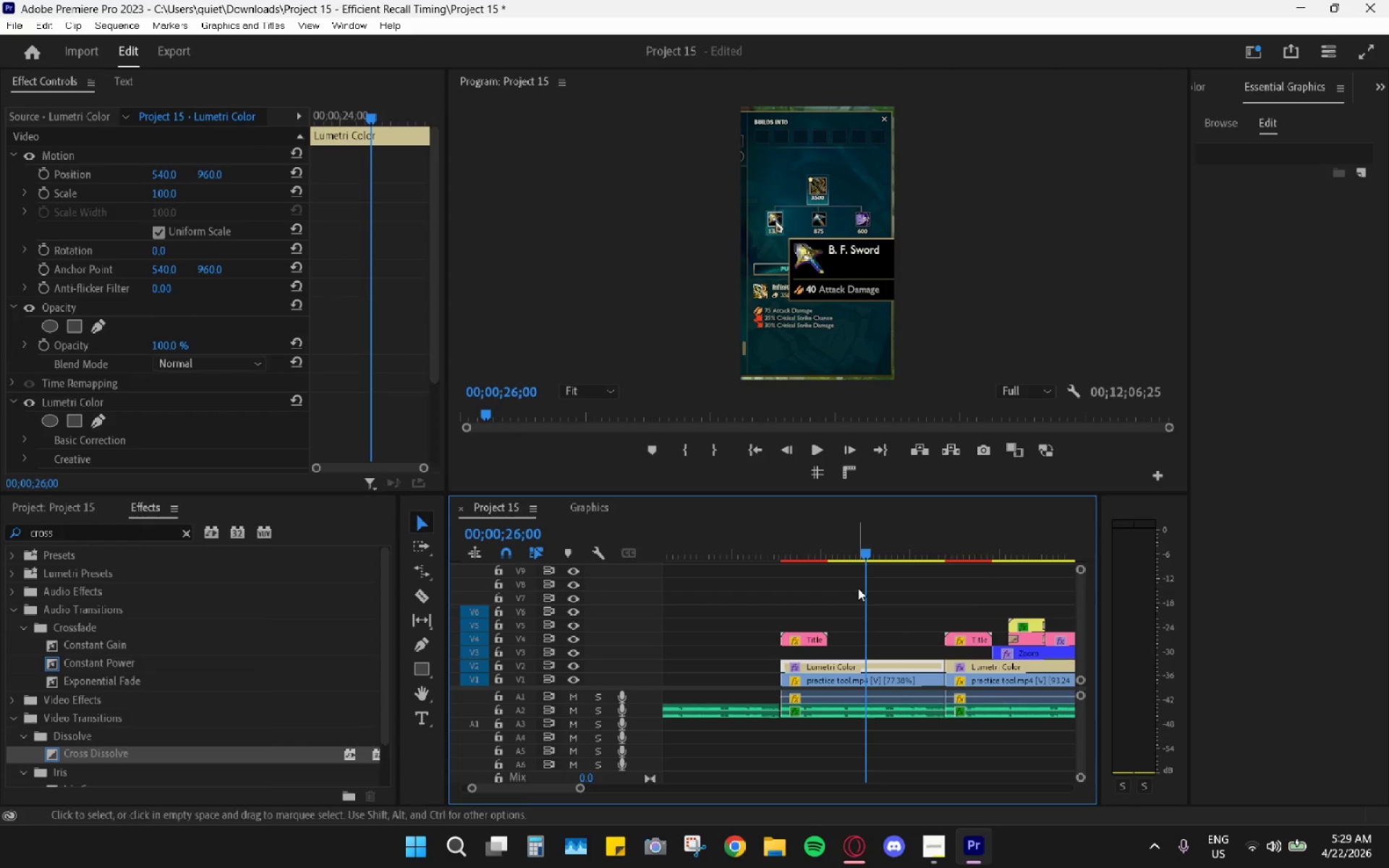 
hold_key(key=AltLeft, duration=0.69)
scroll: coordinate [869, 603], scroll_direction: up, amount: 4.0
 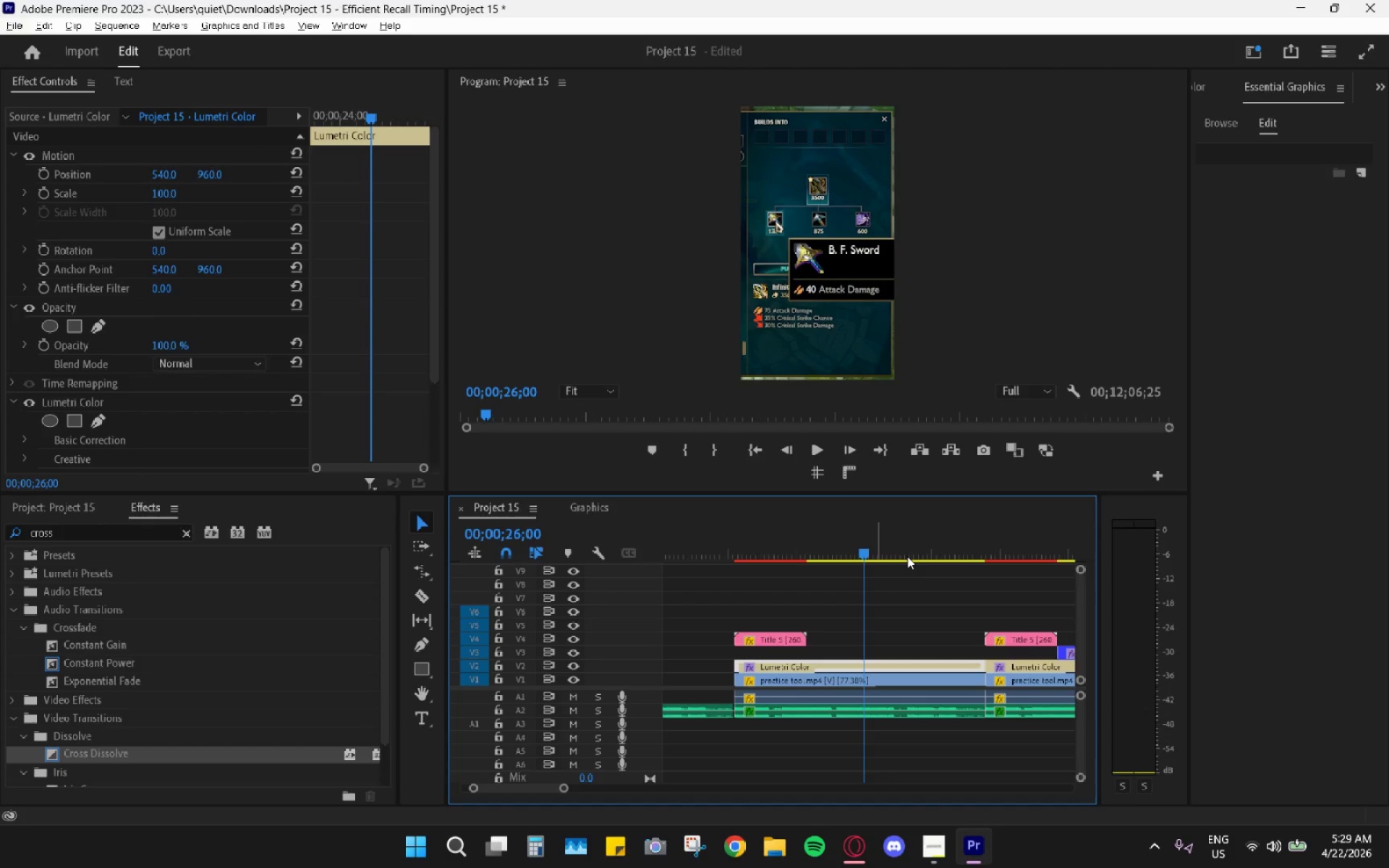 
wait(7.36)
 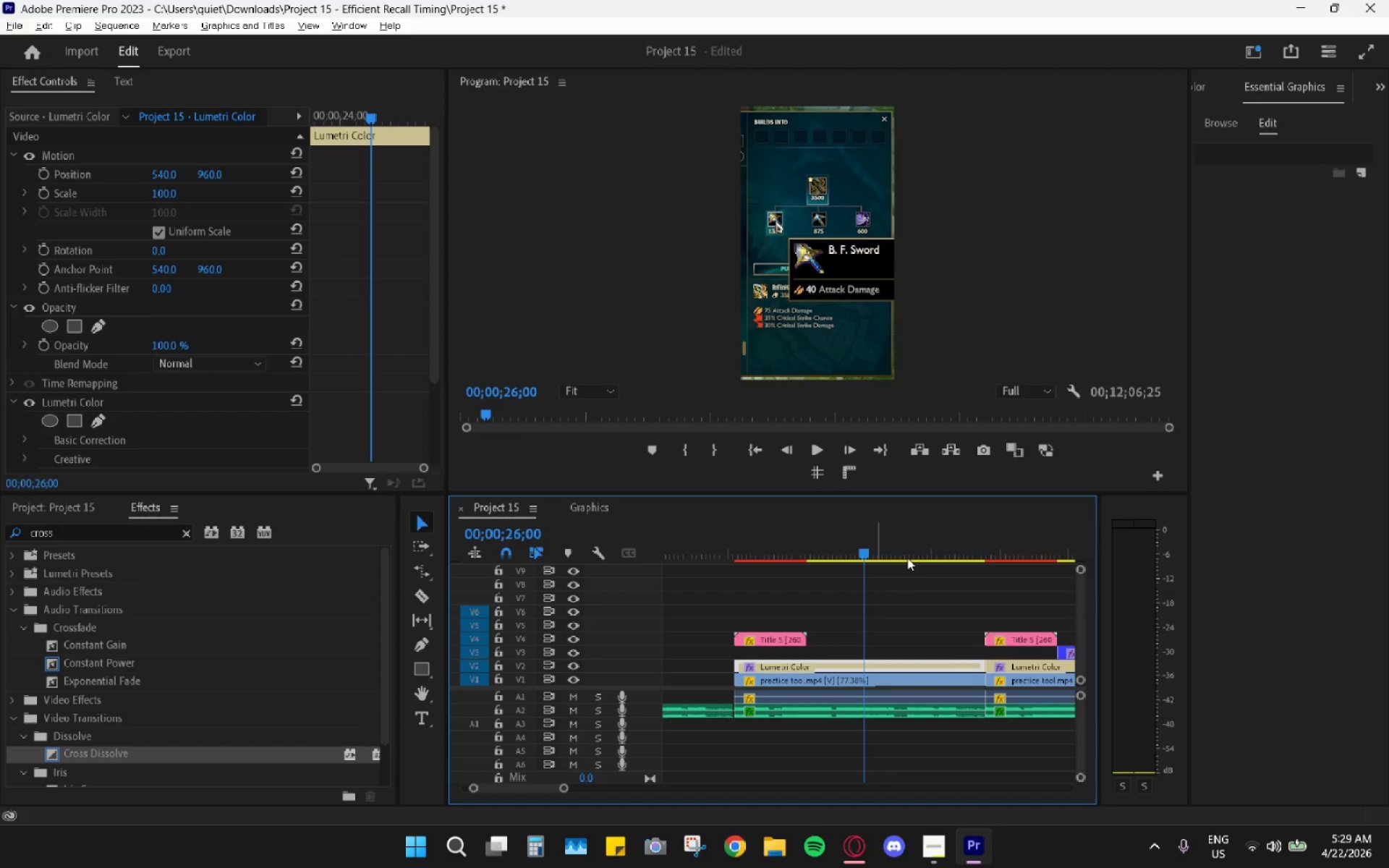 
left_click_drag(start_coordinate=[859, 547], to_coordinate=[945, 558])
 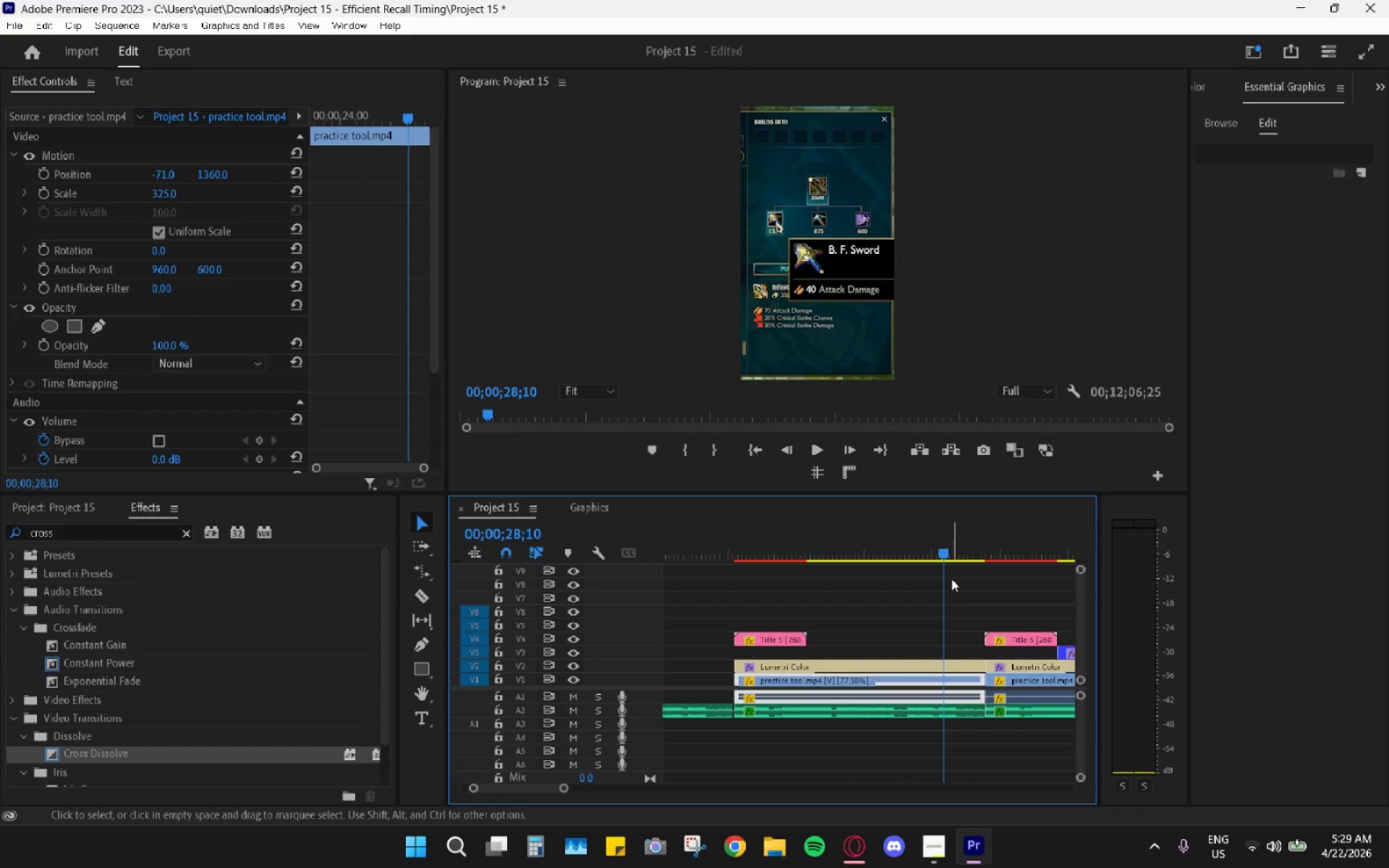 
key(C)
 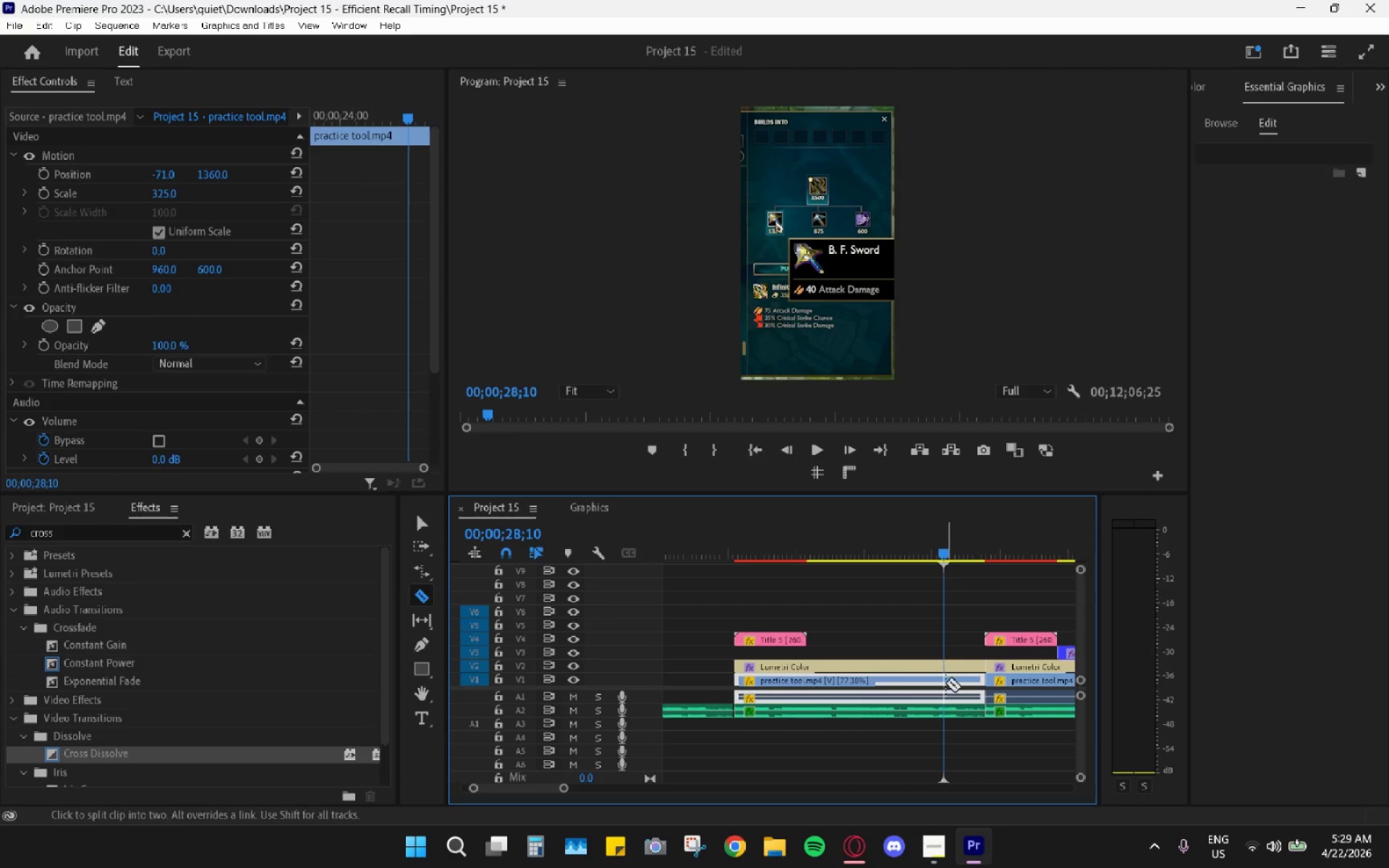 
left_click([945, 685])
 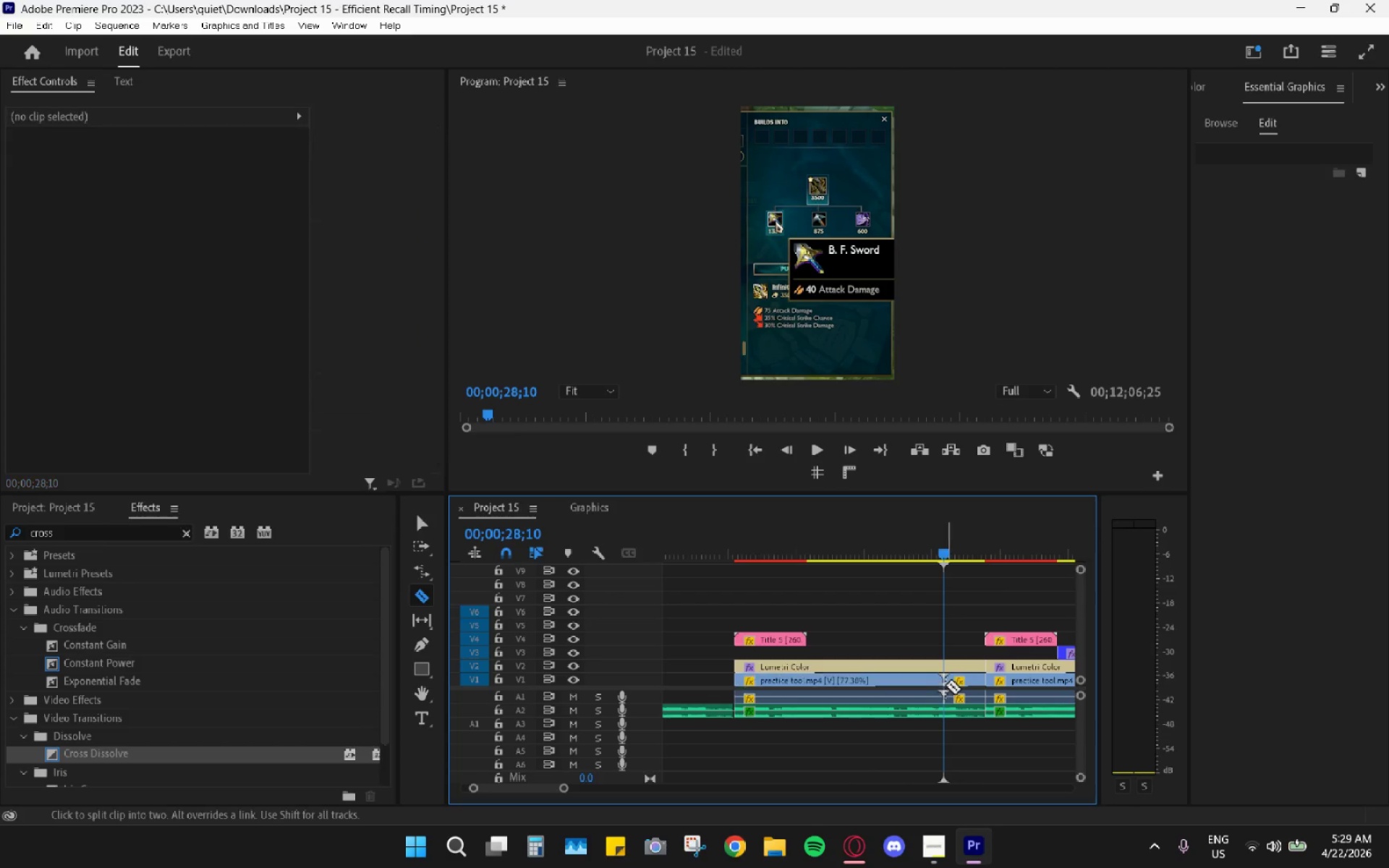 
key(V)
 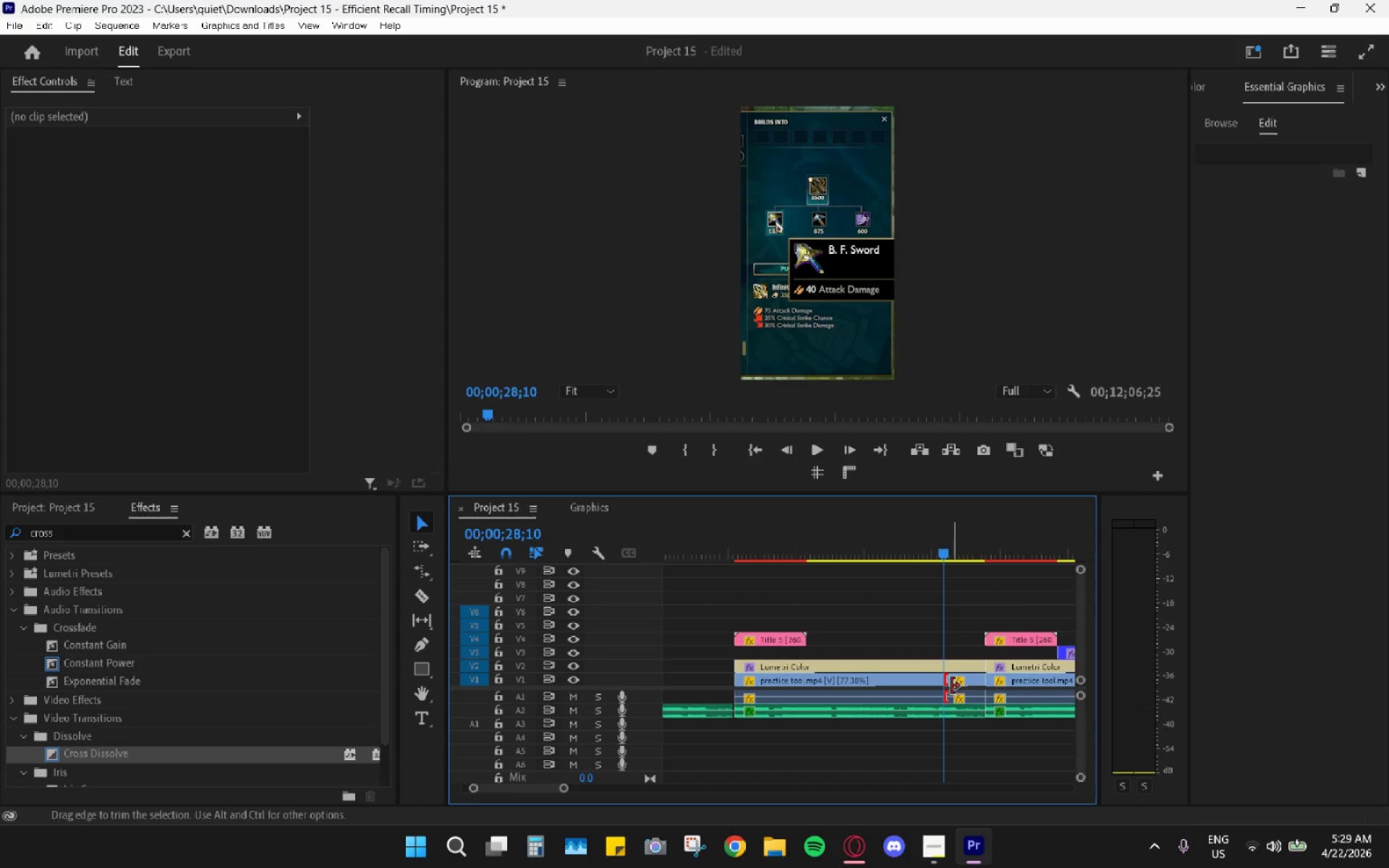 
double_click([967, 685])
 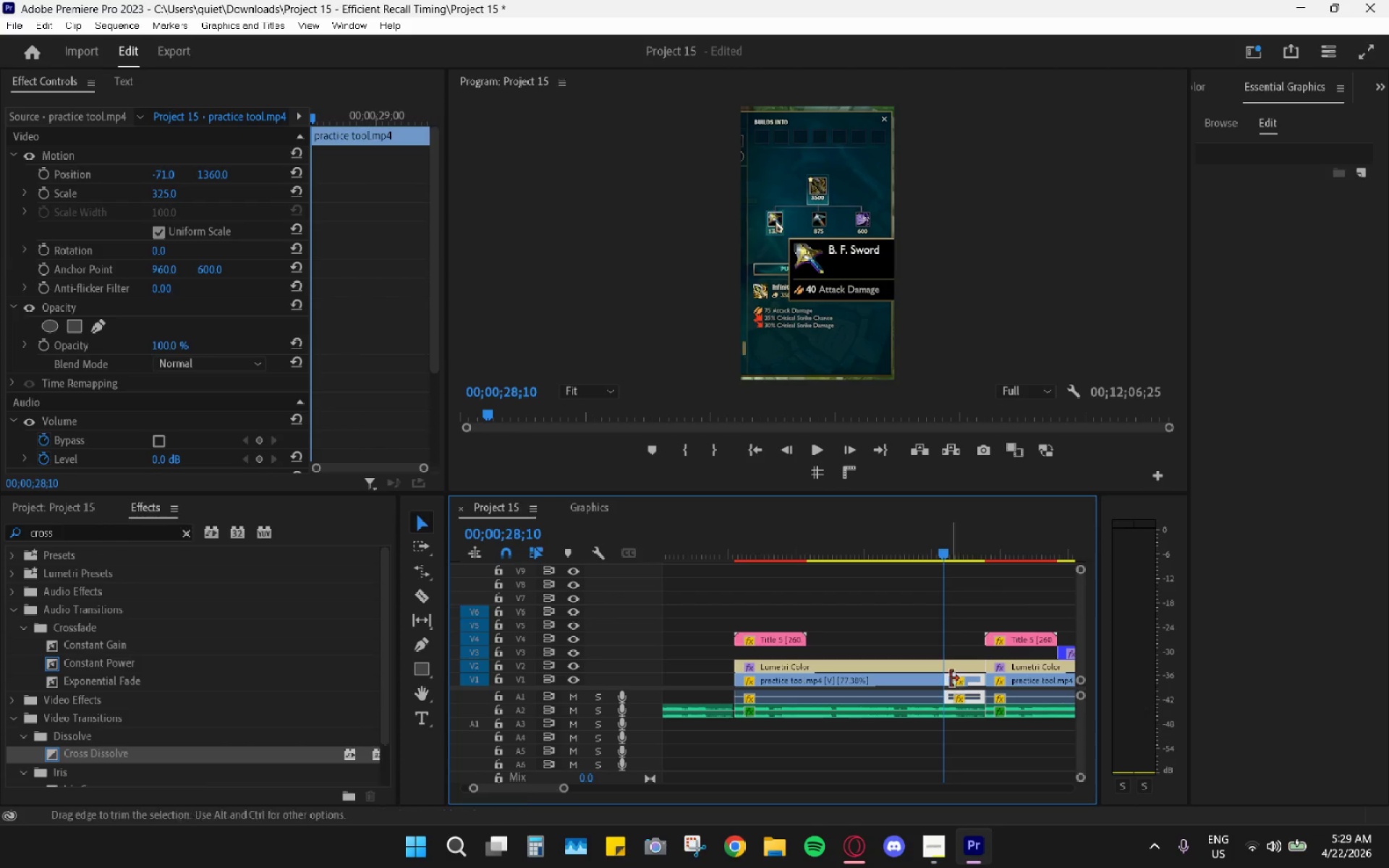 
key(H)
 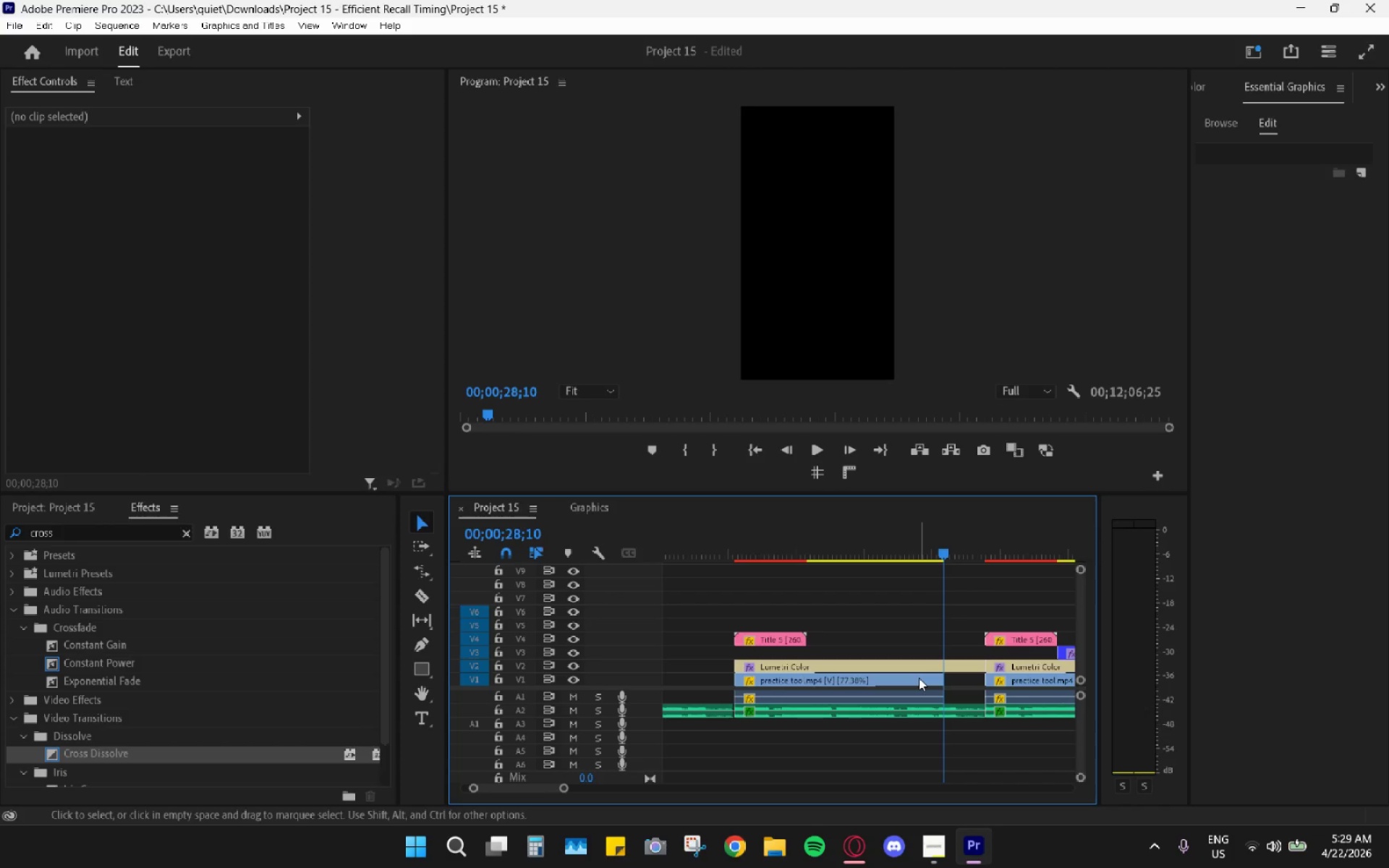 
left_click_drag(start_coordinate=[919, 678], to_coordinate=[954, 681])
 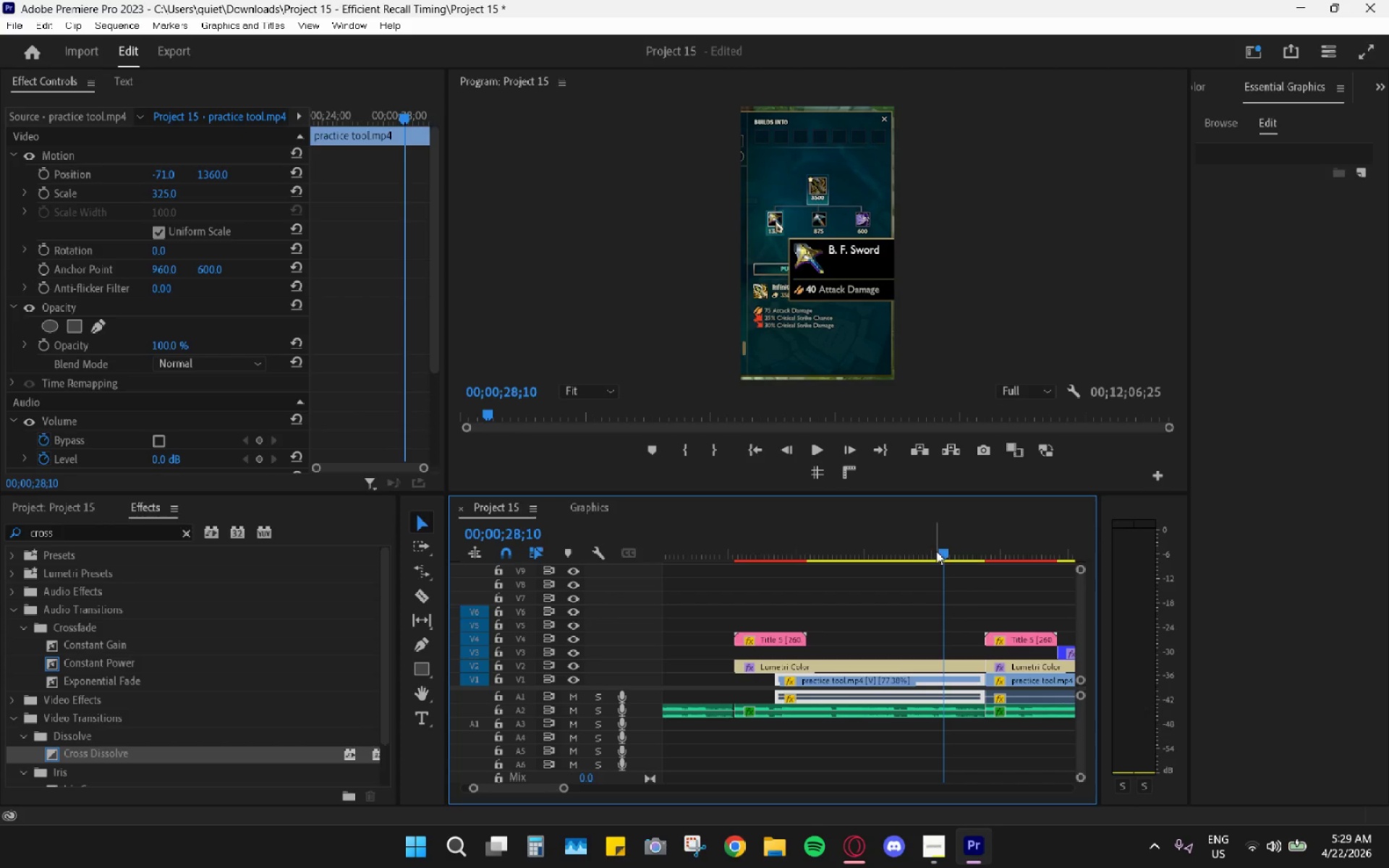 
left_click_drag(start_coordinate=[942, 551], to_coordinate=[853, 523])
 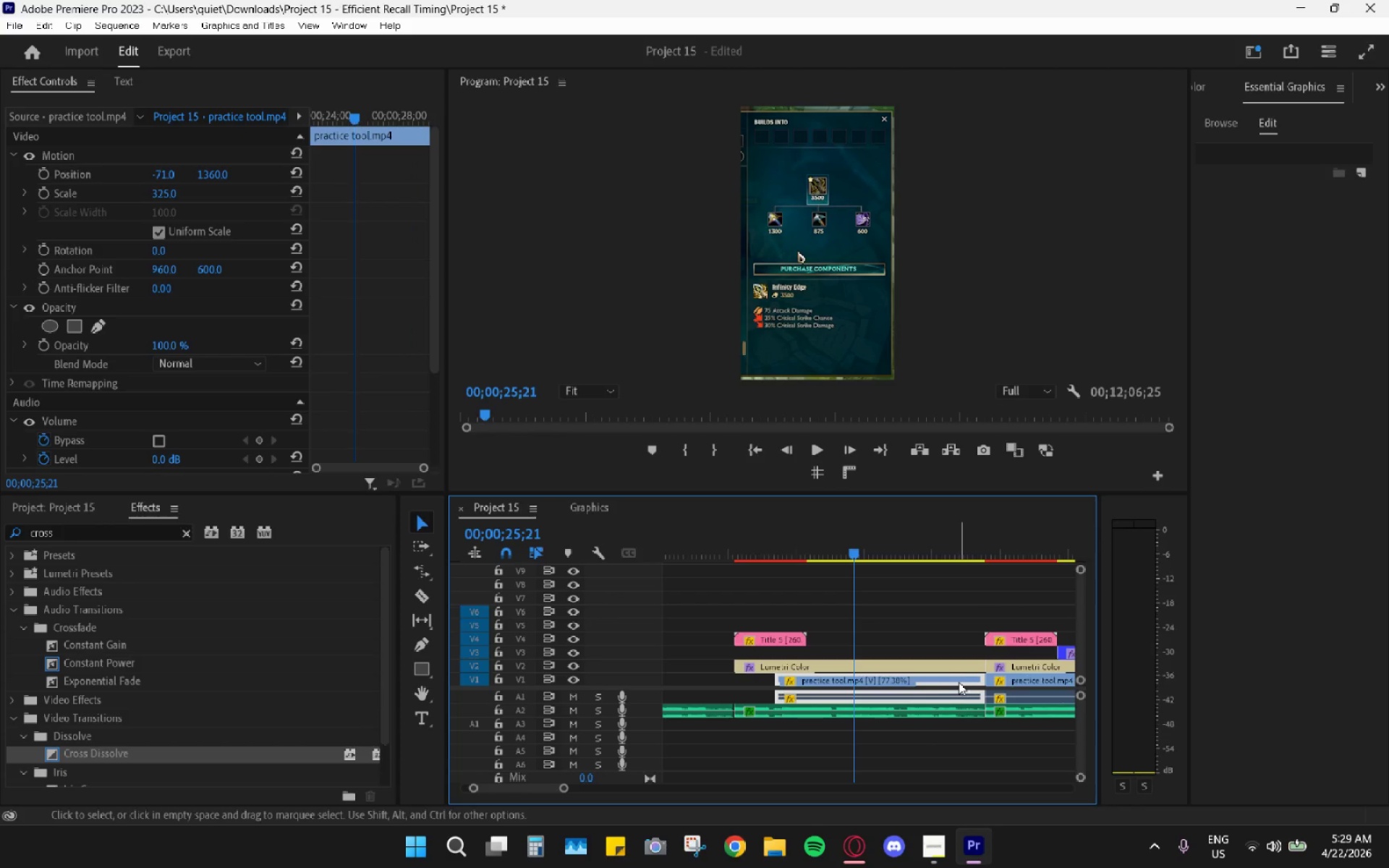 
key(C)
 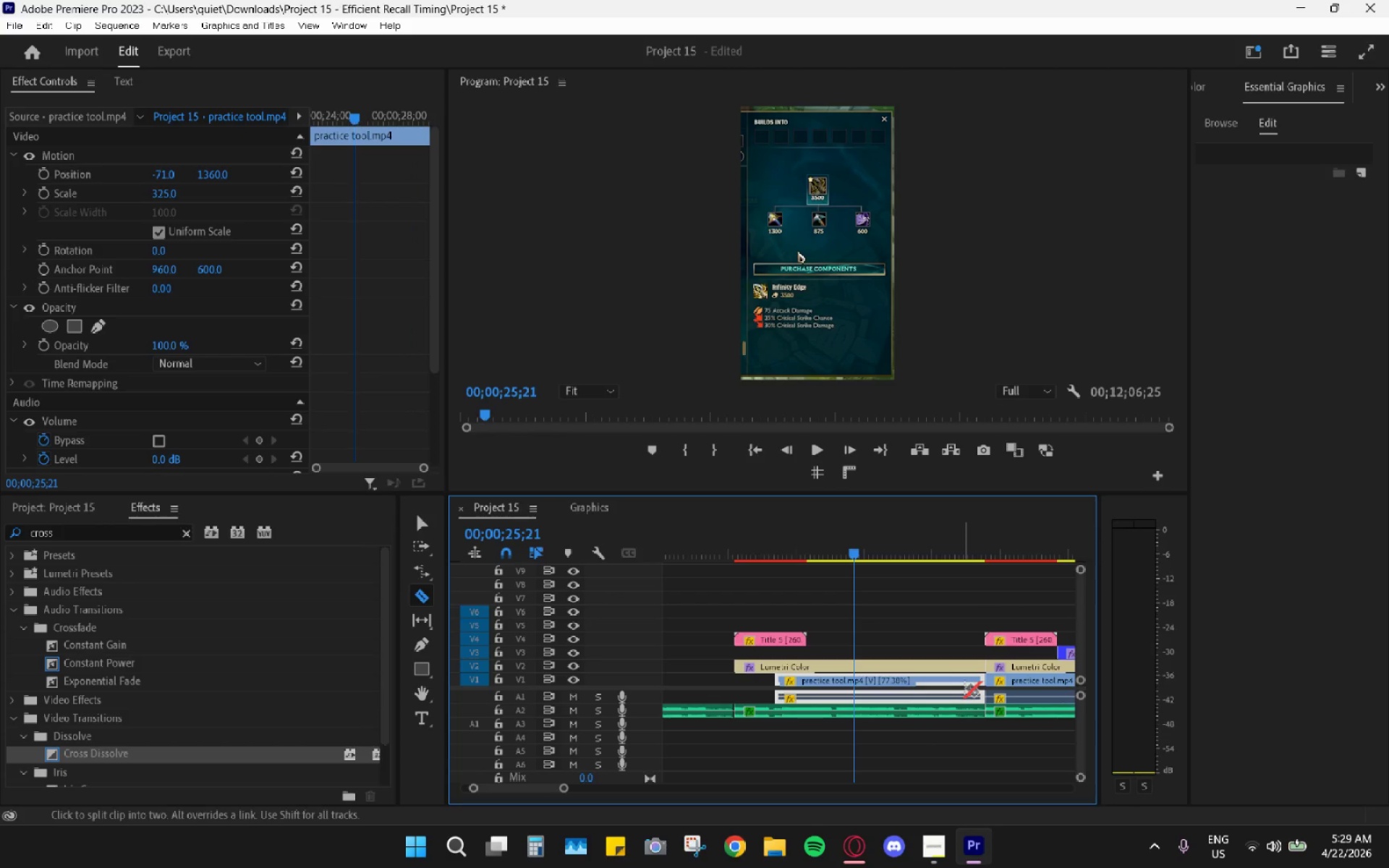 
left_click([961, 685])
 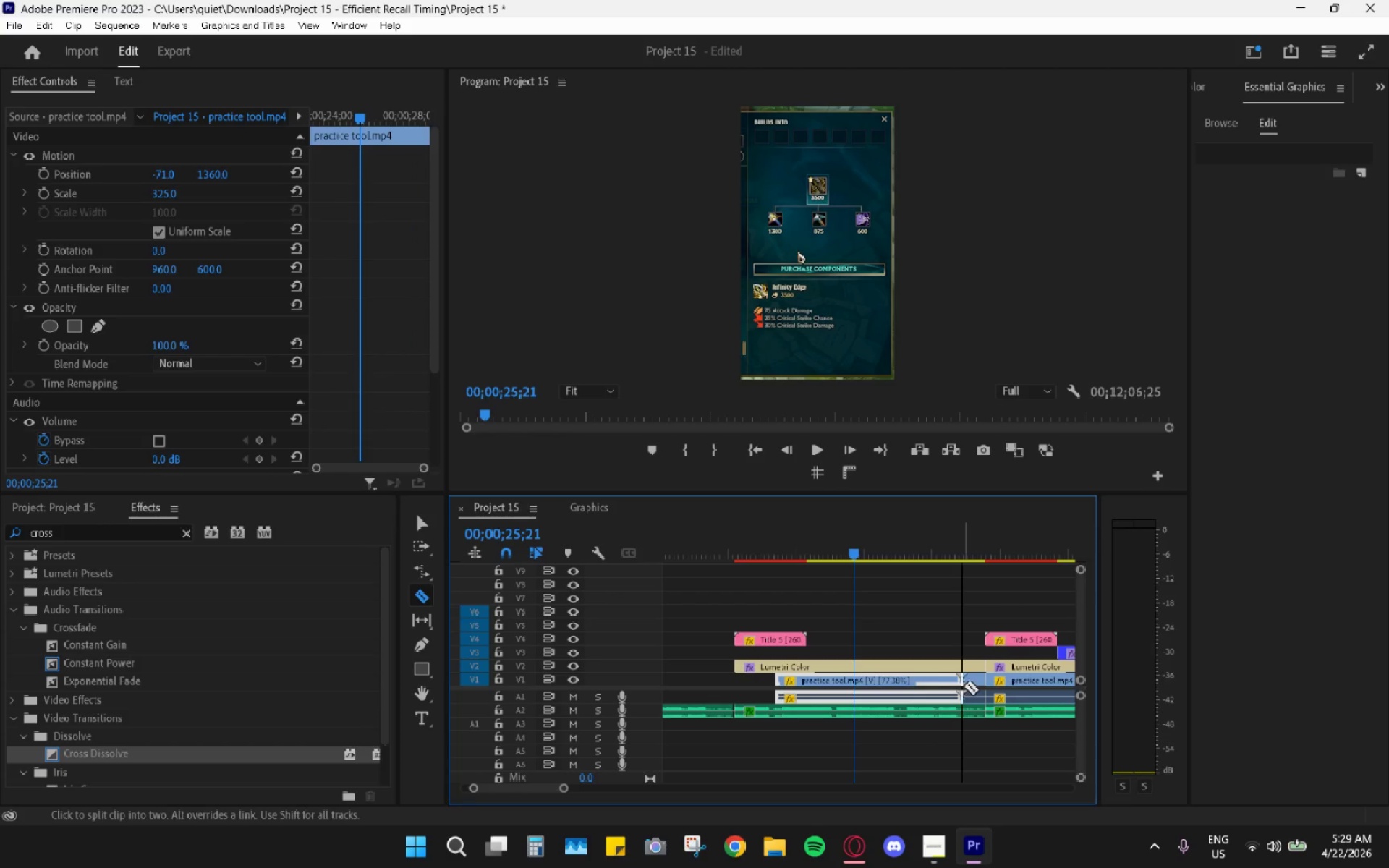 
key(V)
 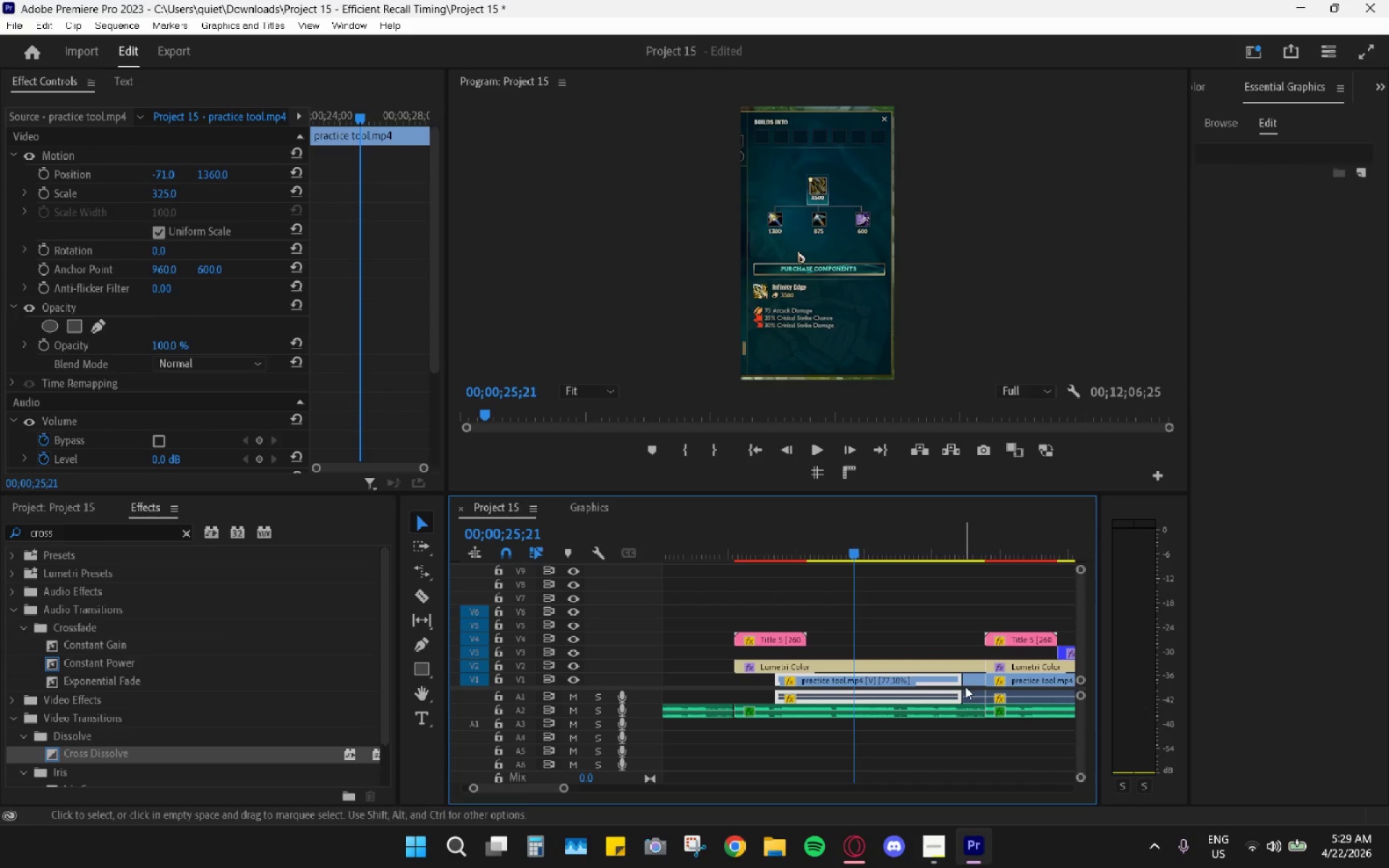 
left_click([969, 681])
 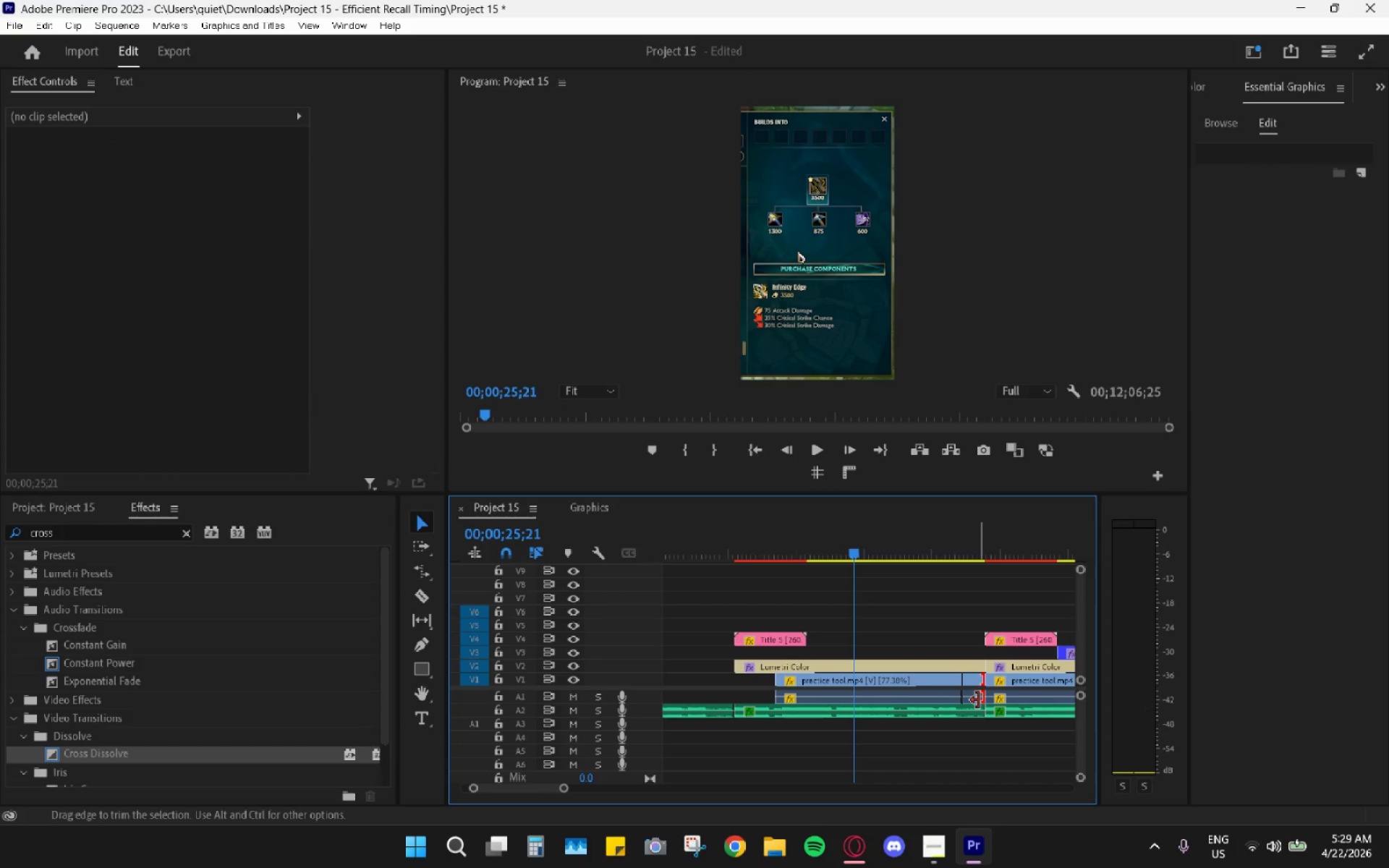 
key(H)
 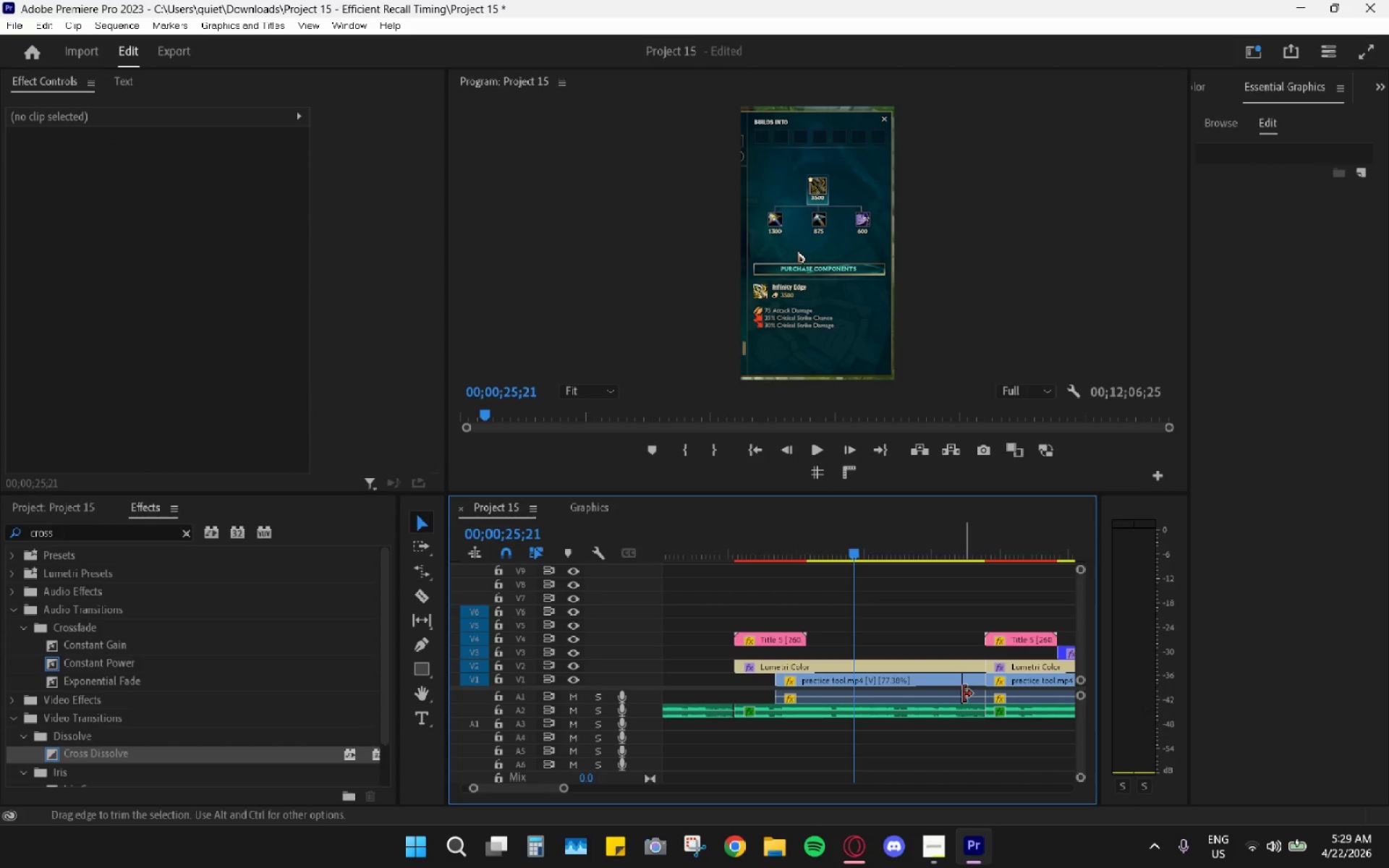 
left_click([972, 686])
 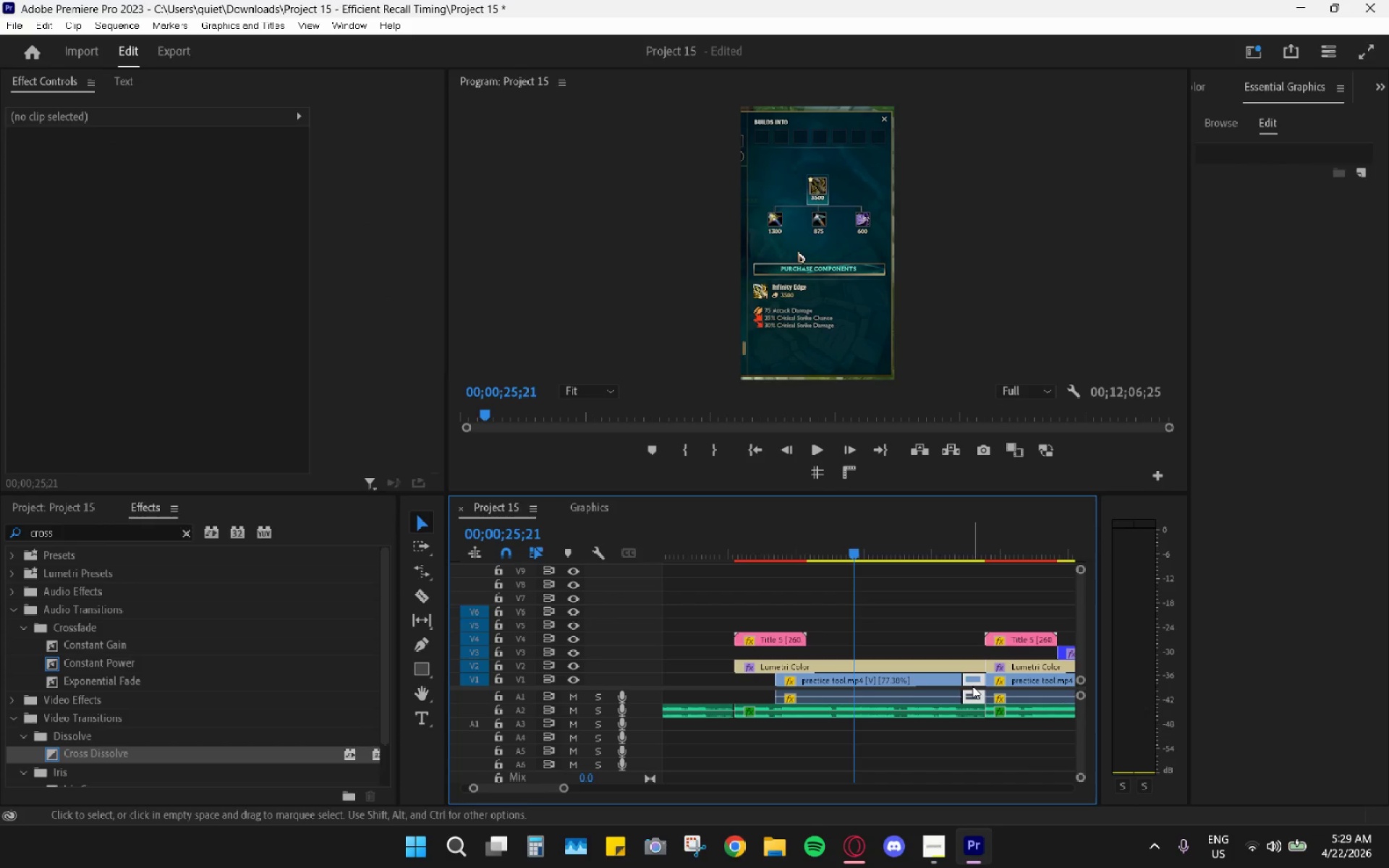 
key(H)
 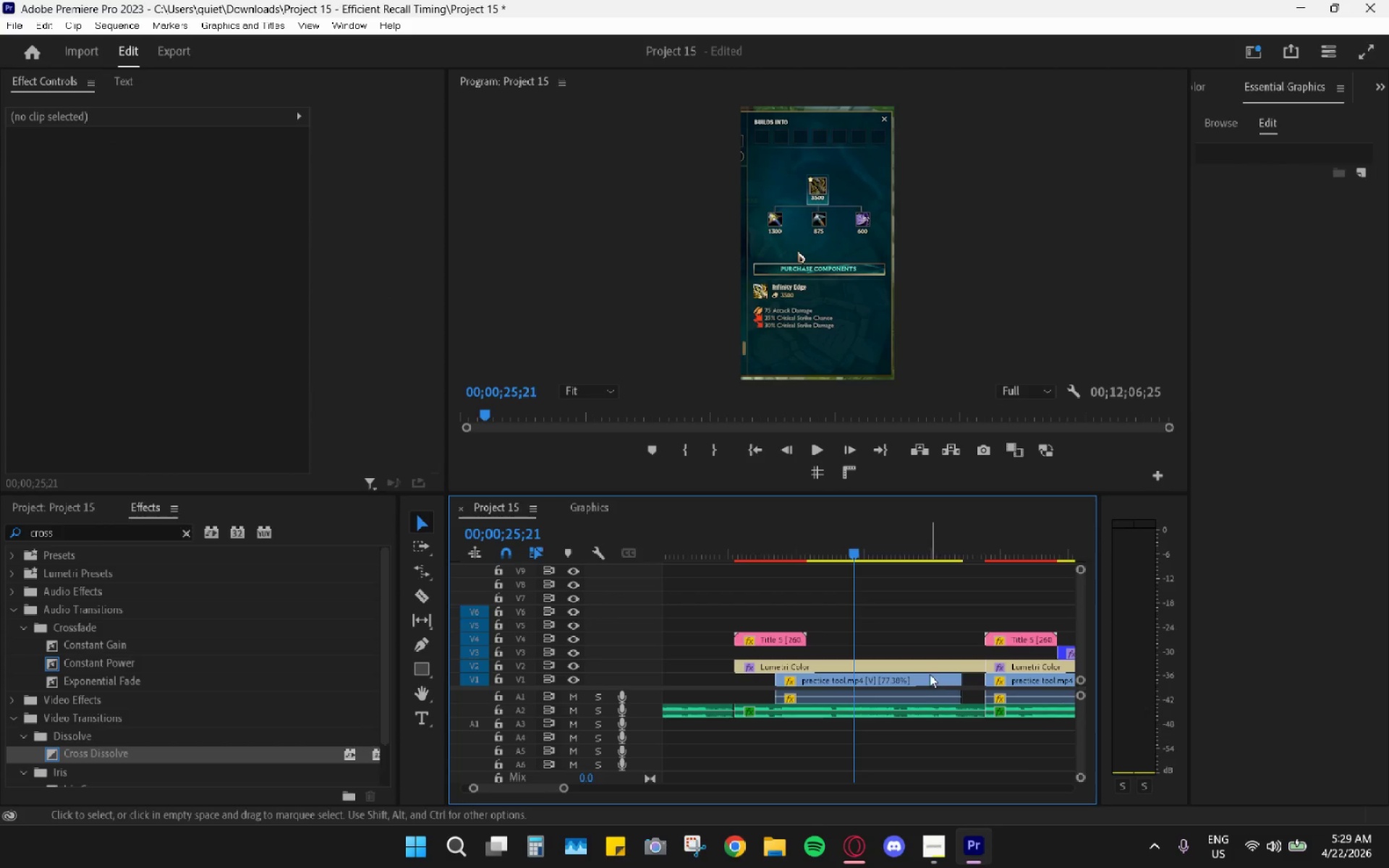 
left_click_drag(start_coordinate=[930, 674], to_coordinate=[950, 681])
 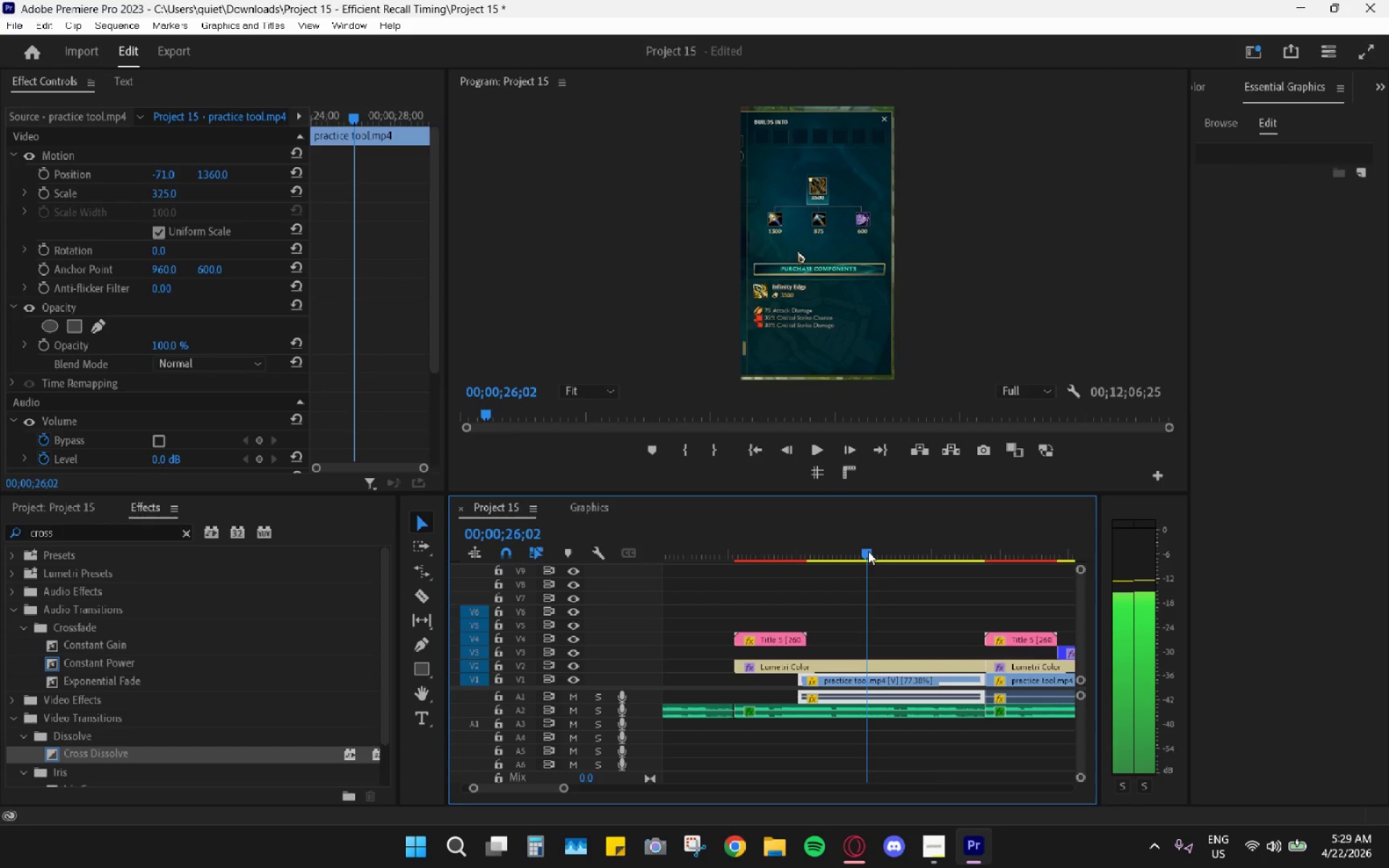 
key(C)
 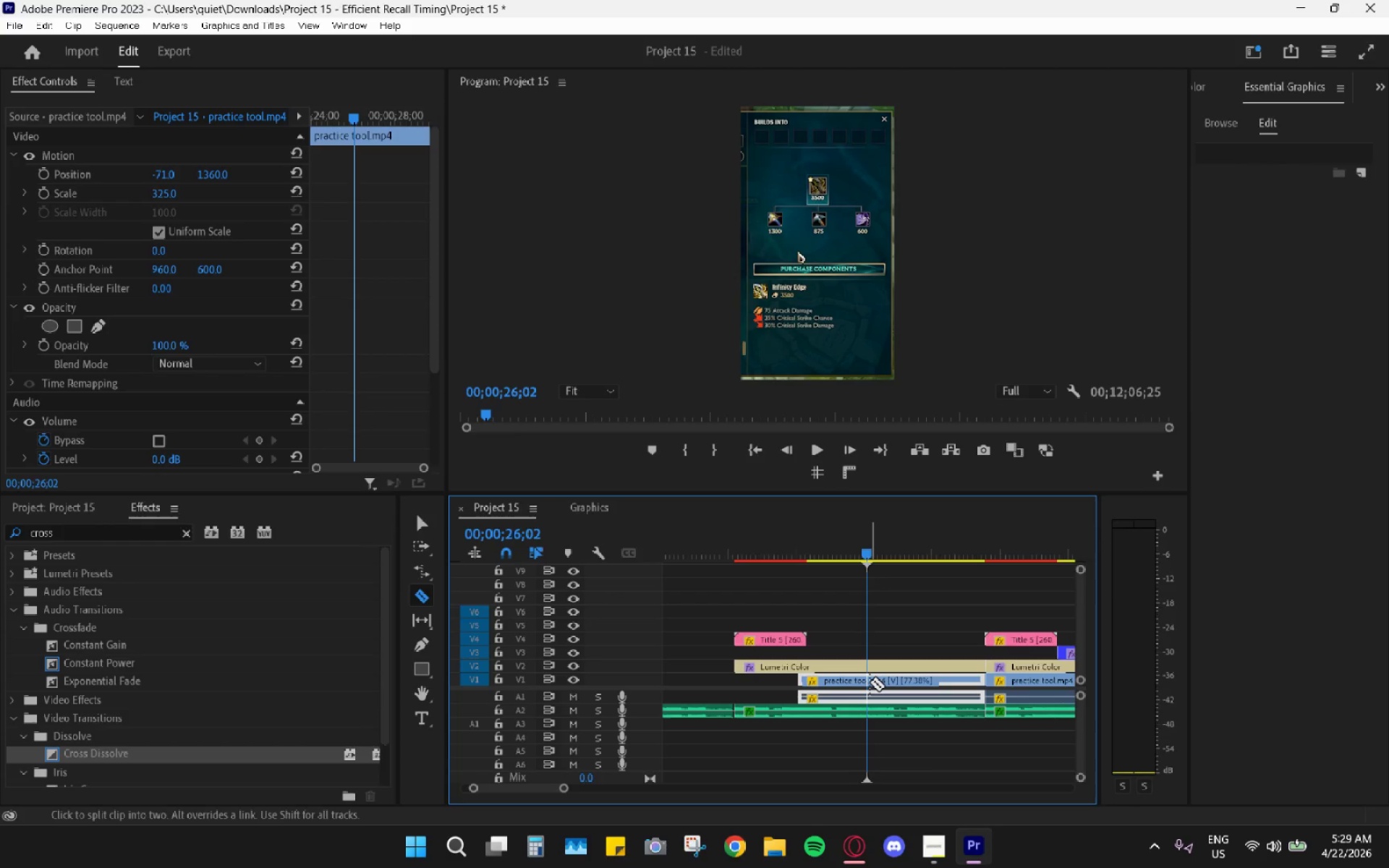 
left_click([870, 682])
 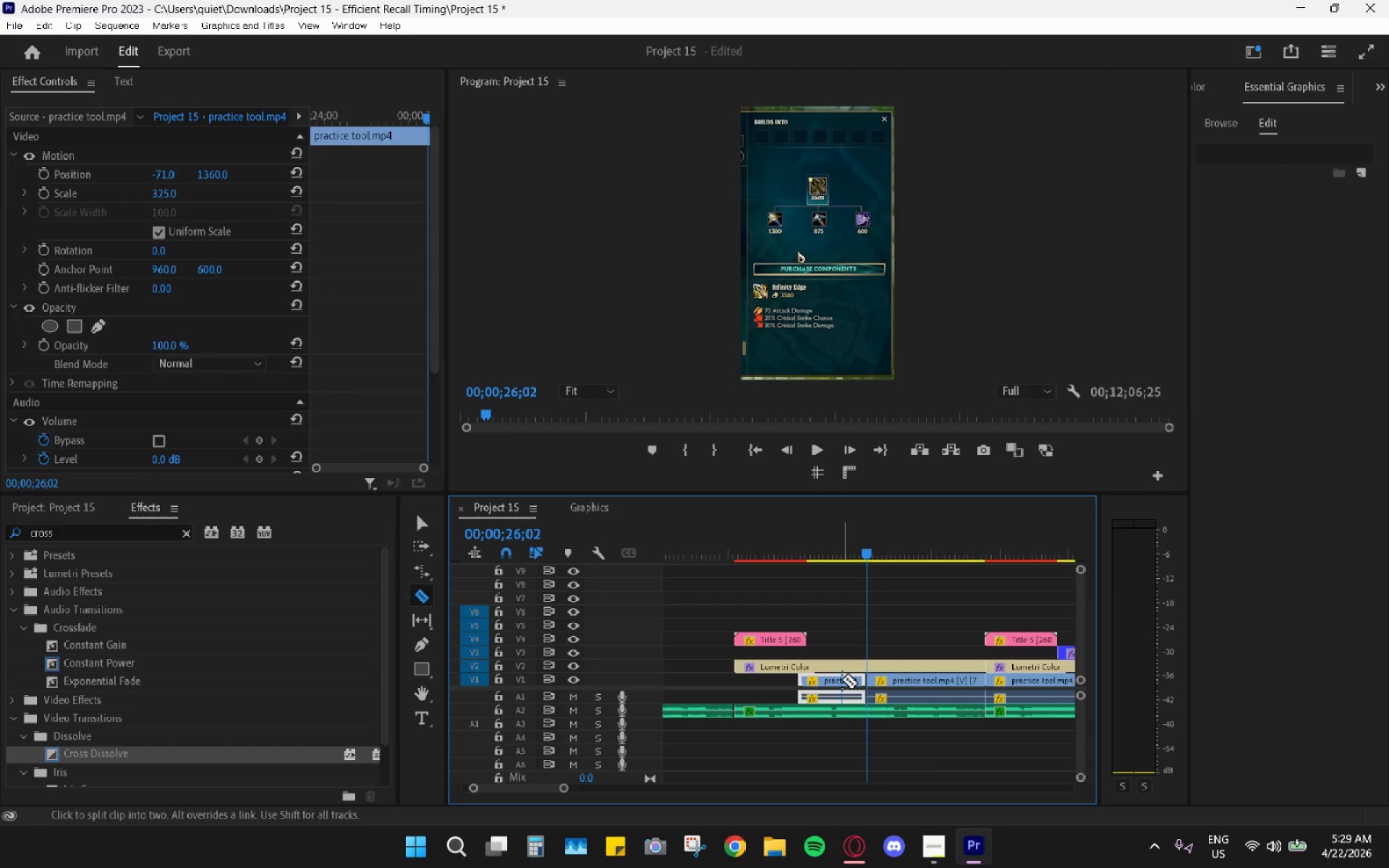 
key(H)
 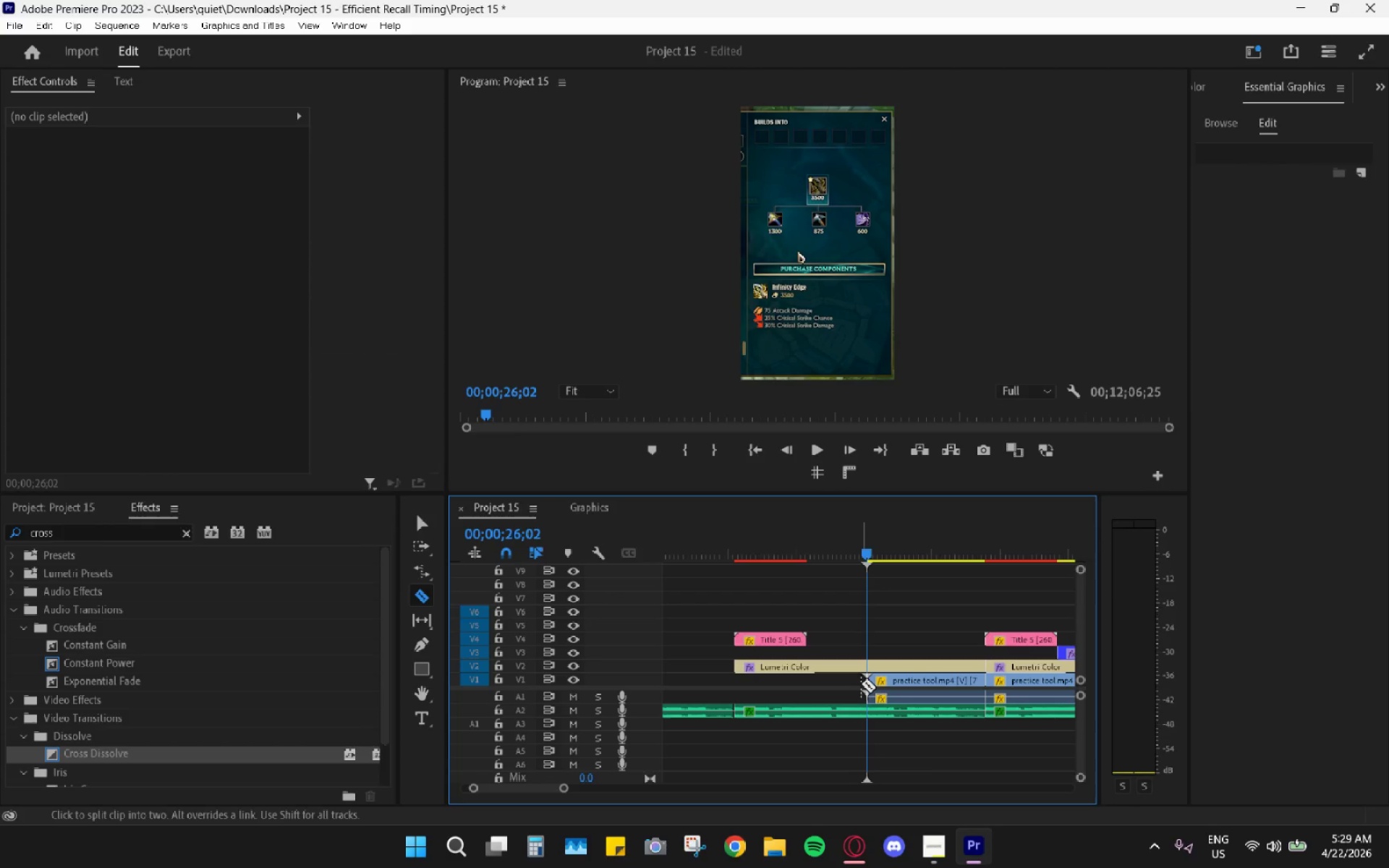 
hold_key(key=AltLeft, duration=0.97)
scroll: coordinate [862, 681], scroll_direction: down, amount: 15.0
 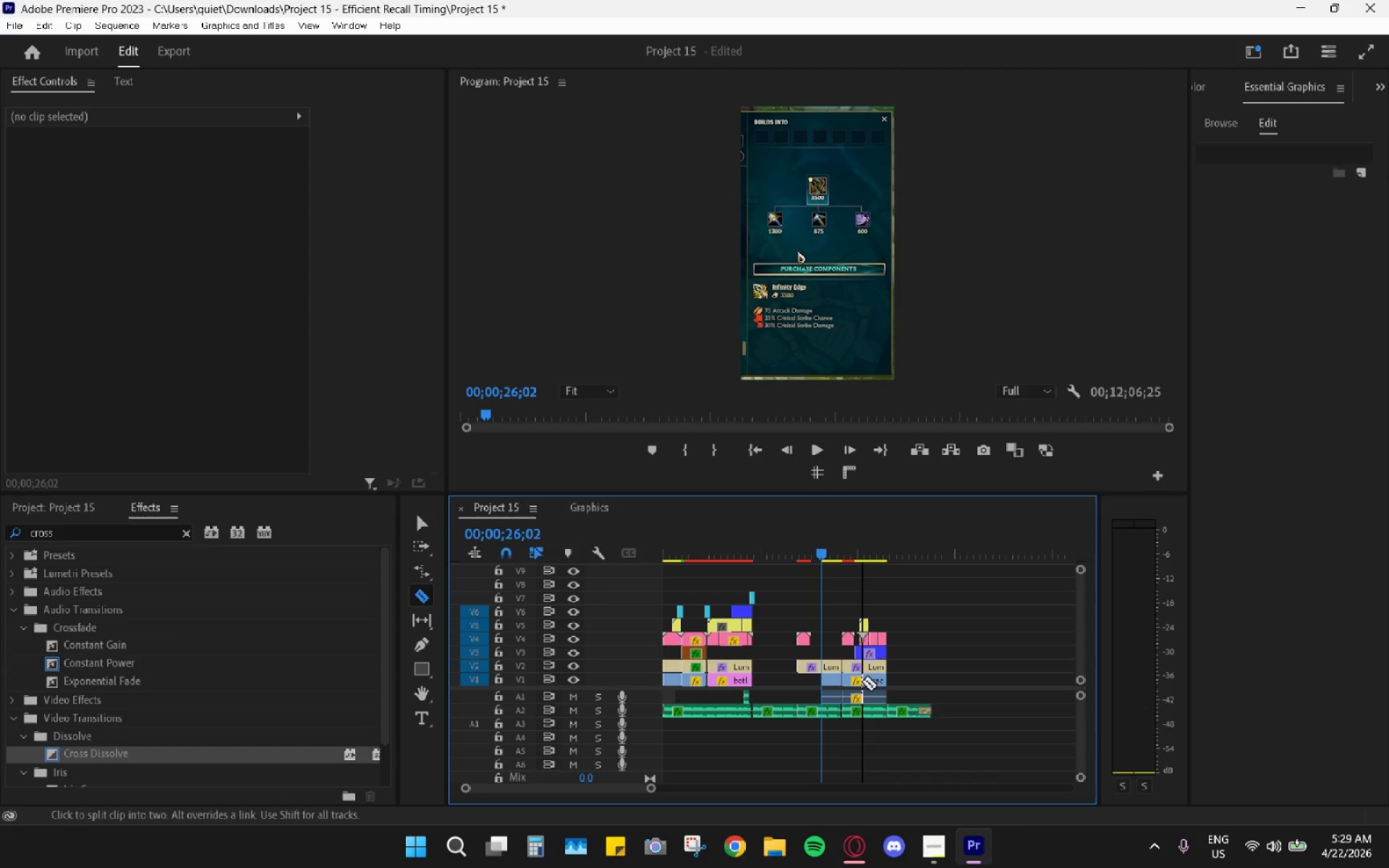 
hold_key(key=AltLeft, duration=0.7)
 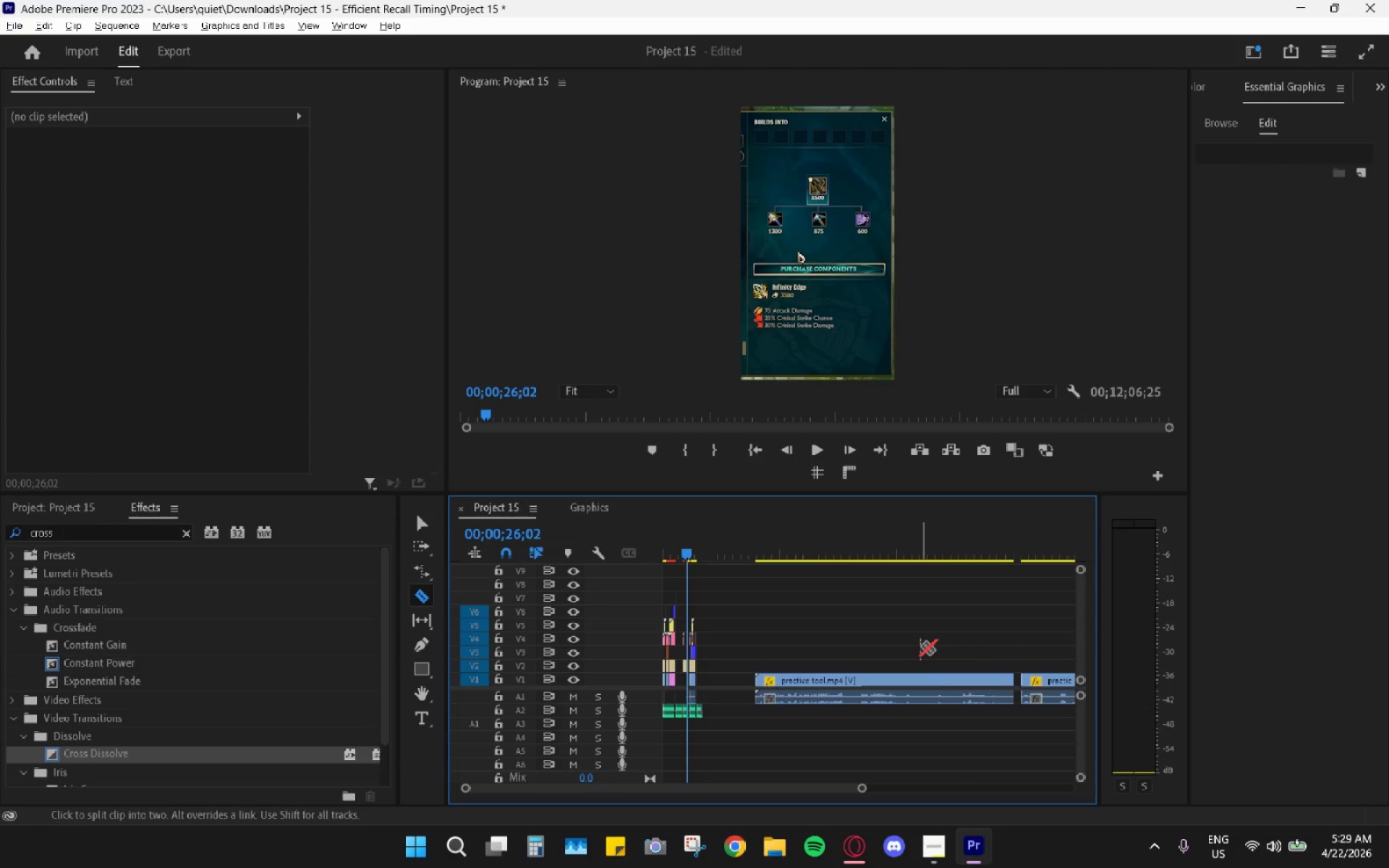 
hold_key(key=AltLeft, duration=0.61)
 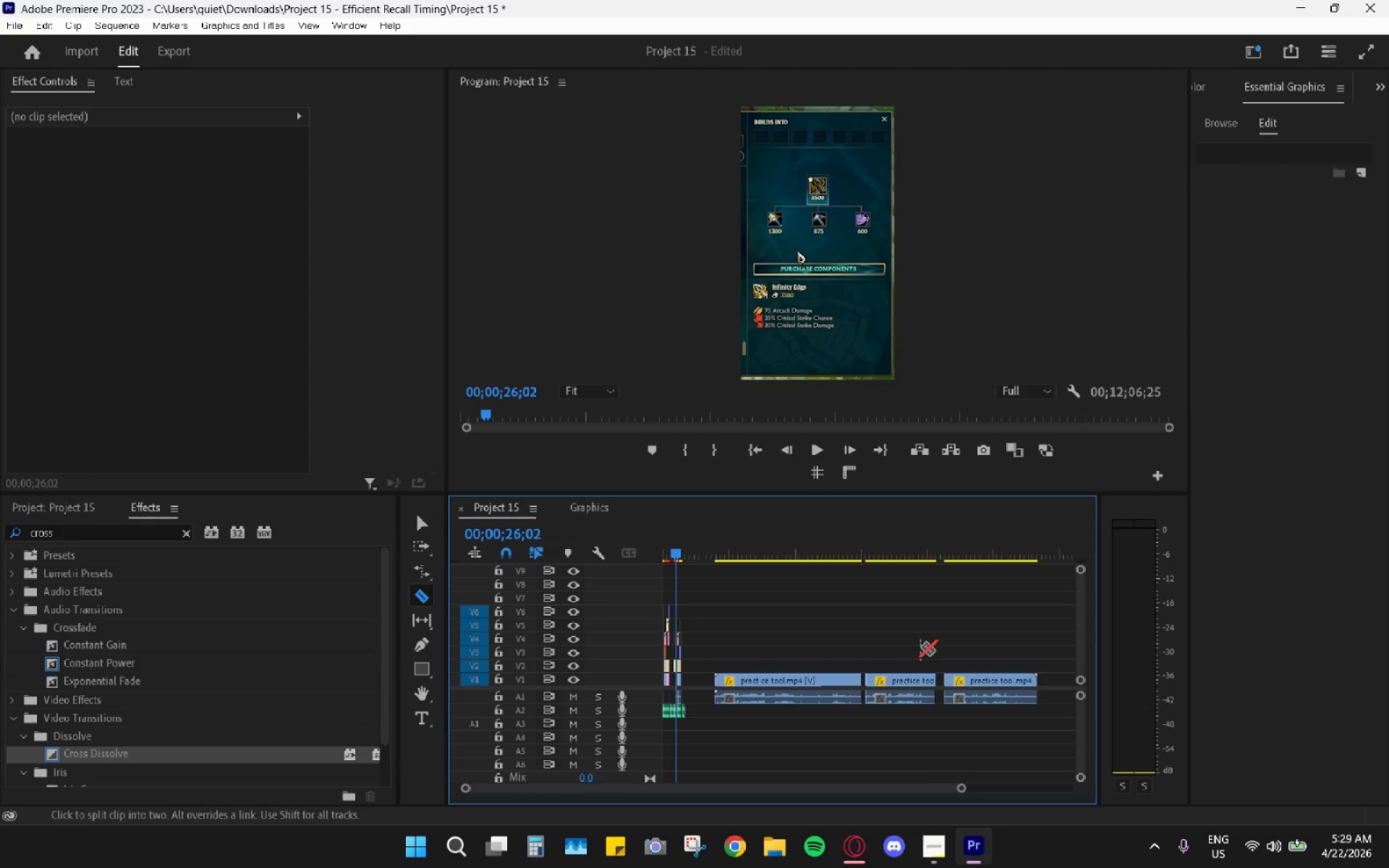 
hold_key(key=AltLeft, duration=0.38)
 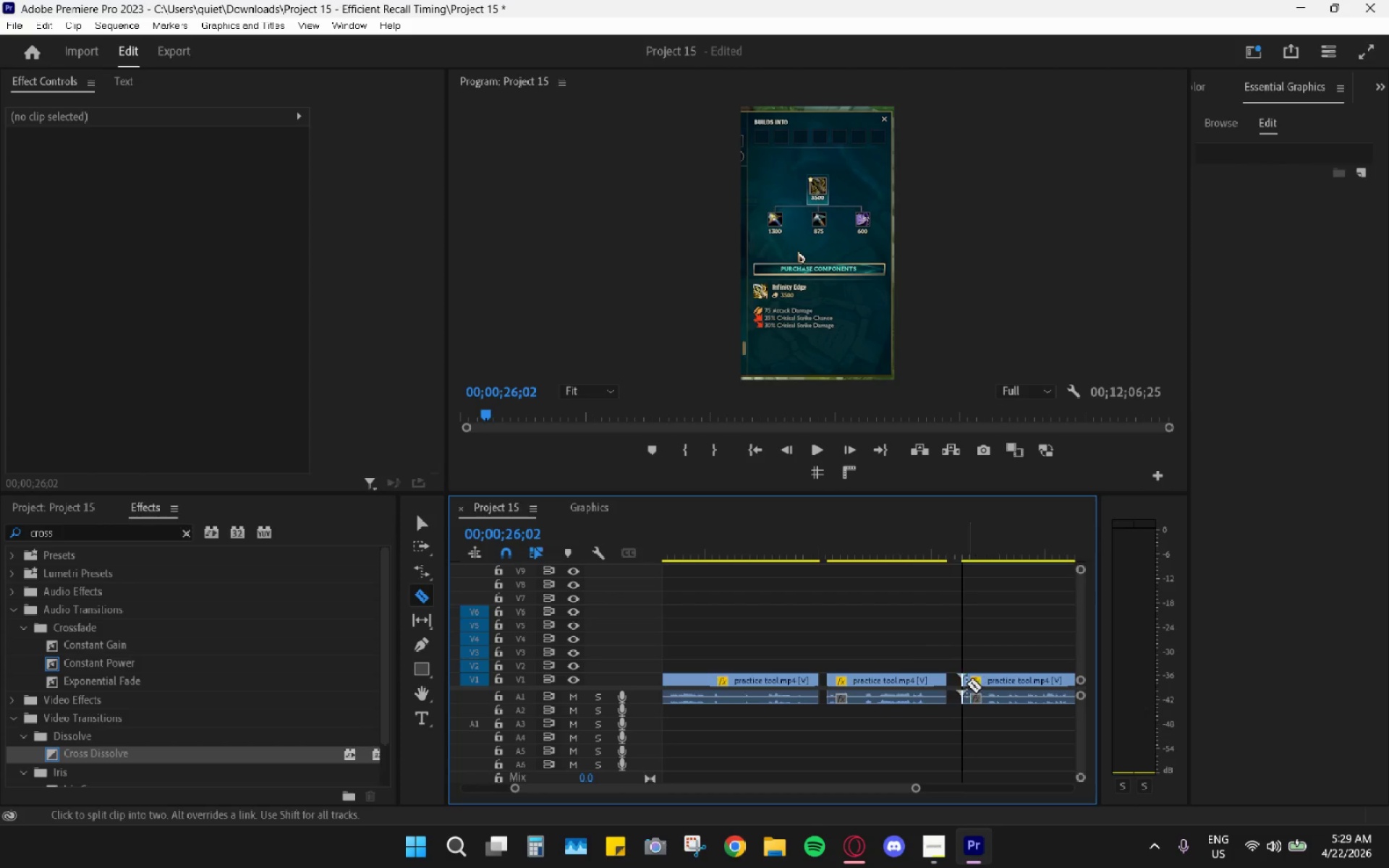 
scroll: coordinate [920, 646], scroll_direction: down, amount: 22.0
 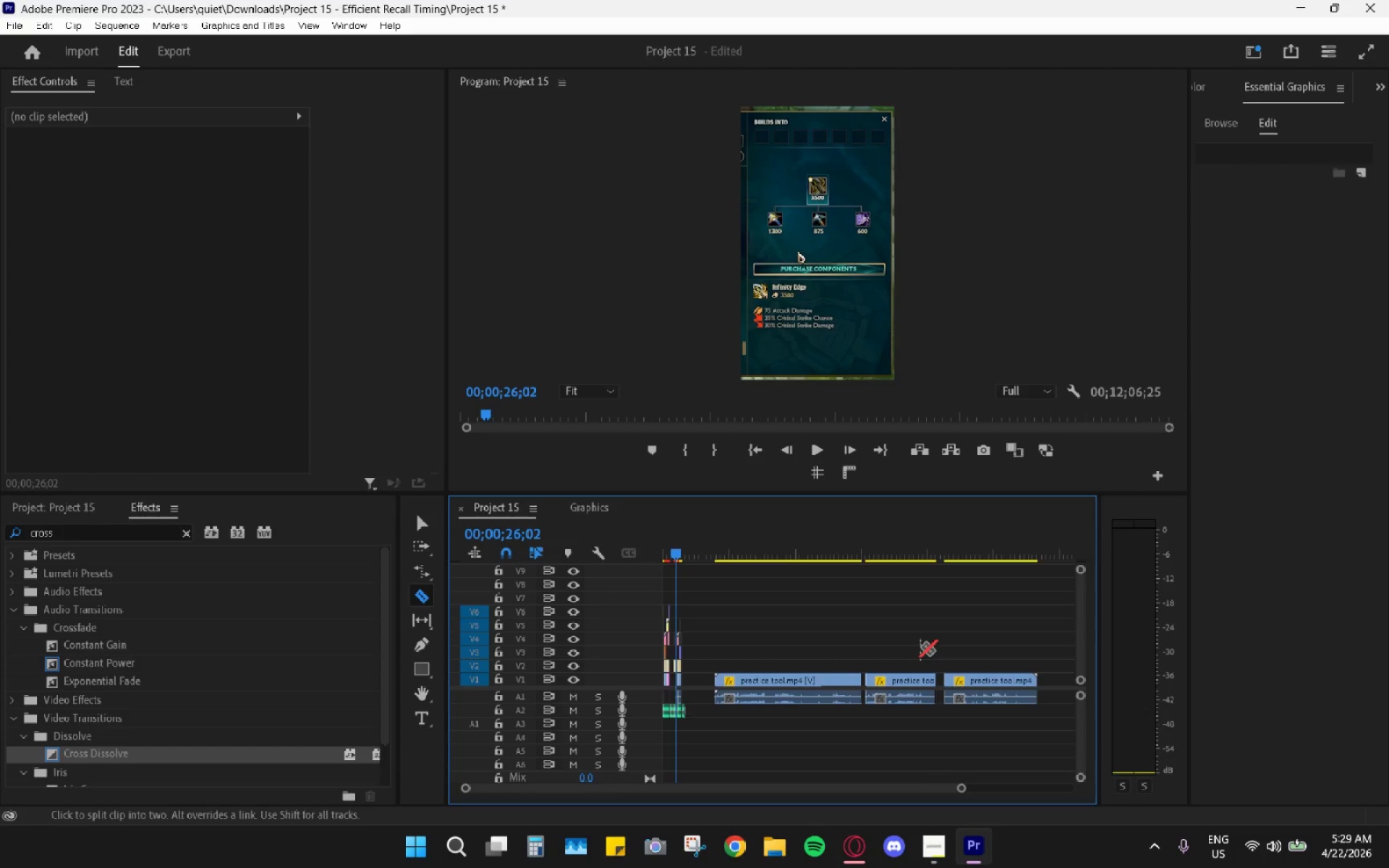 
scroll: coordinate [922, 666], scroll_direction: up, amount: 5.0
 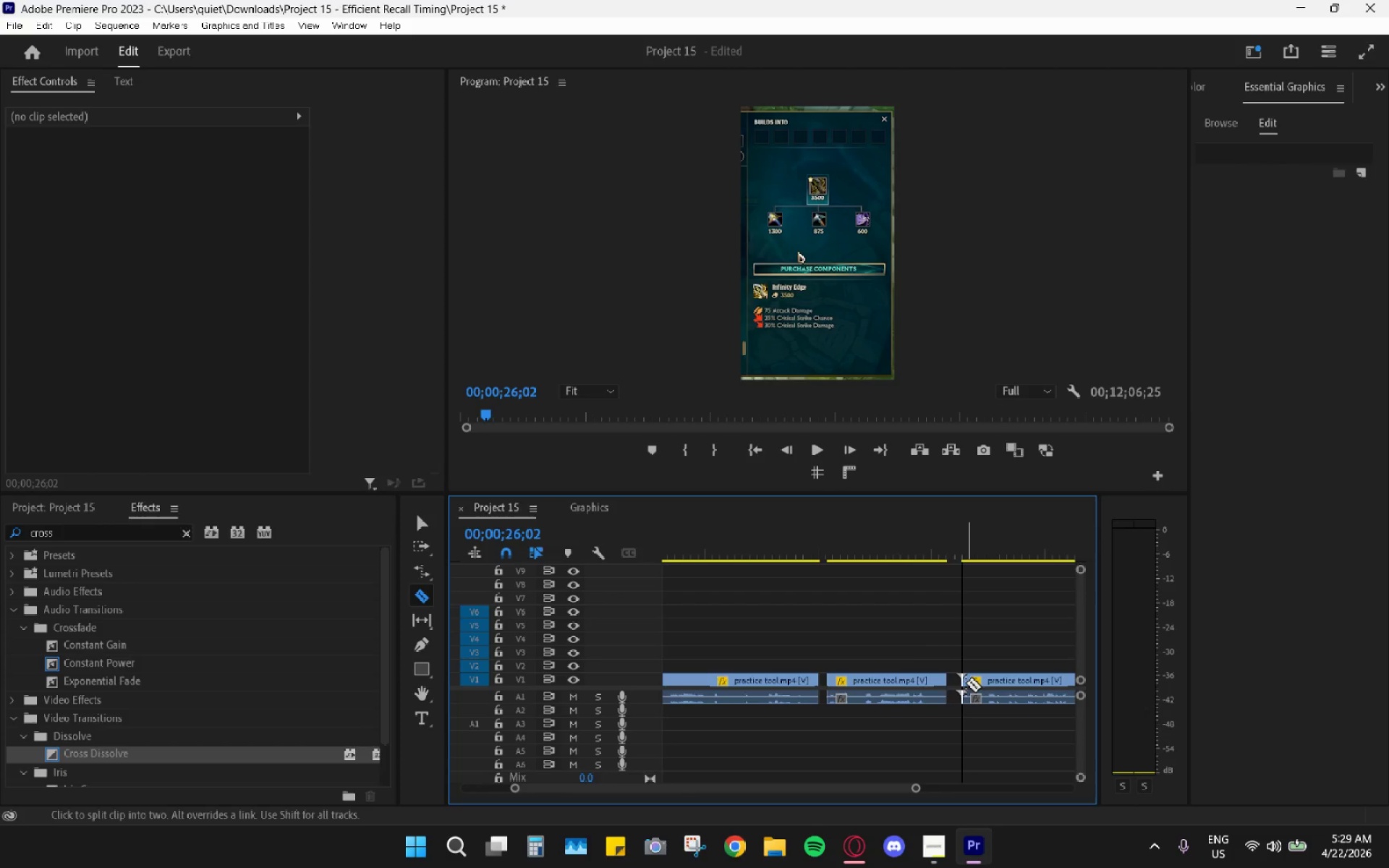 
key(V)
 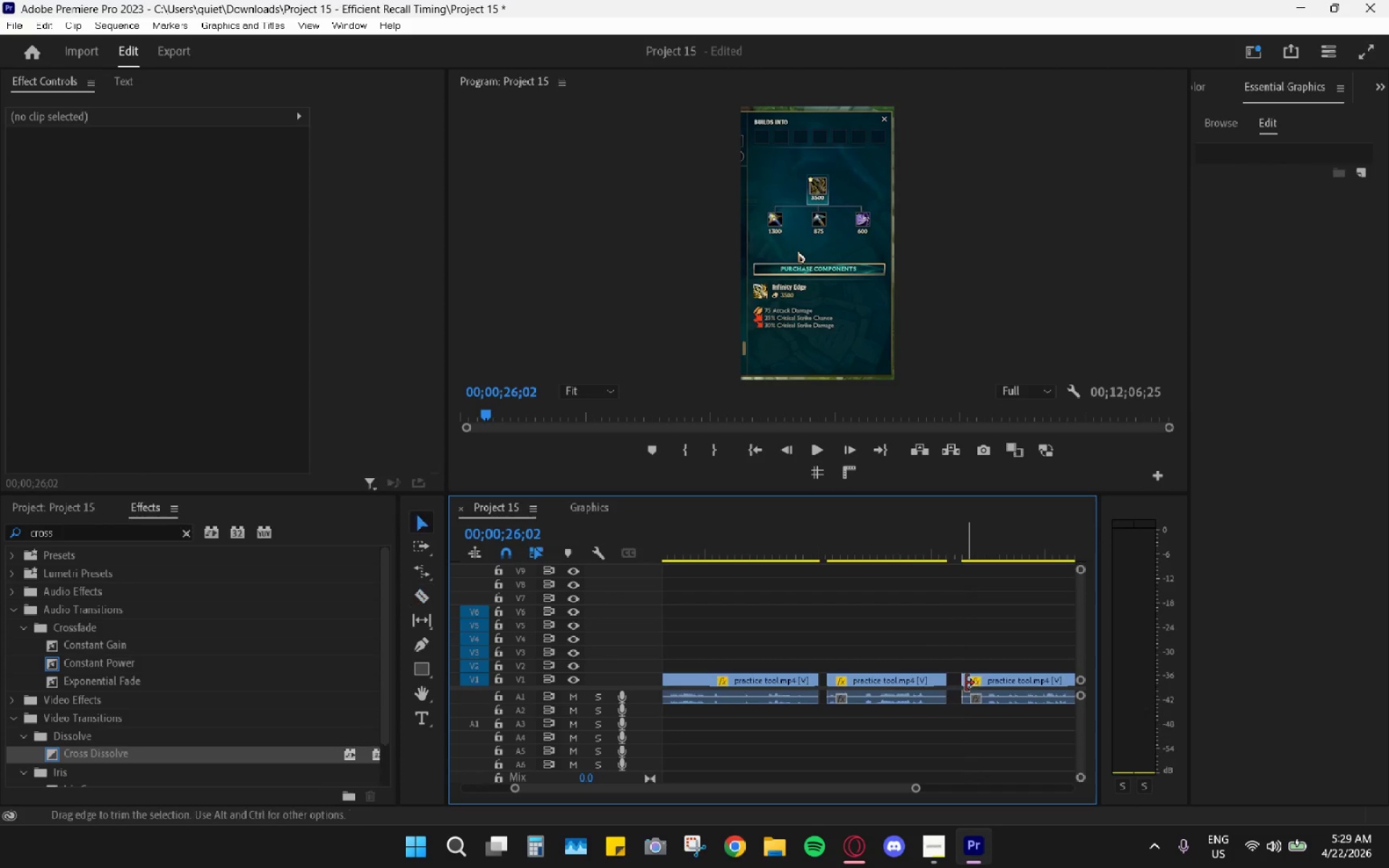 
left_click_drag(start_coordinate=[966, 683], to_coordinate=[955, 681])
 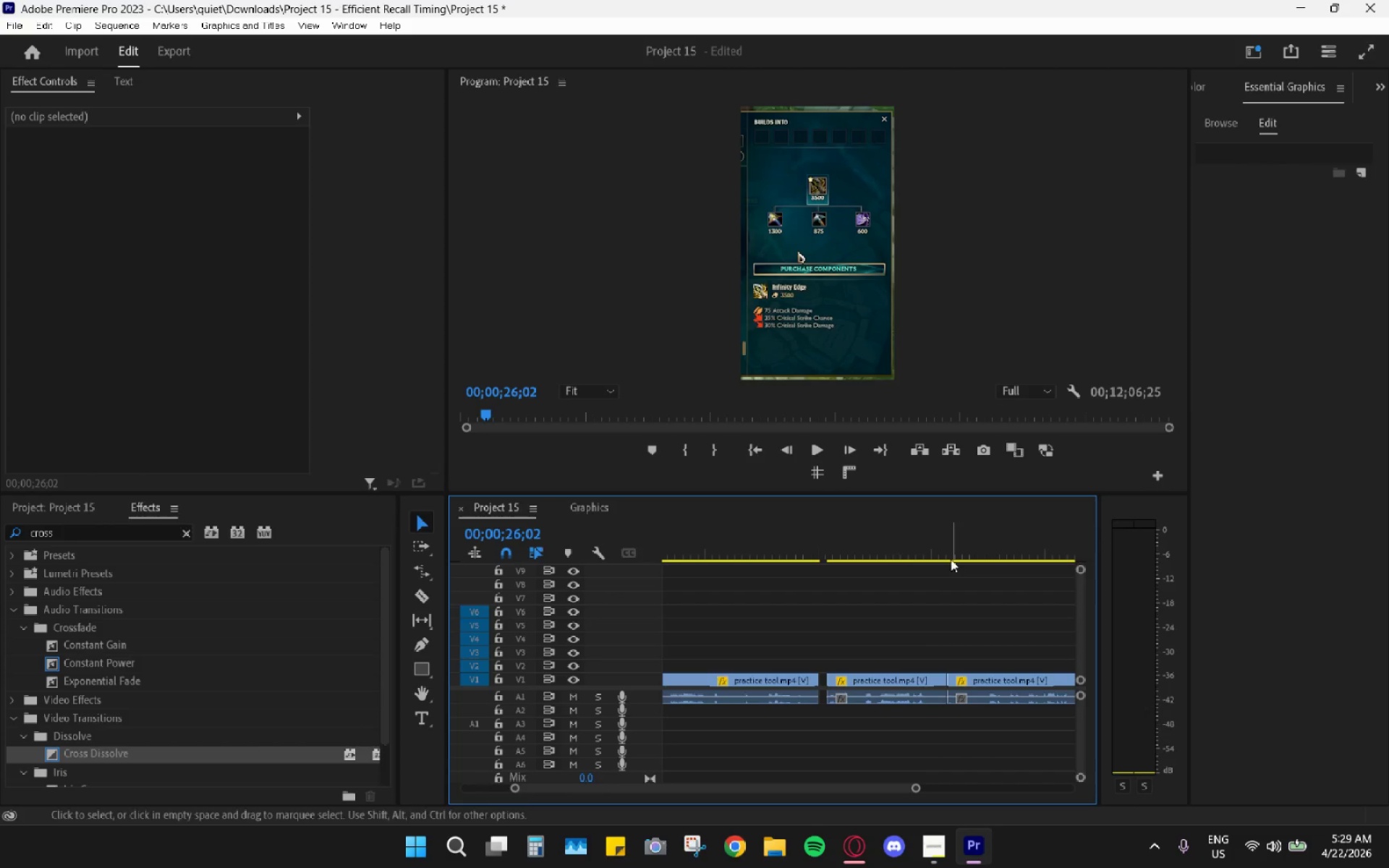 
left_click_drag(start_coordinate=[951, 551], to_coordinate=[961, 554])
 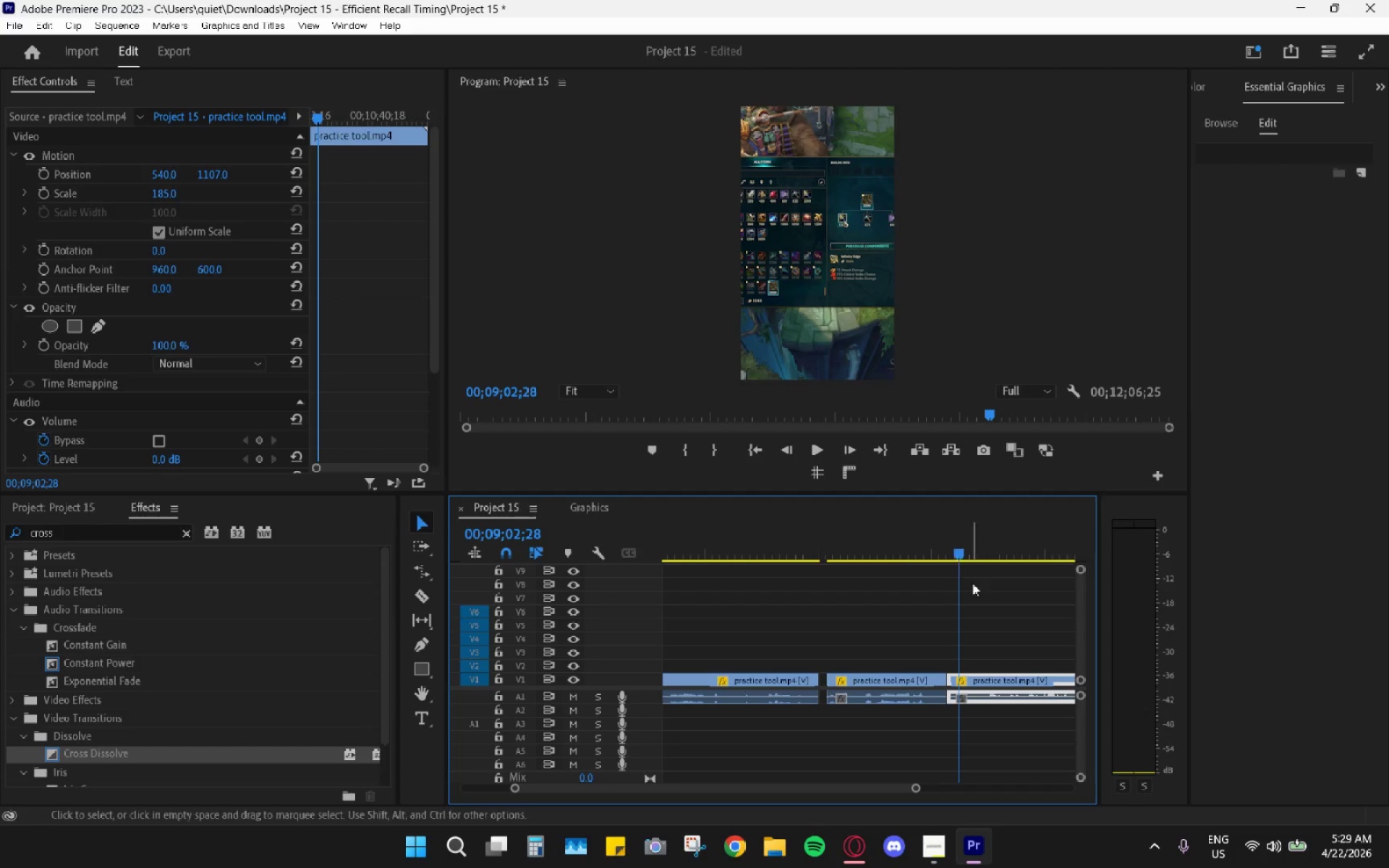 
hold_key(key=AltLeft, duration=1.08)
scroll: coordinate [949, 668], scroll_direction: up, amount: 25.0
 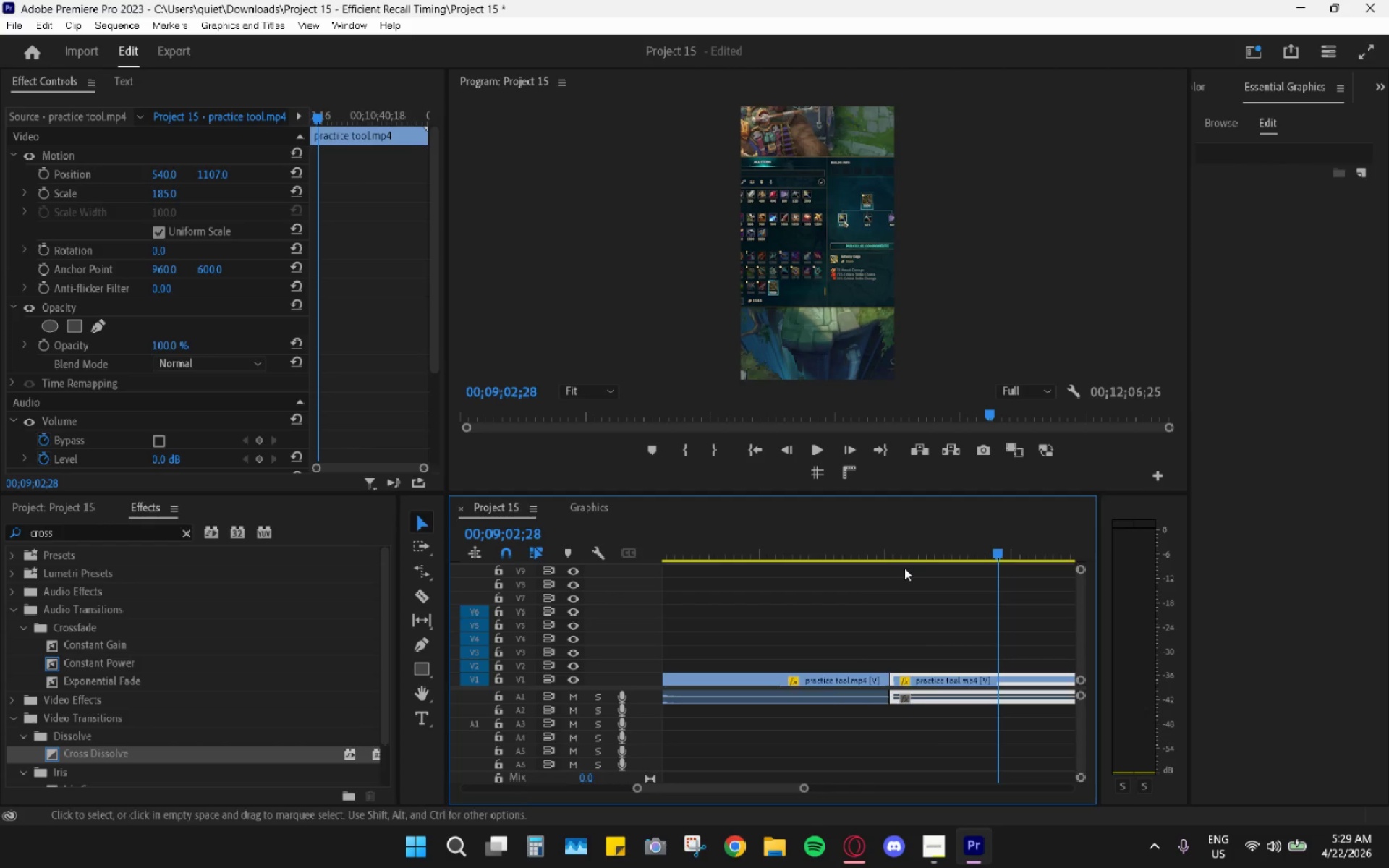 
left_click_drag(start_coordinate=[889, 553], to_coordinate=[897, 554])
 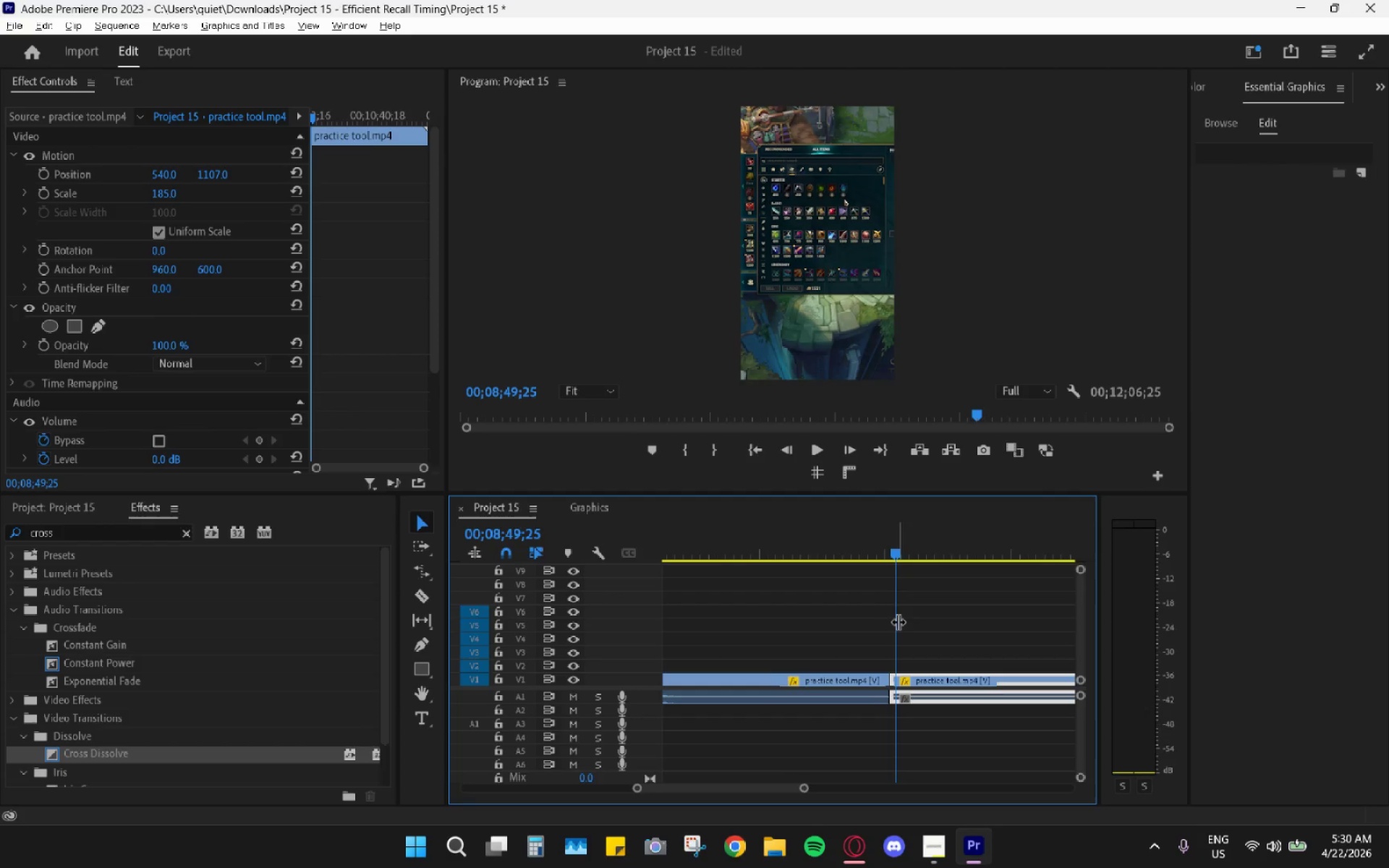 
hold_key(key=AltLeft, duration=0.84)
scroll: coordinate [899, 643], scroll_direction: up, amount: 16.0
 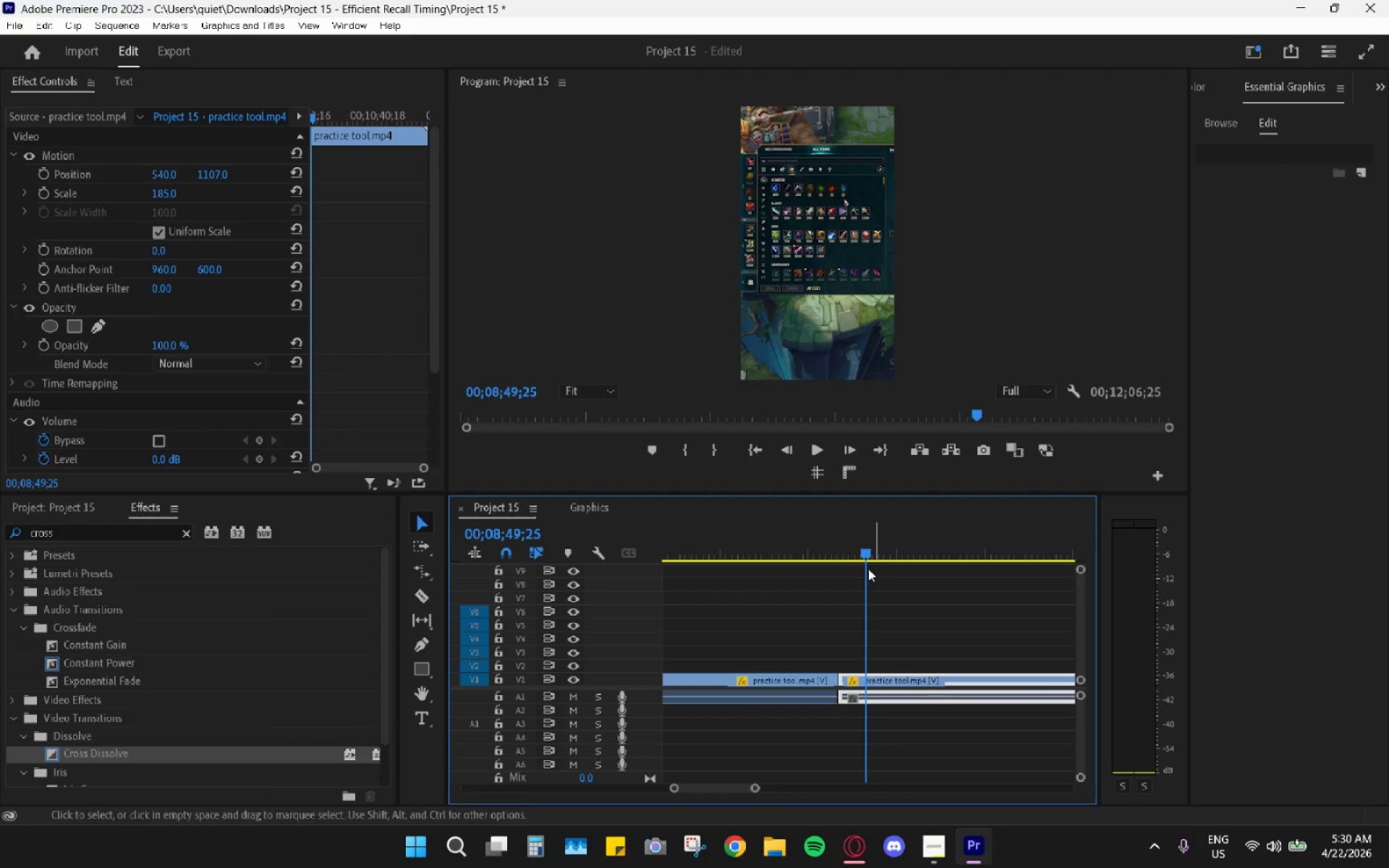 
left_click_drag(start_coordinate=[863, 560], to_coordinate=[850, 556])
 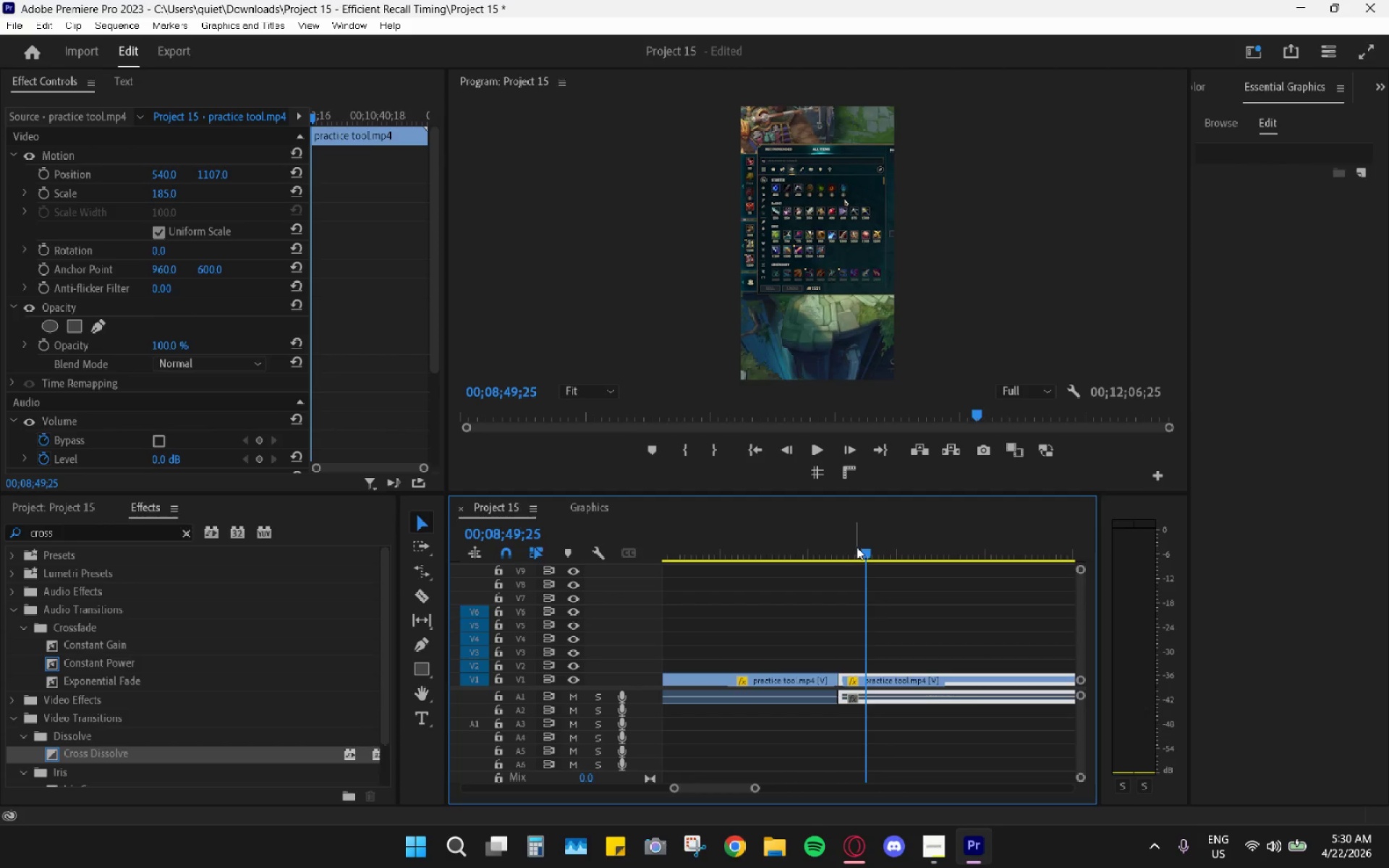 
left_click_drag(start_coordinate=[862, 547], to_coordinate=[851, 543])
 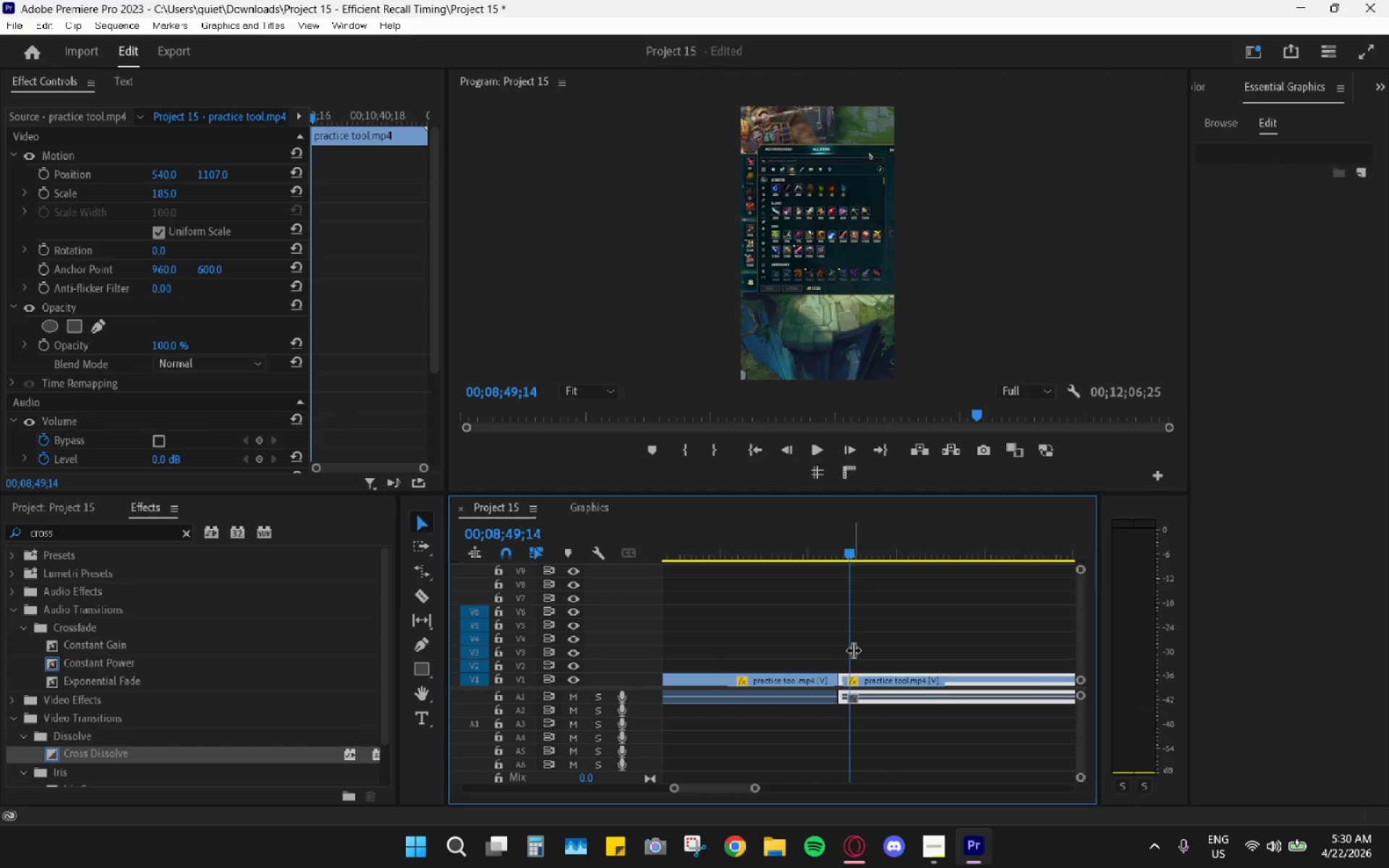 
key(C)
 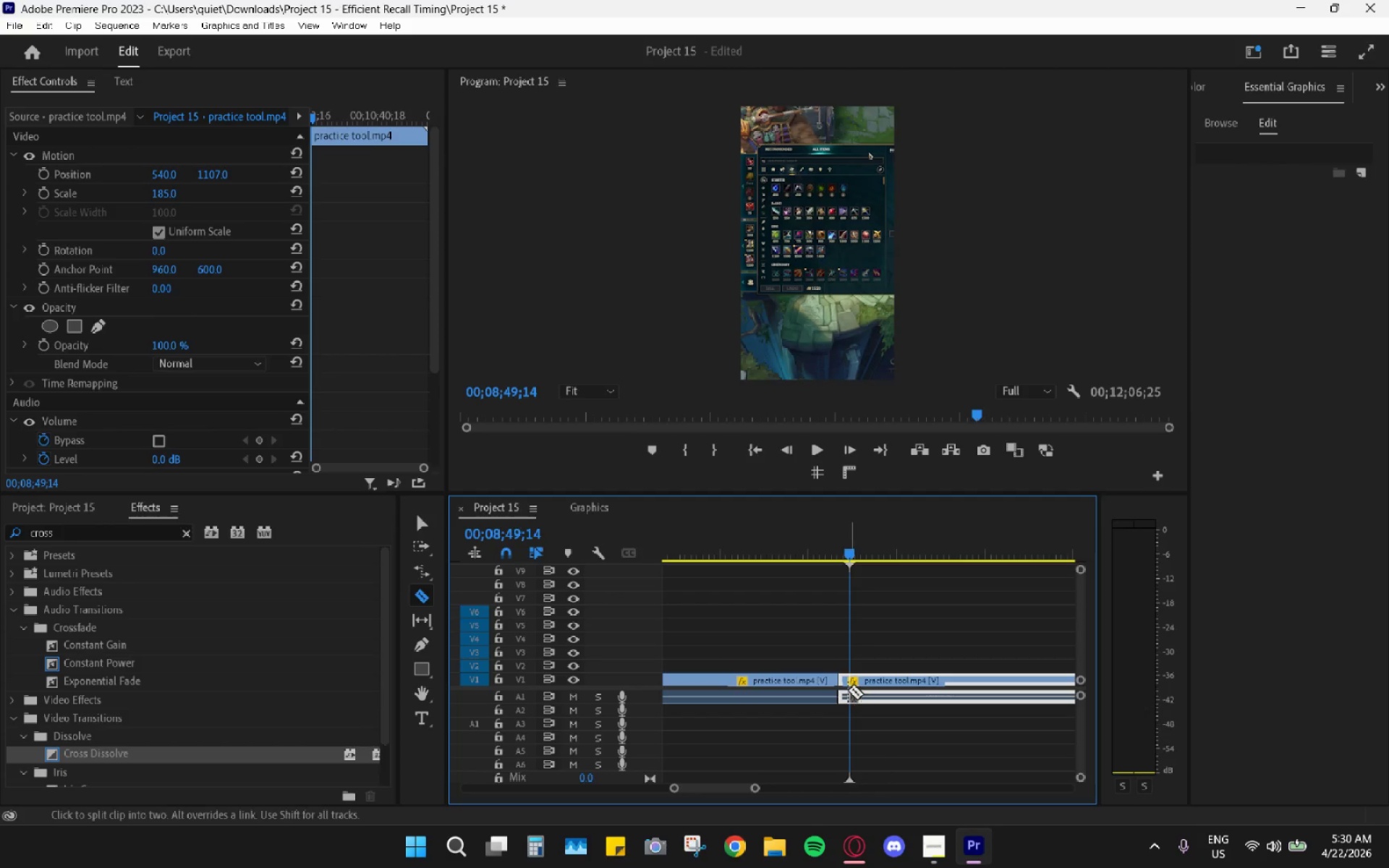 
left_click([846, 687])
 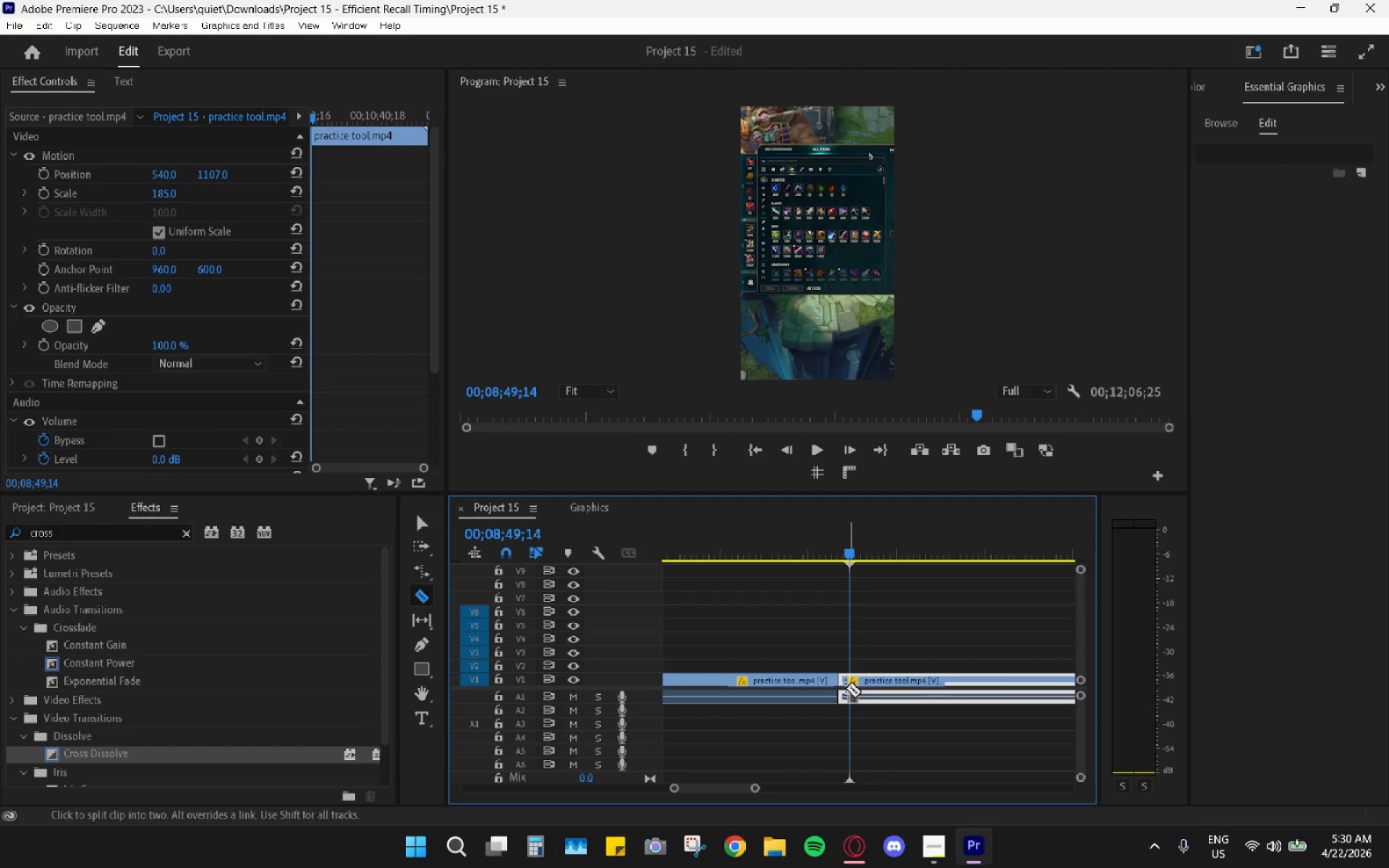 
left_click([849, 688])
 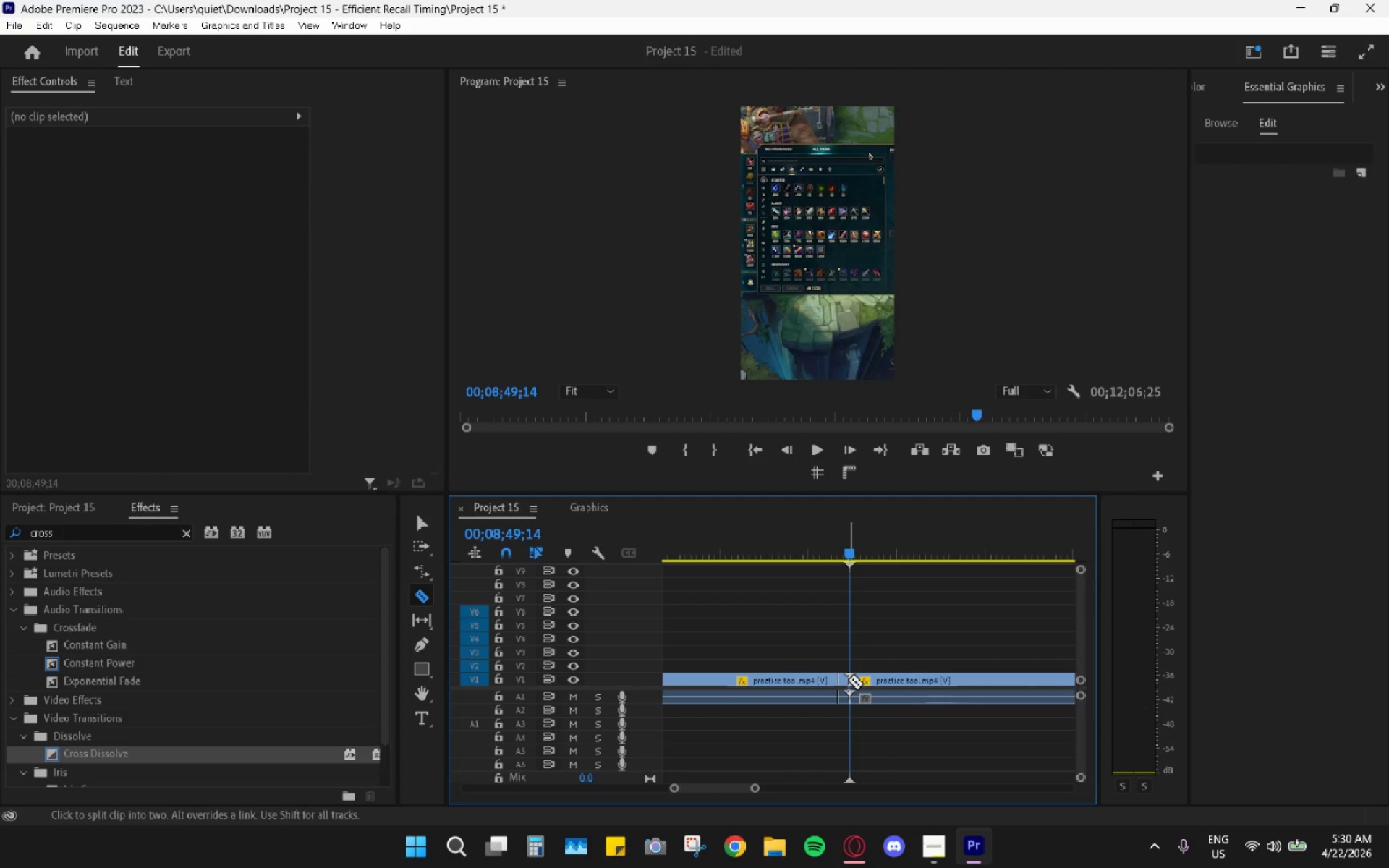 
key(V)
 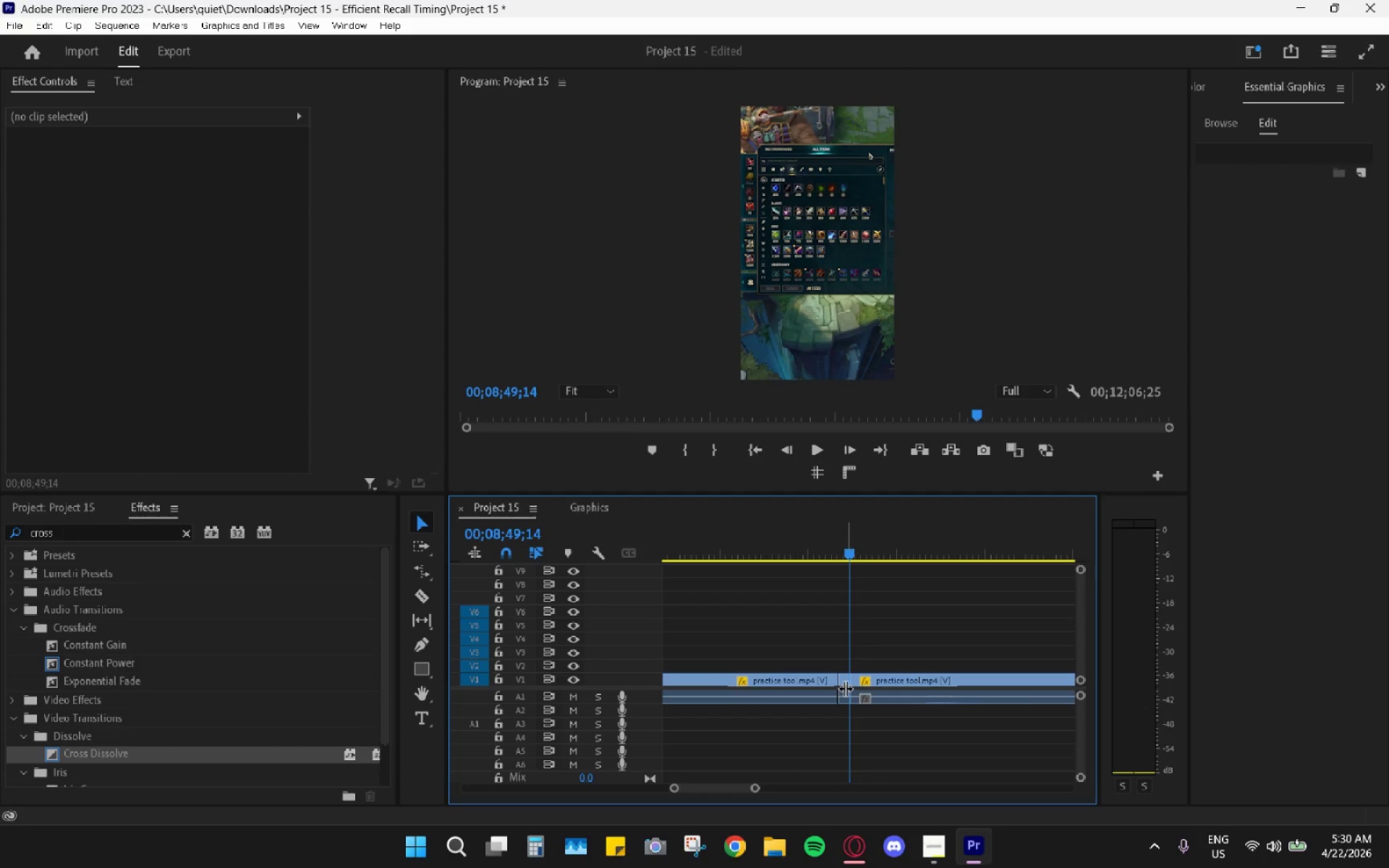 
left_click([845, 688])
 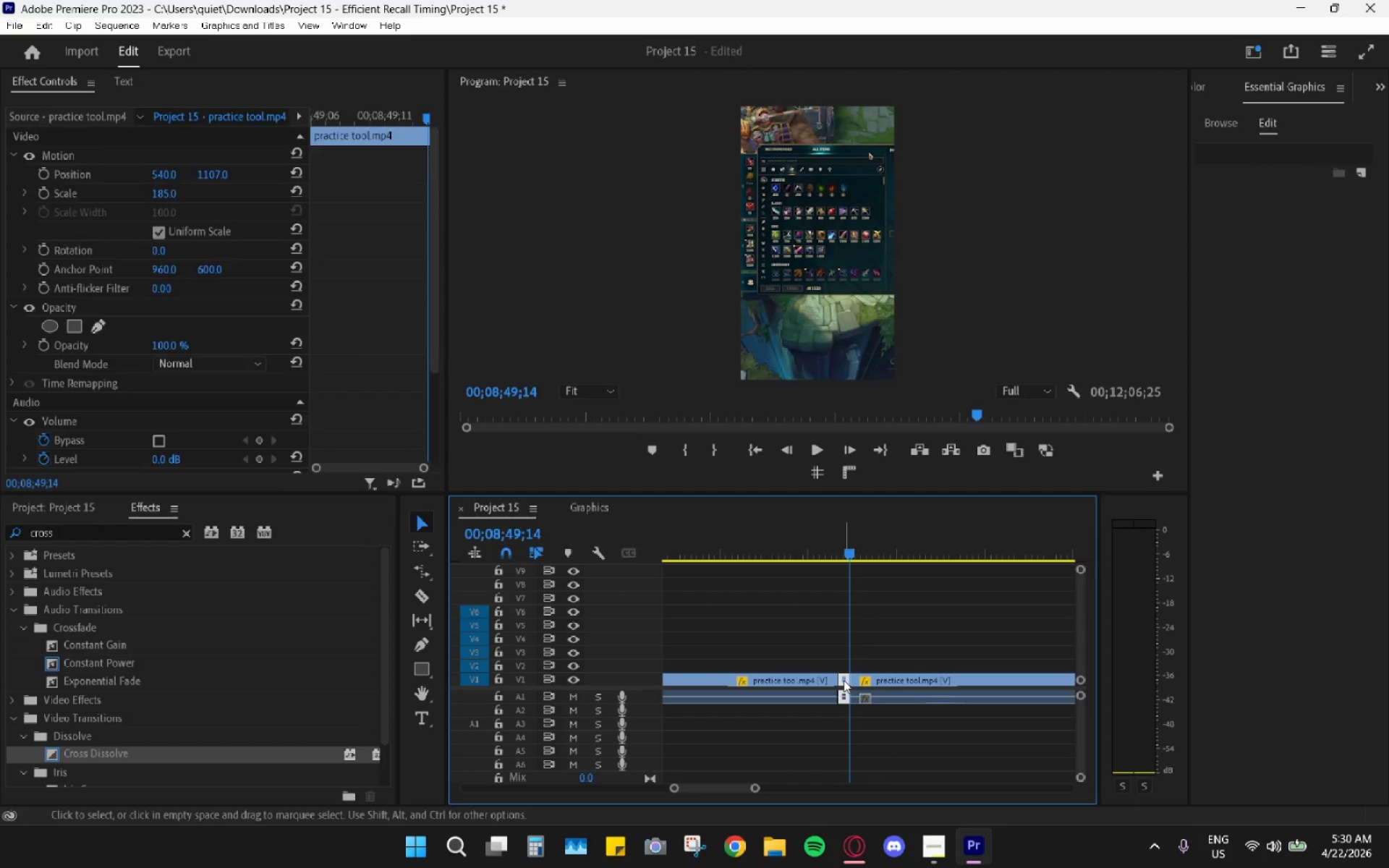 
key(H)
 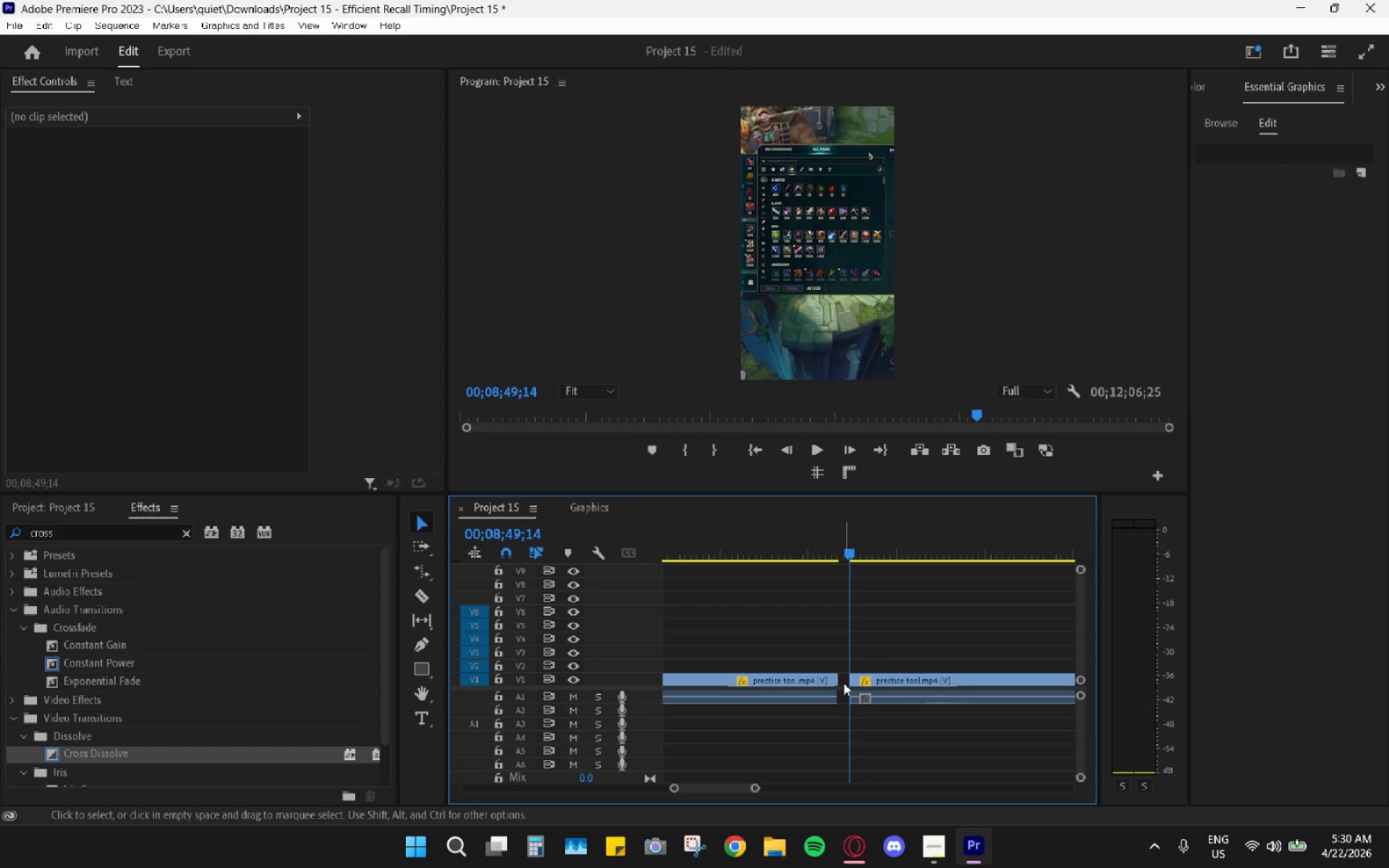 
key(ArrowRight)
 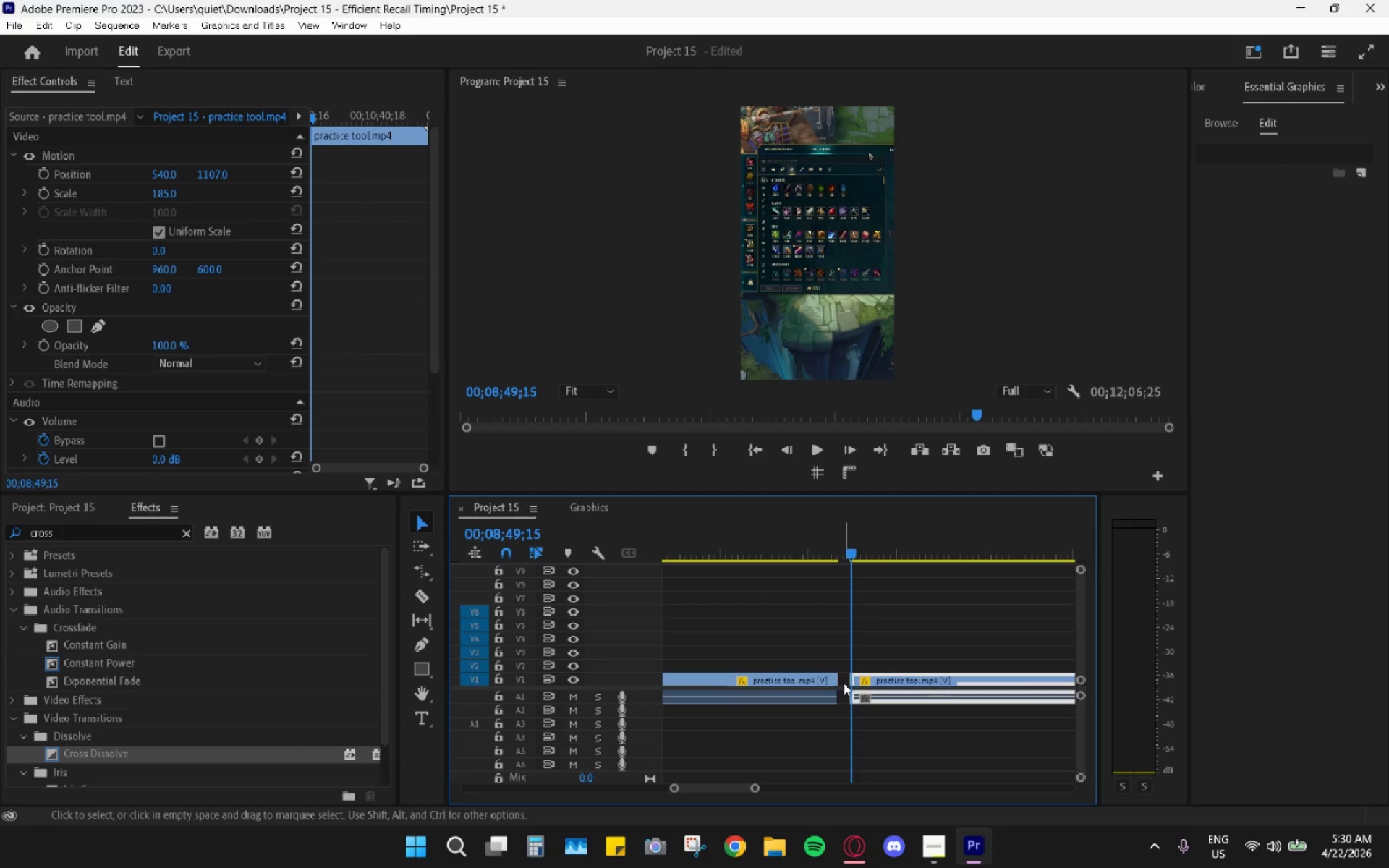 
key(ArrowRight)
 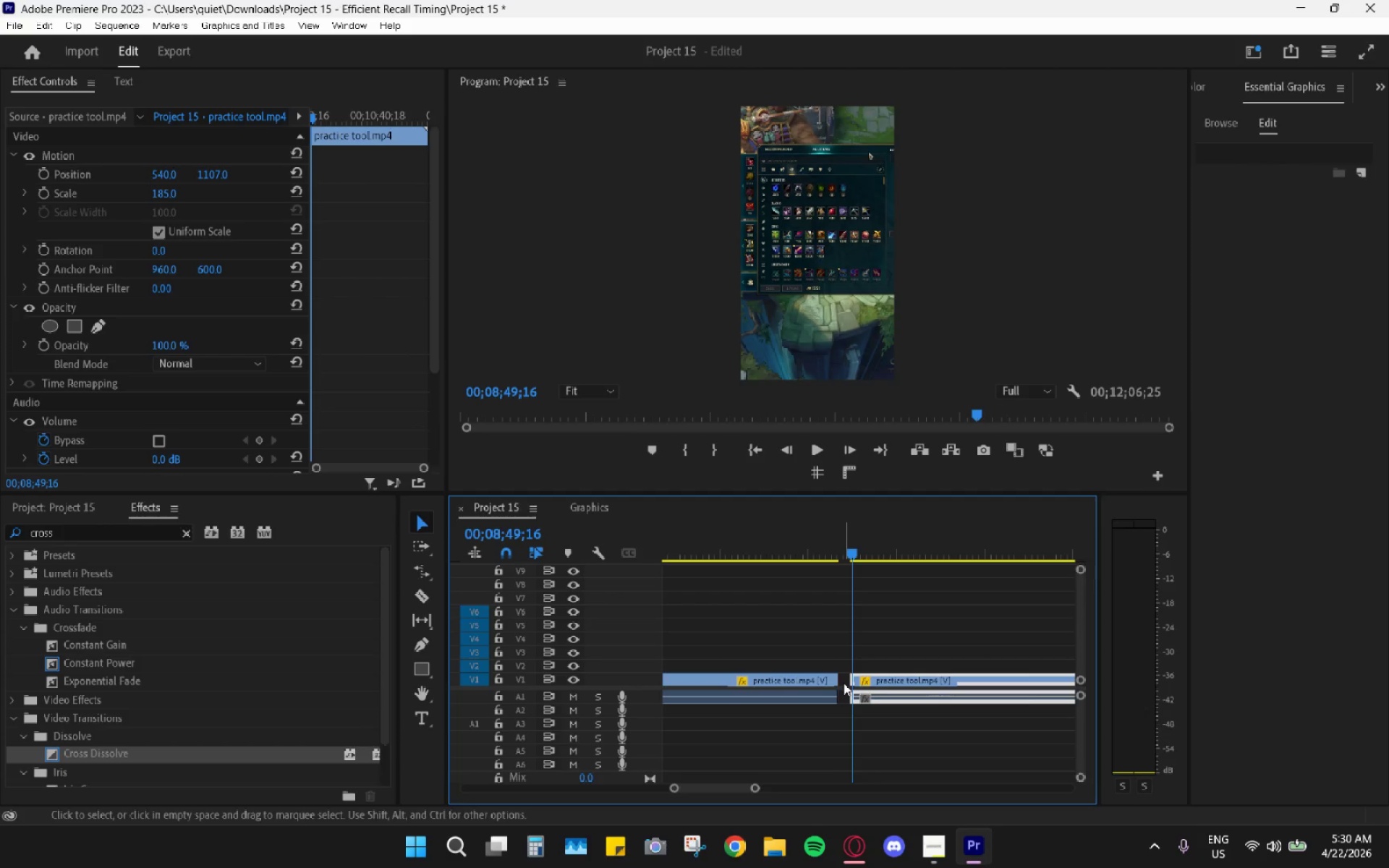 
key(ArrowRight)
 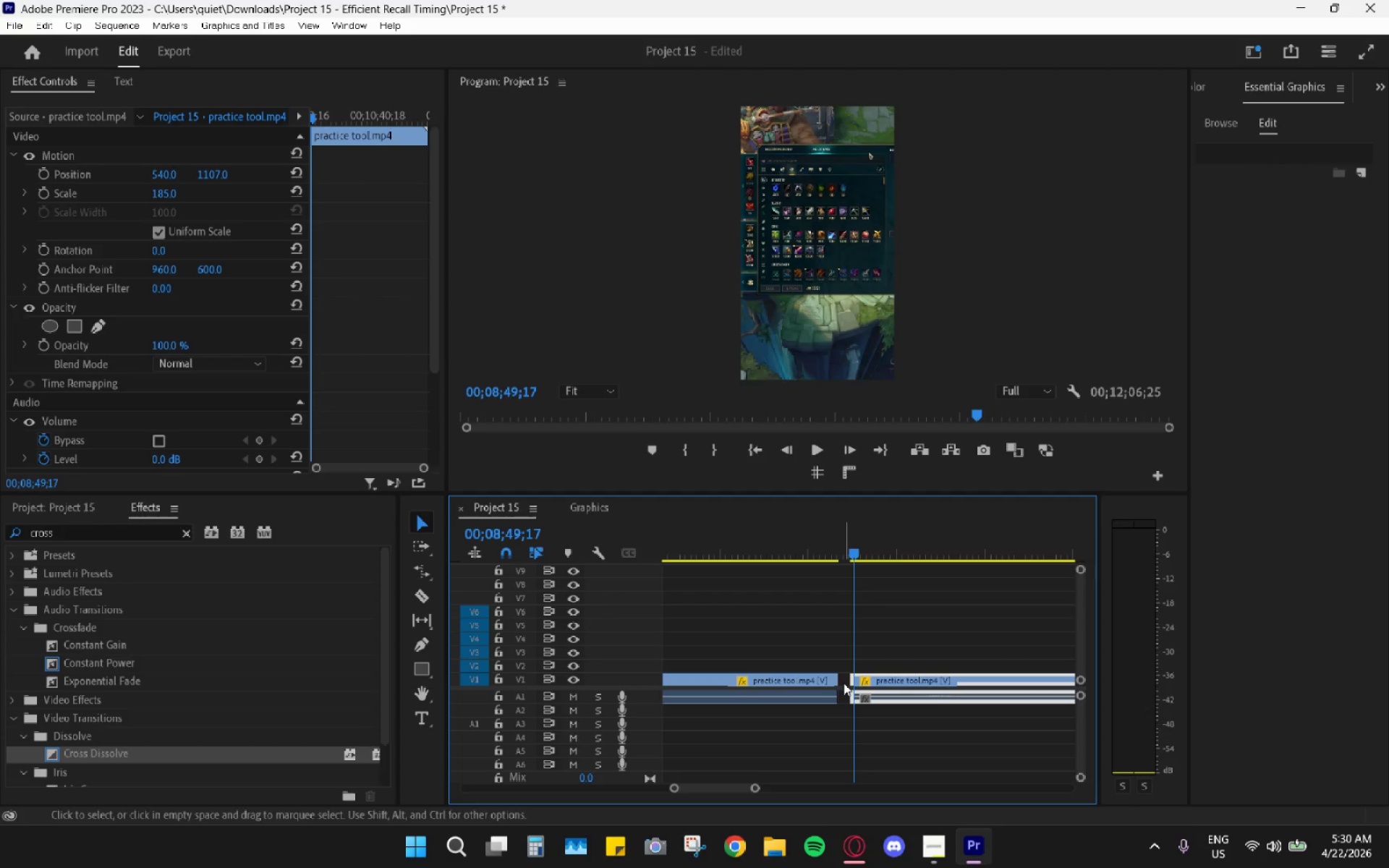 
key(ArrowRight)
 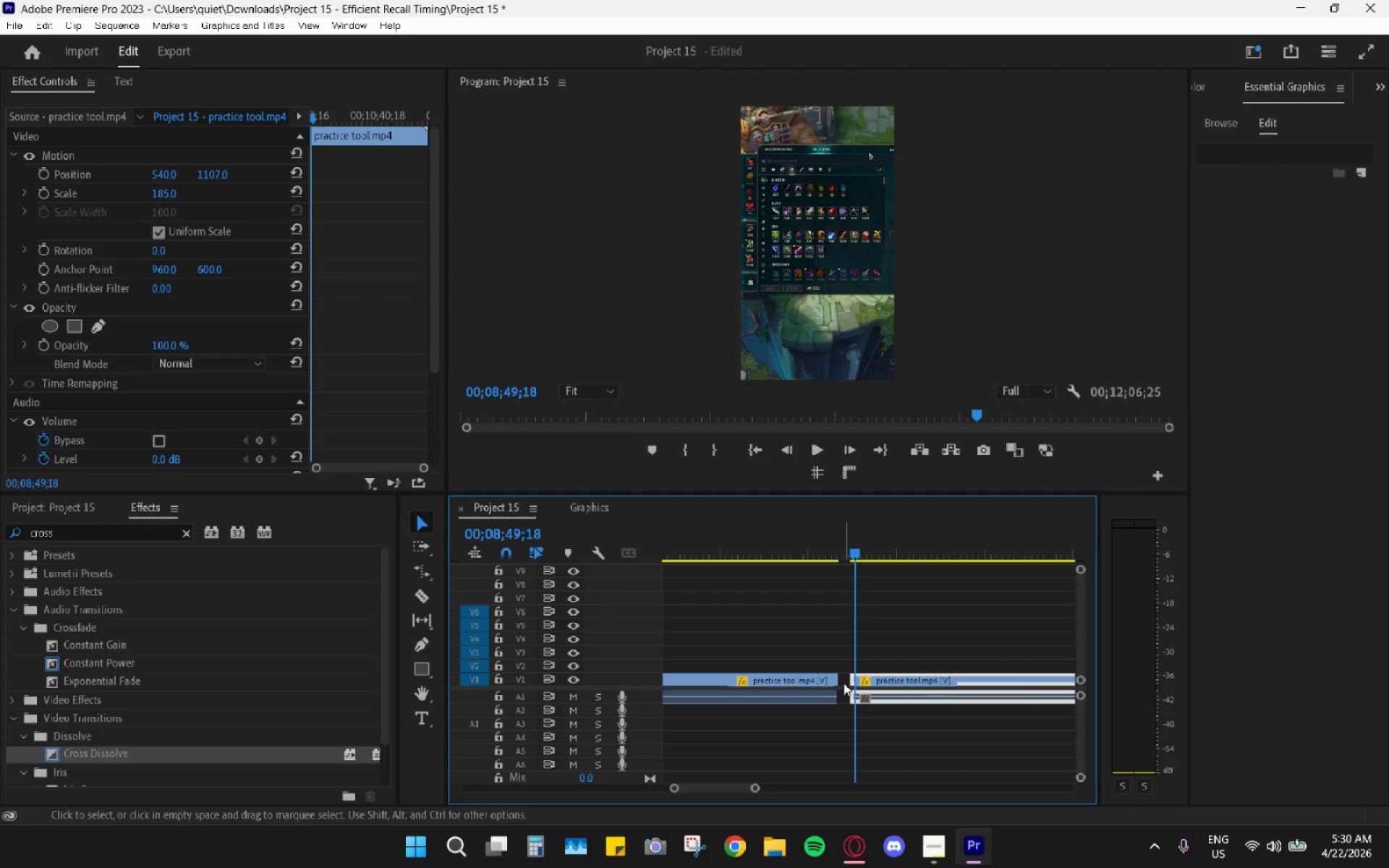 
key(ArrowRight)
 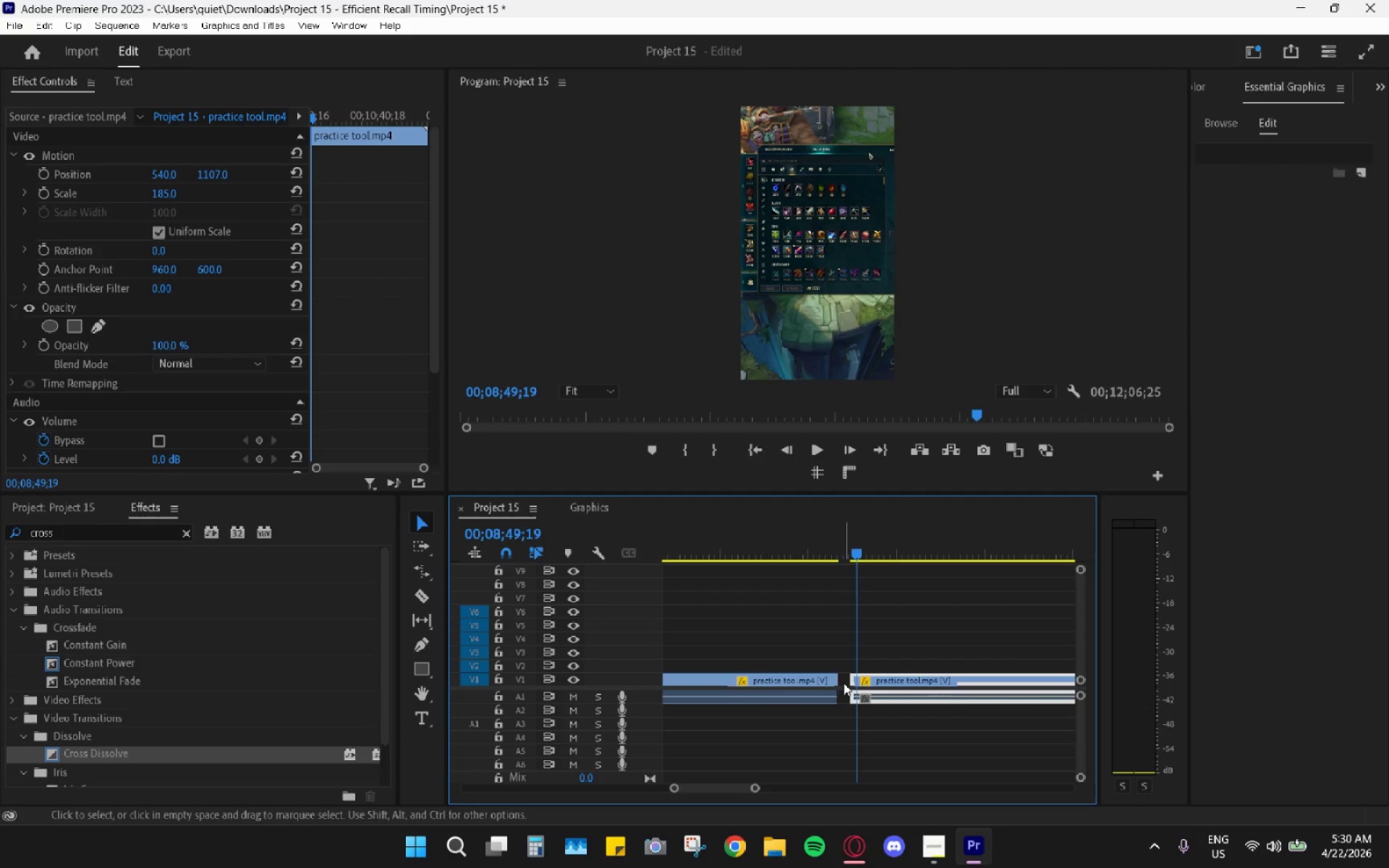 
key(ArrowRight)
 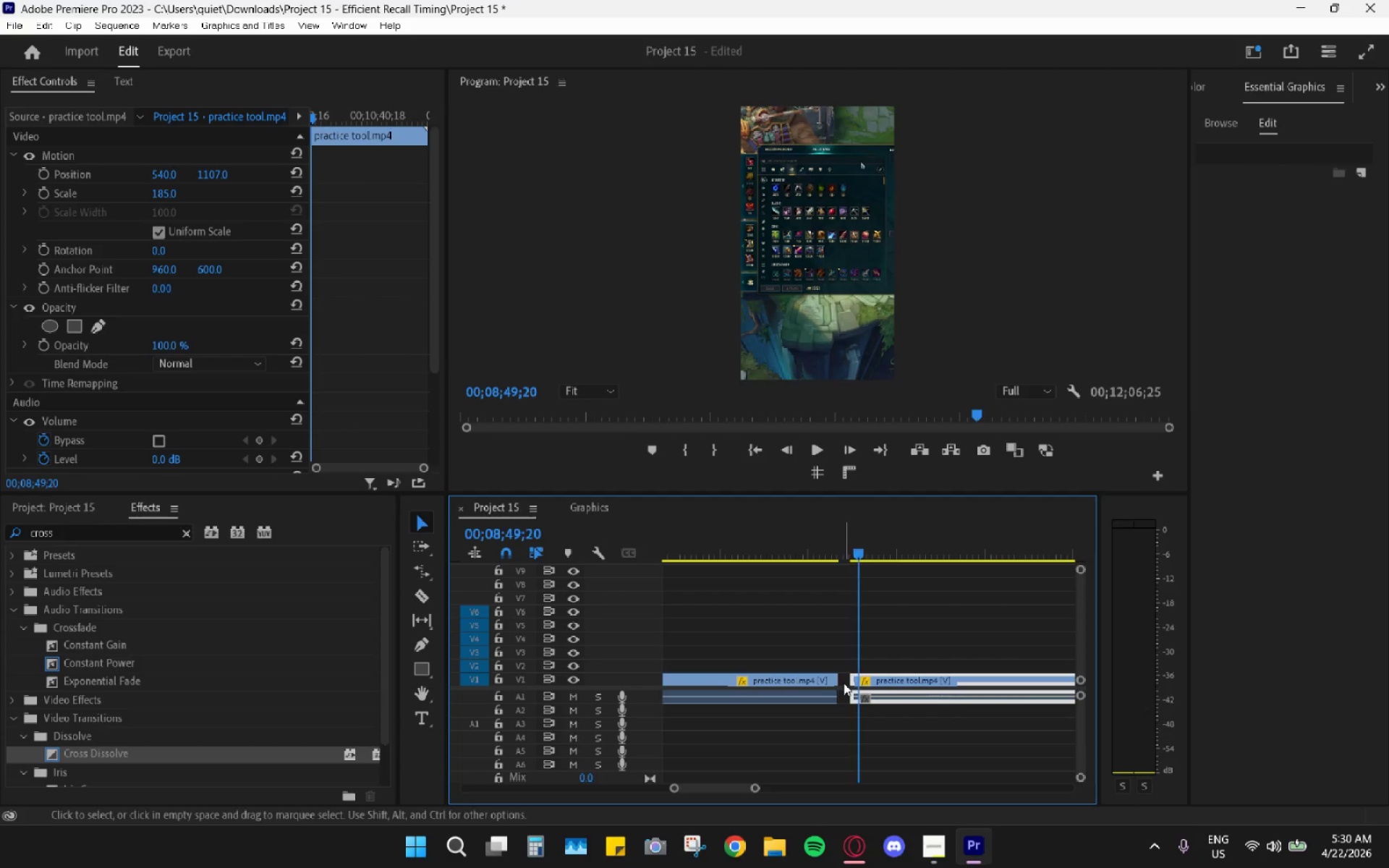 
key(ArrowRight)
 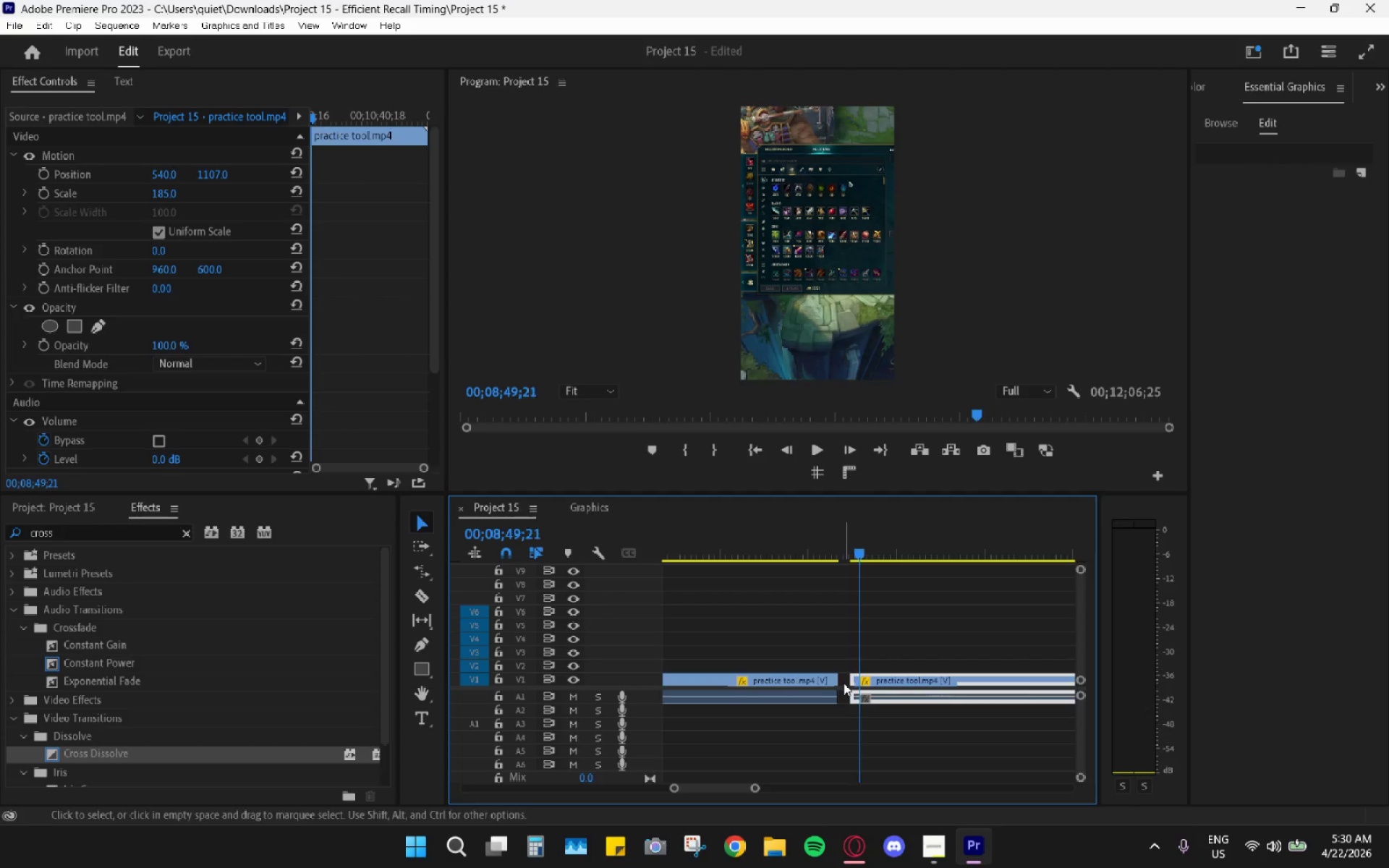 
hold_key(key=ArrowRight, duration=0.78)
 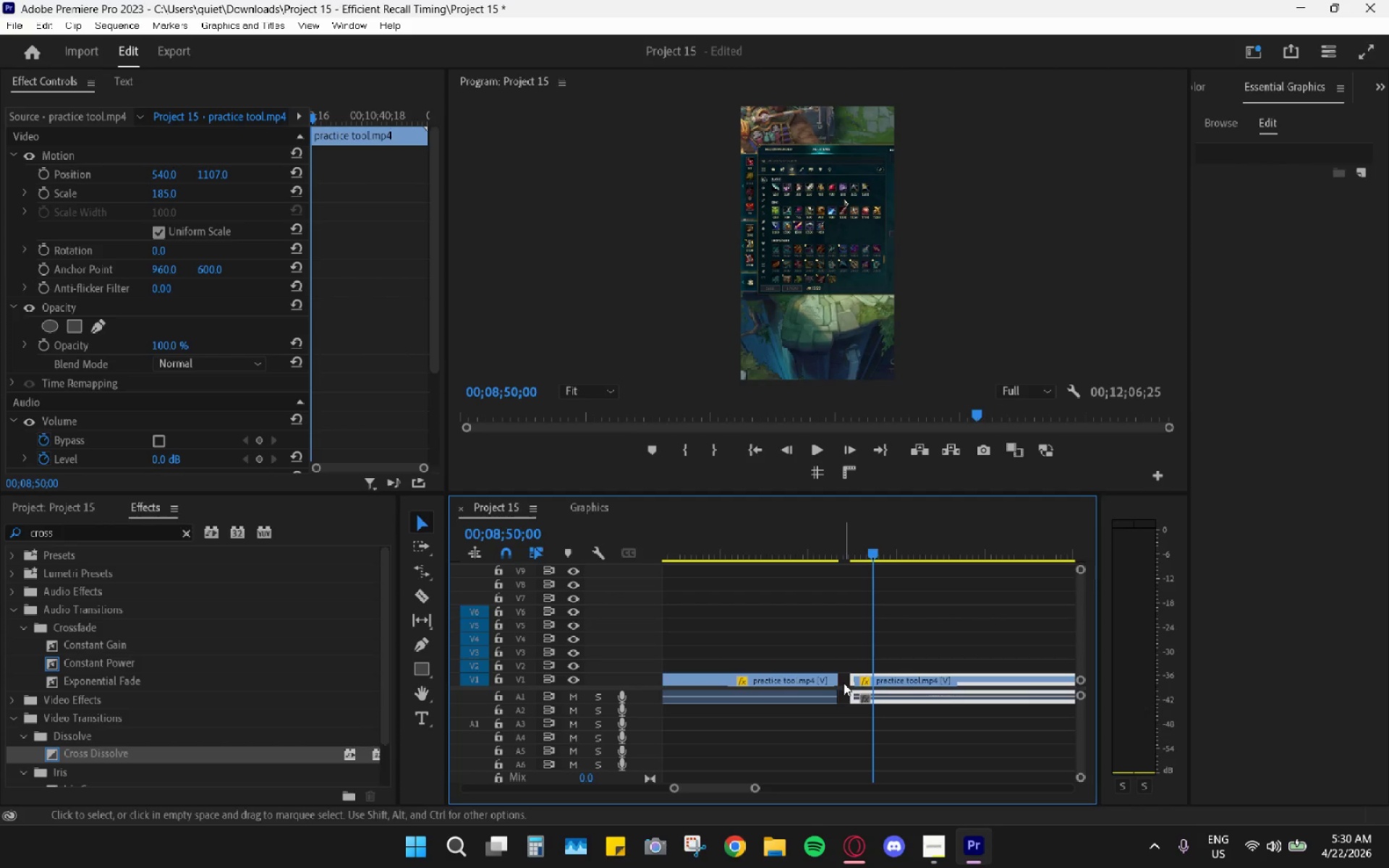 
key(ArrowRight)
 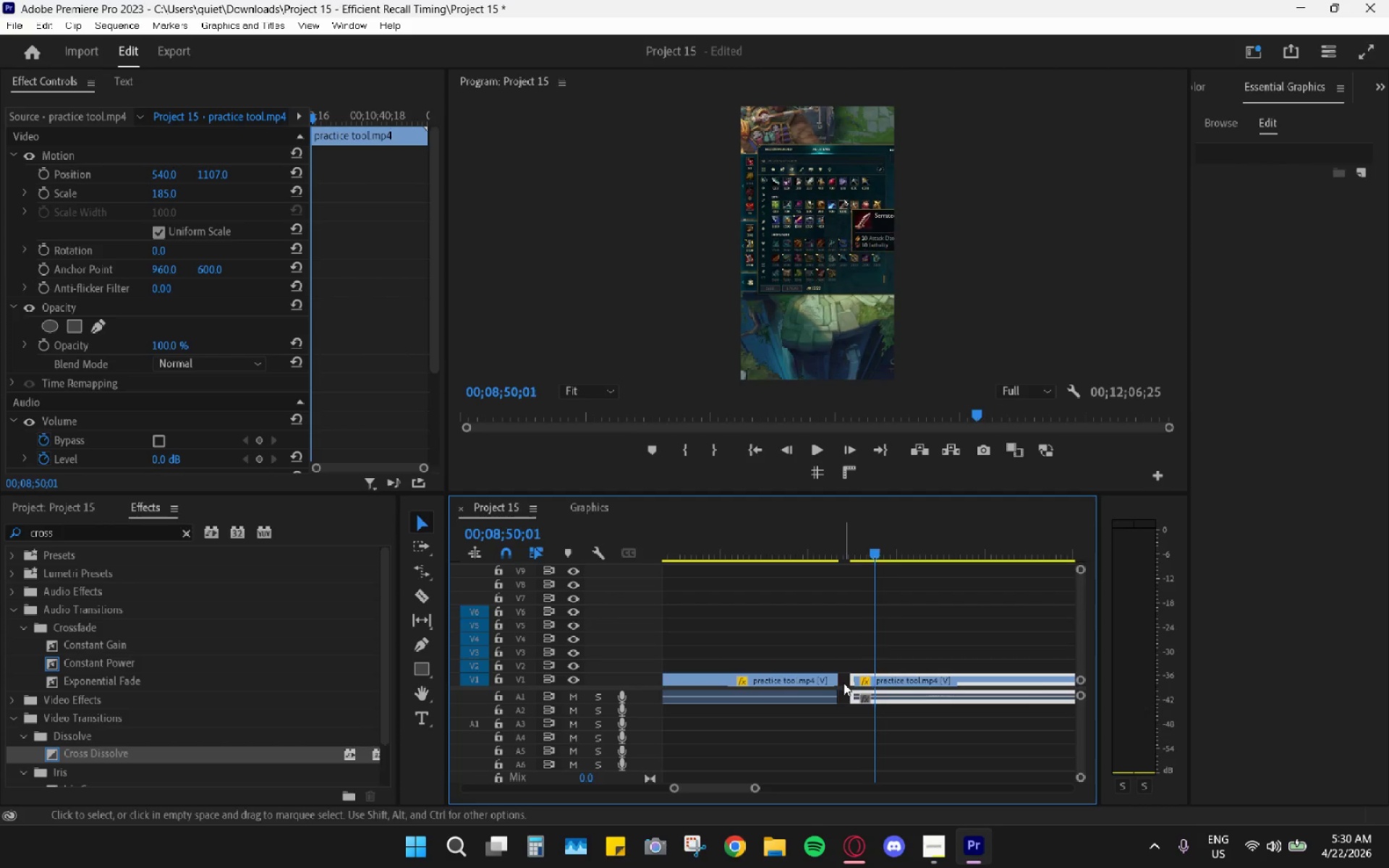 
key(ArrowRight)
 